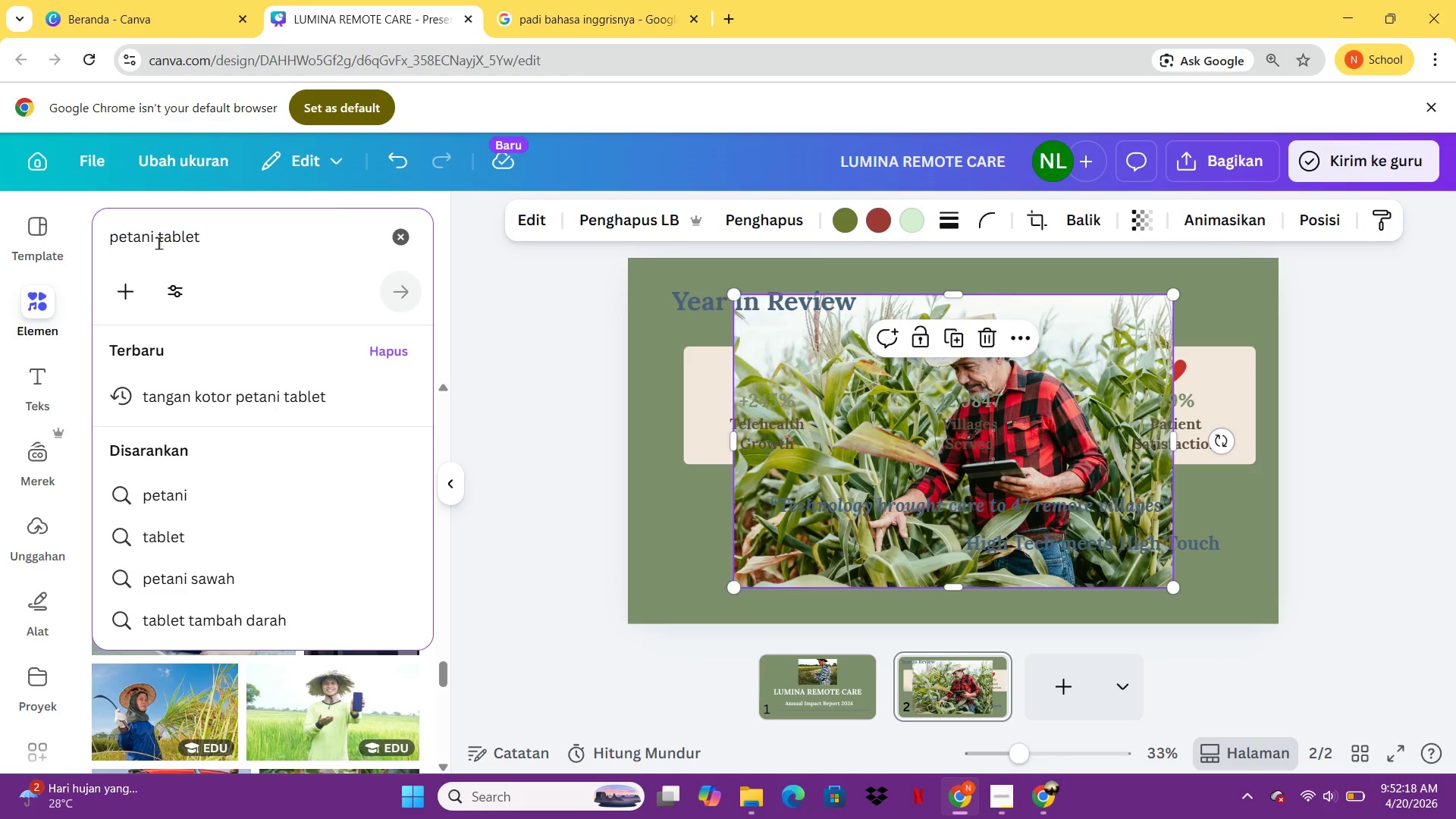 
type(sawah)
 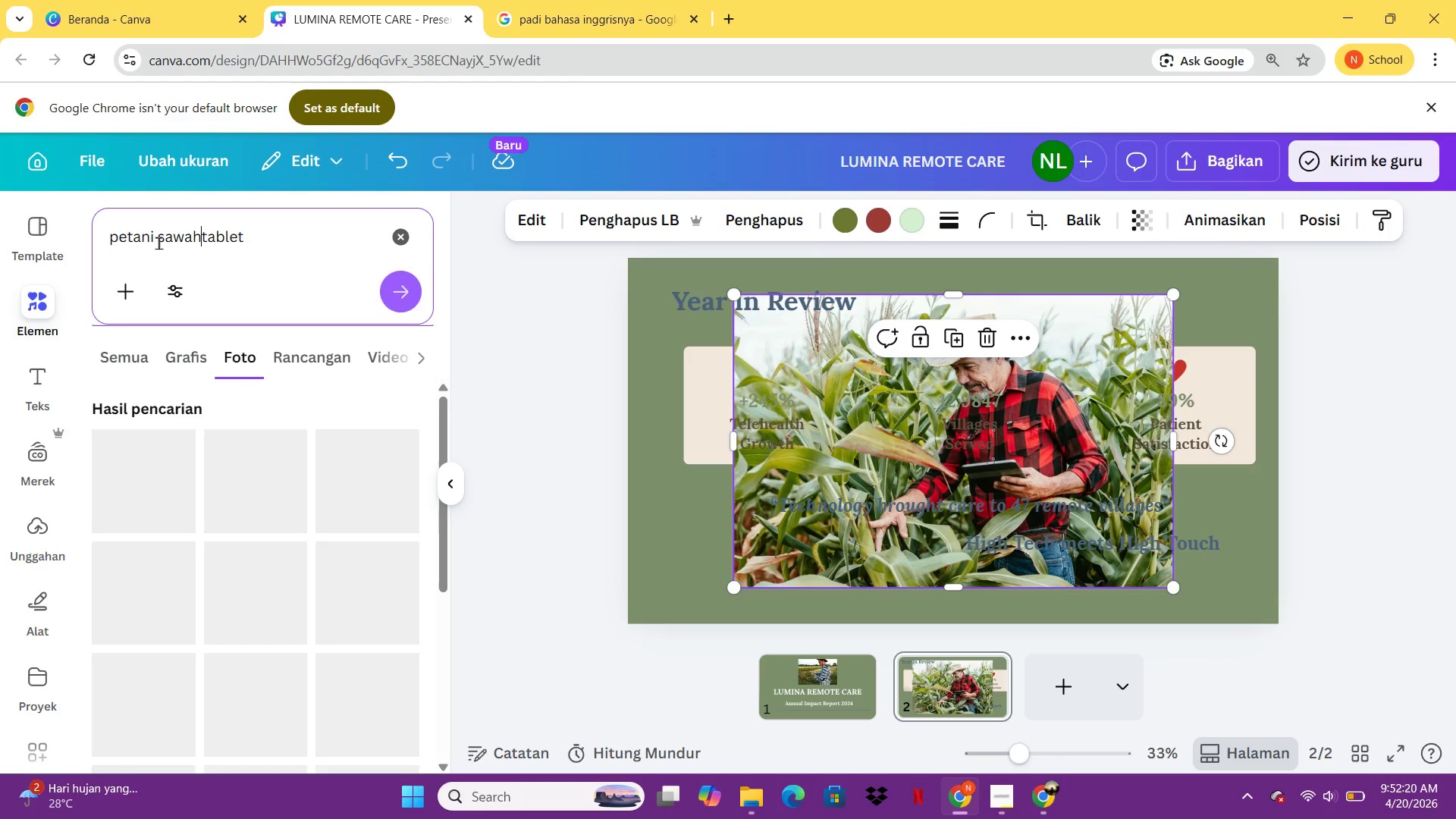 
key(Enter)
 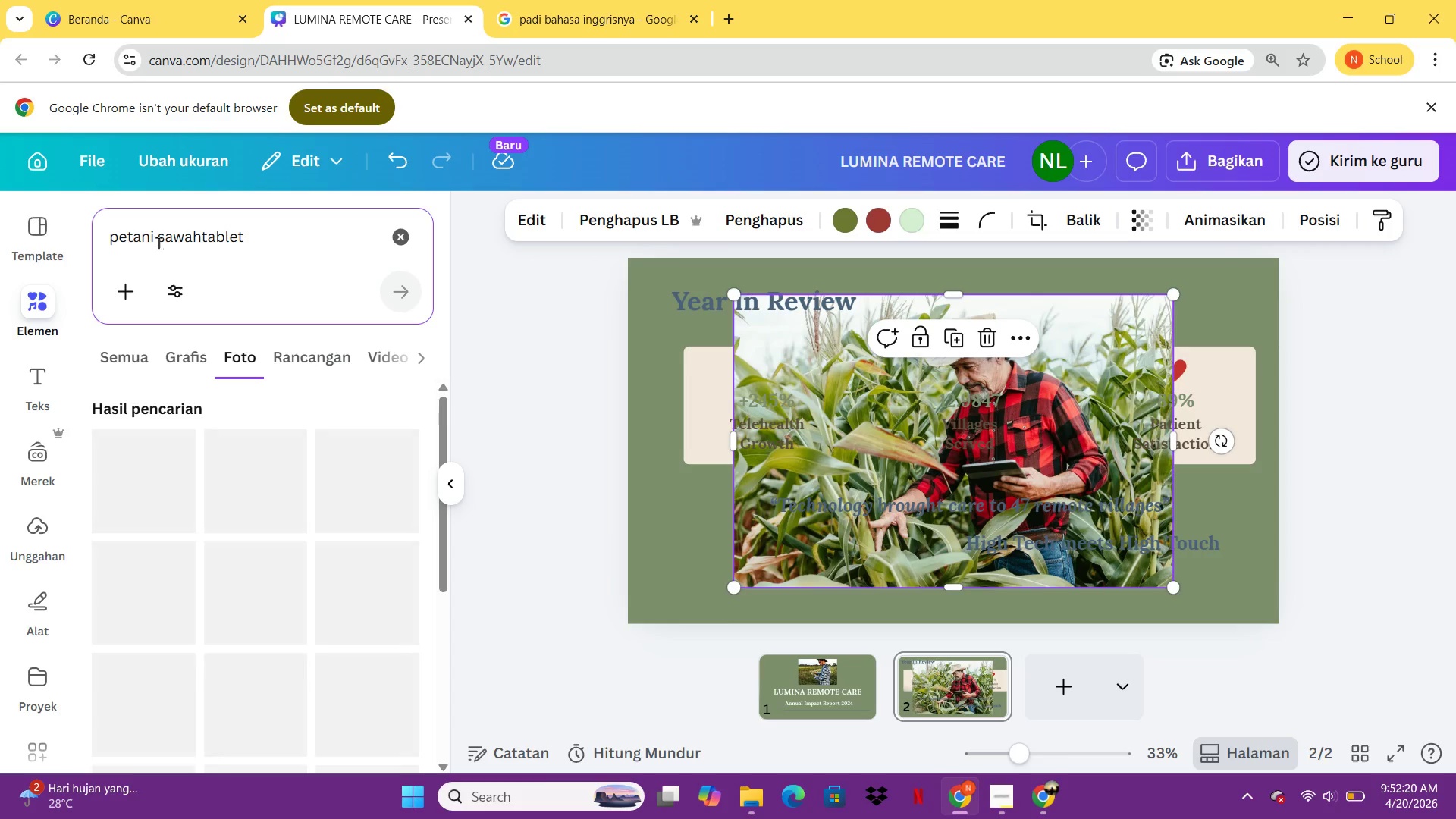 
key(Space)
 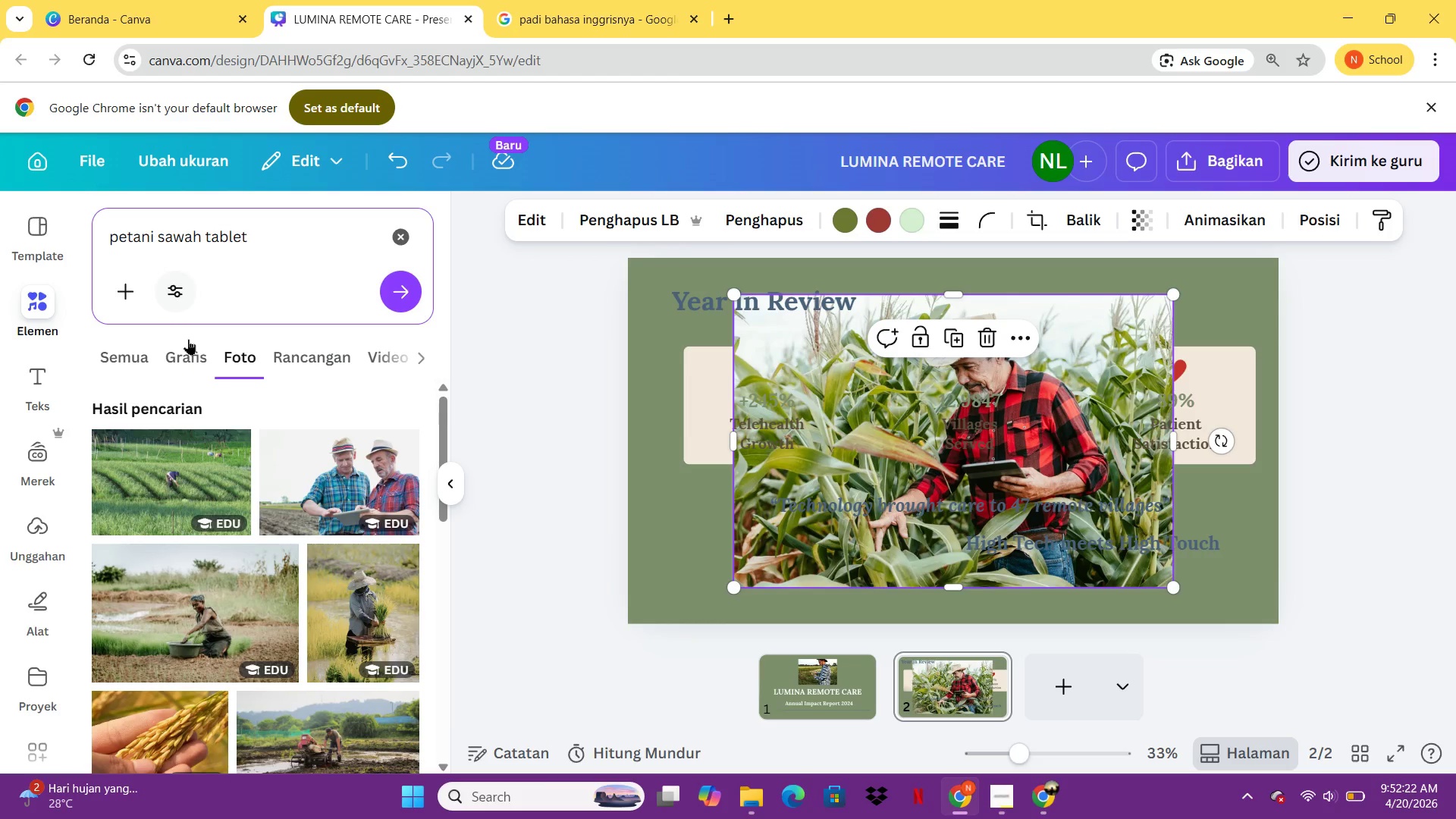 
mouse_move([259, 582])
 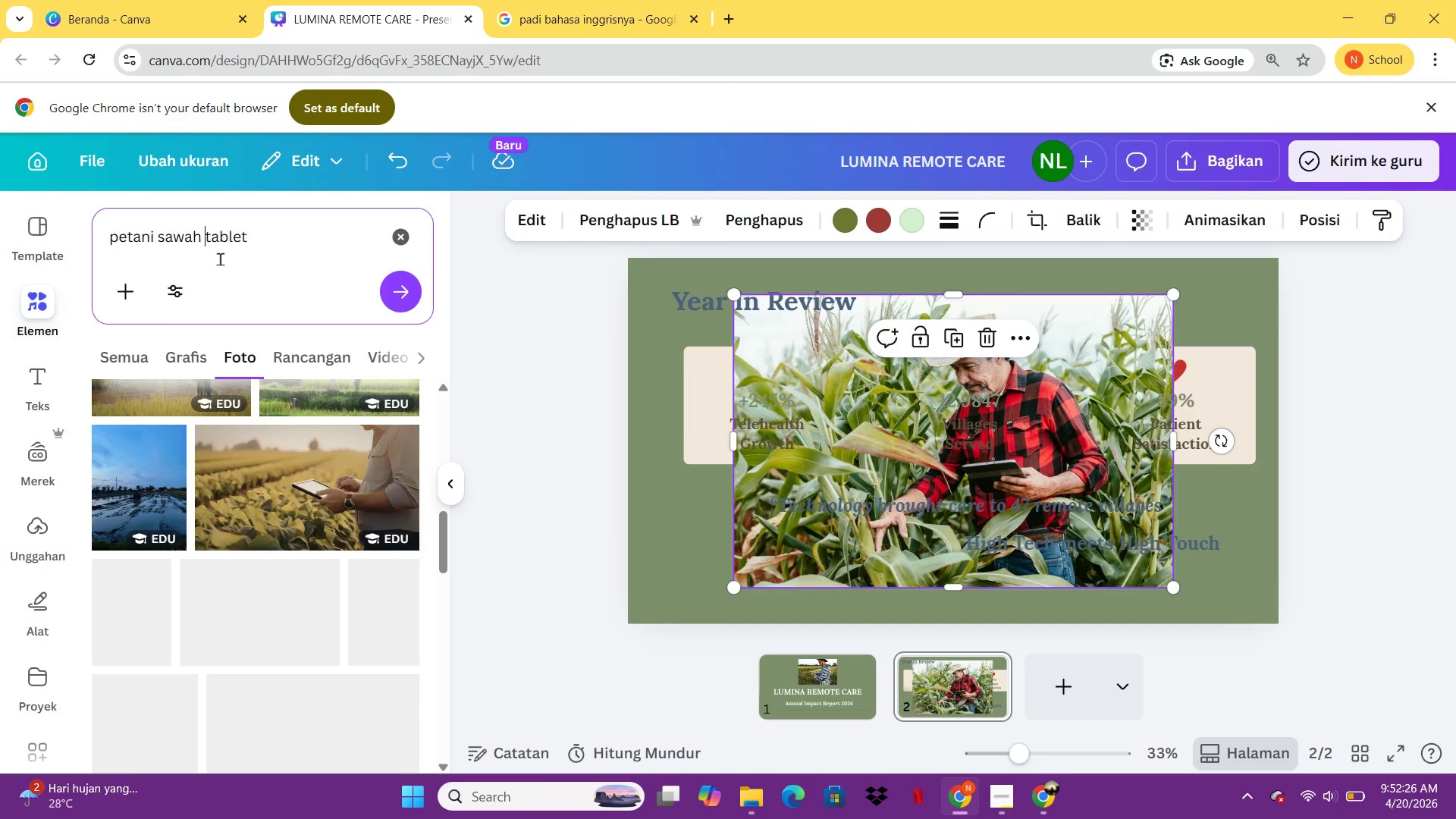 
key(Backspace)
 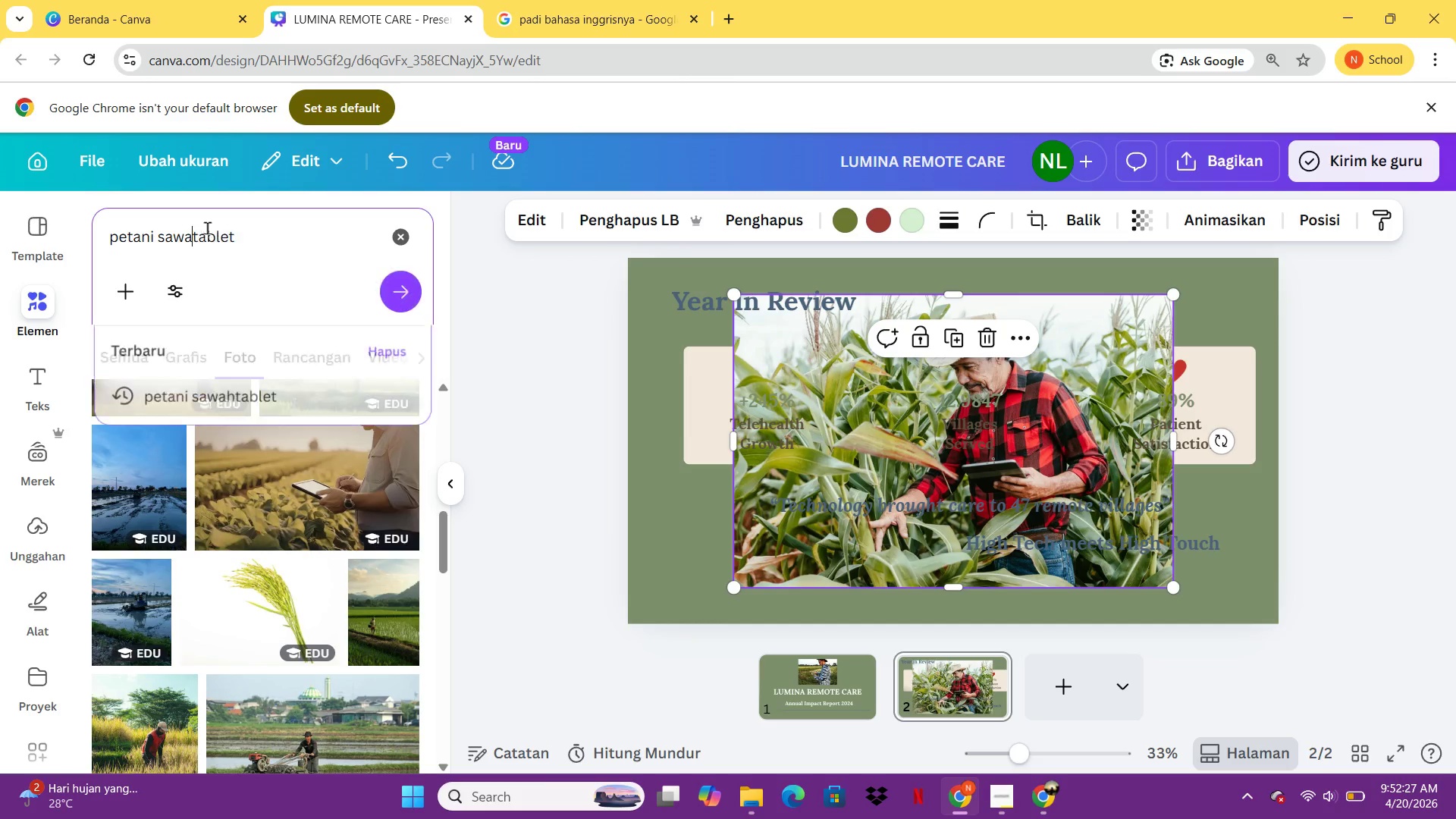 
key(Backspace)
 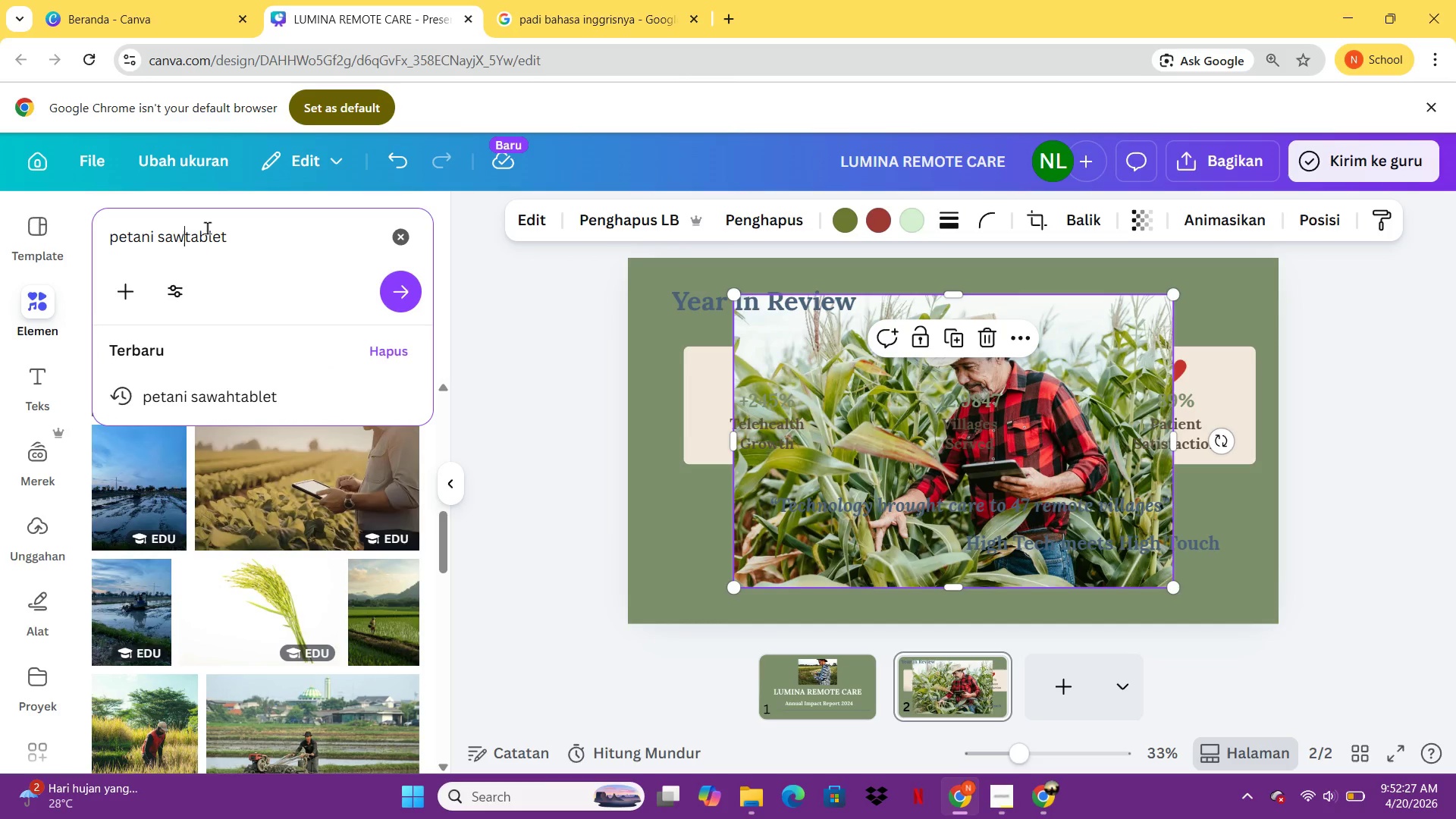 
key(Backspace)
 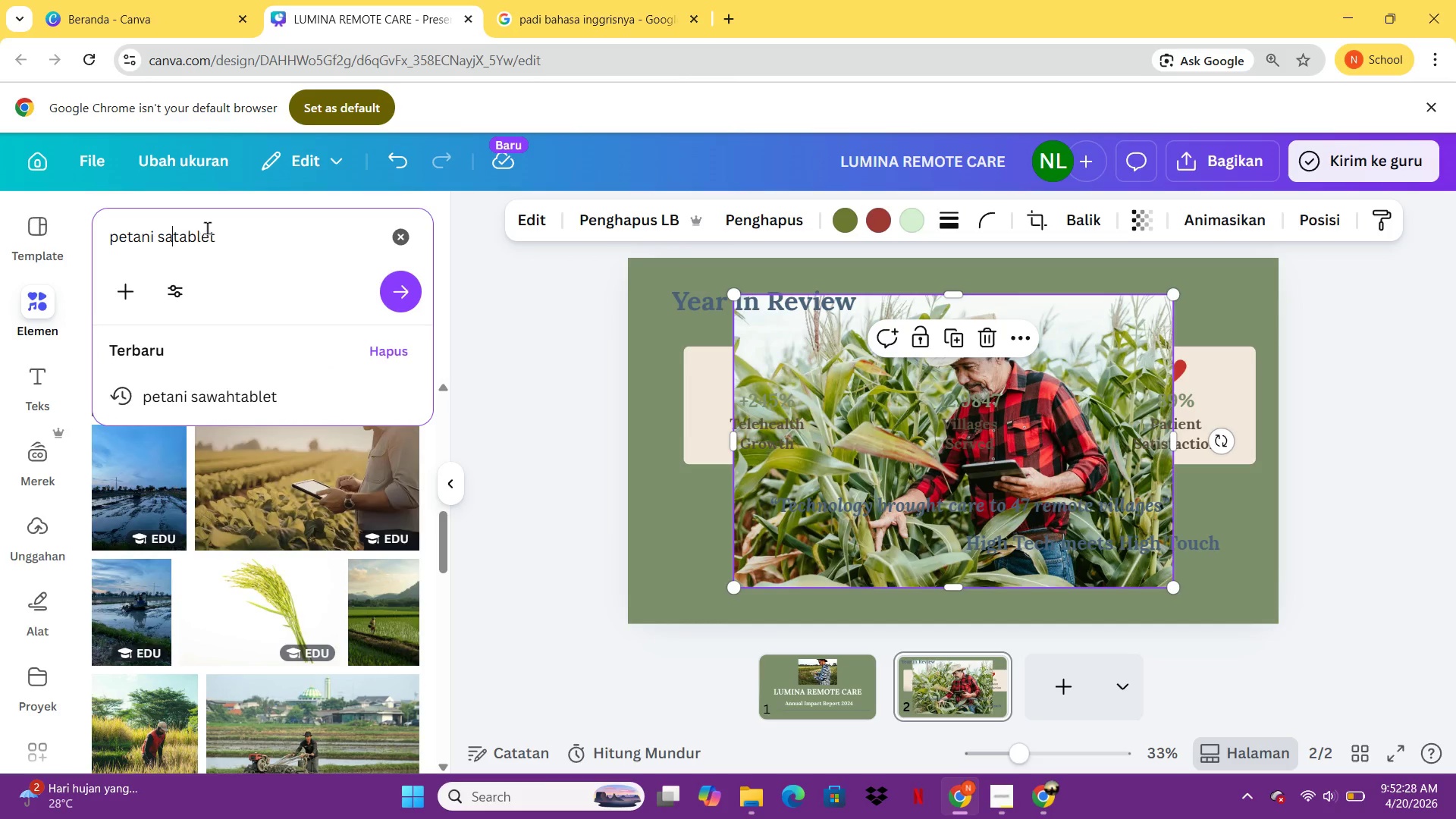 
key(Backspace)
 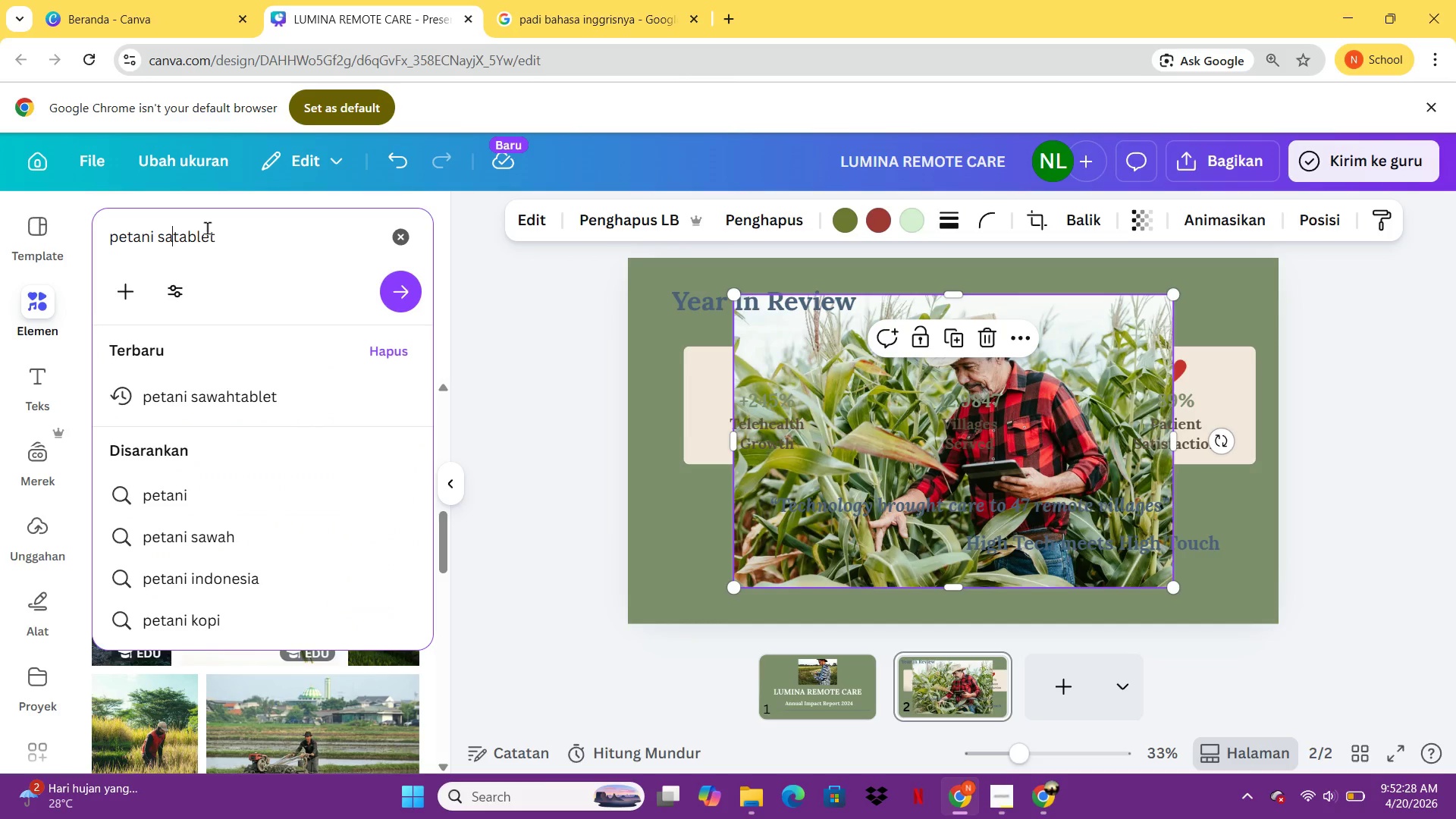 
key(Backspace)
 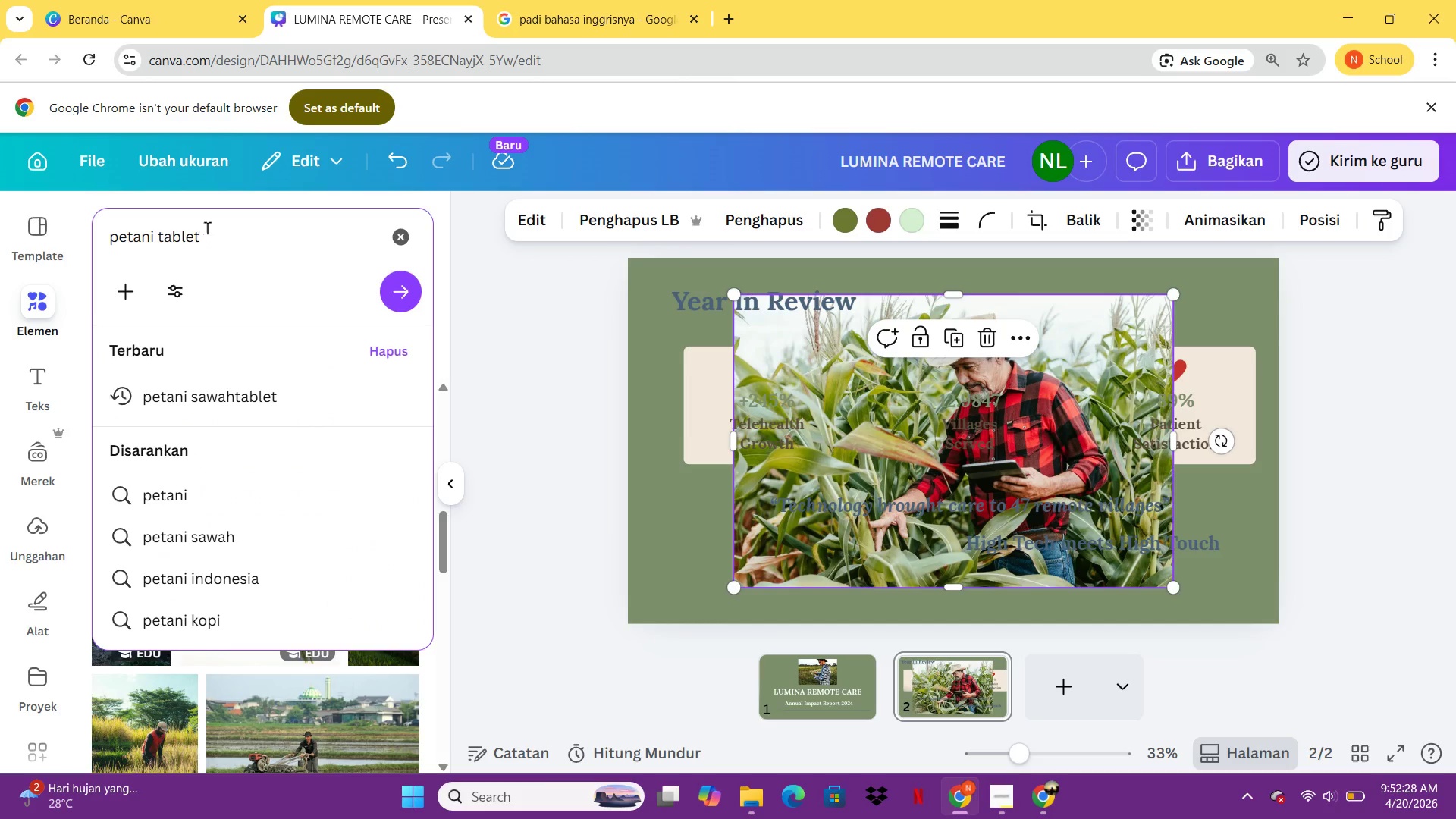 
key(Backspace)
 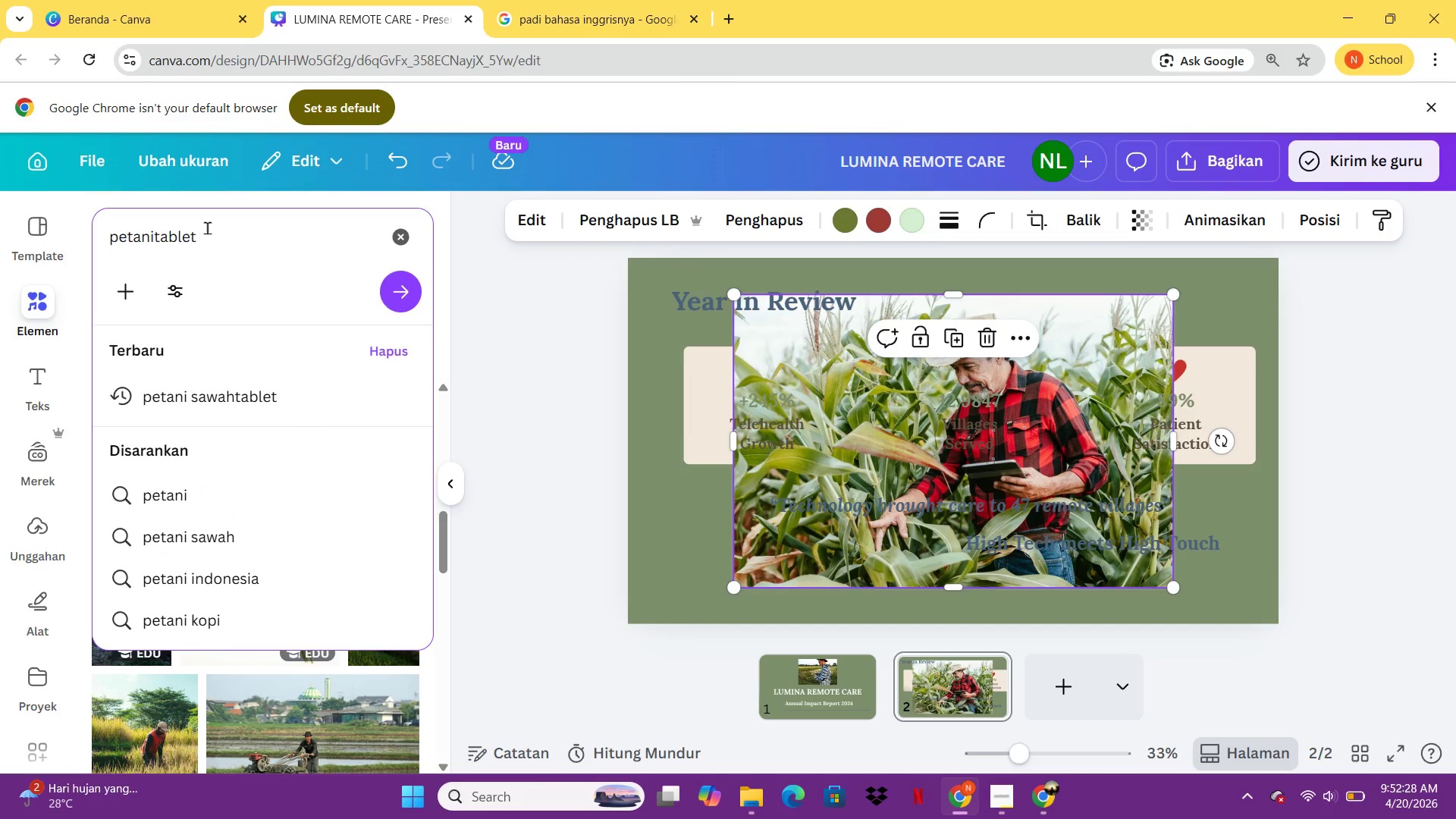 
key(Backspace)
 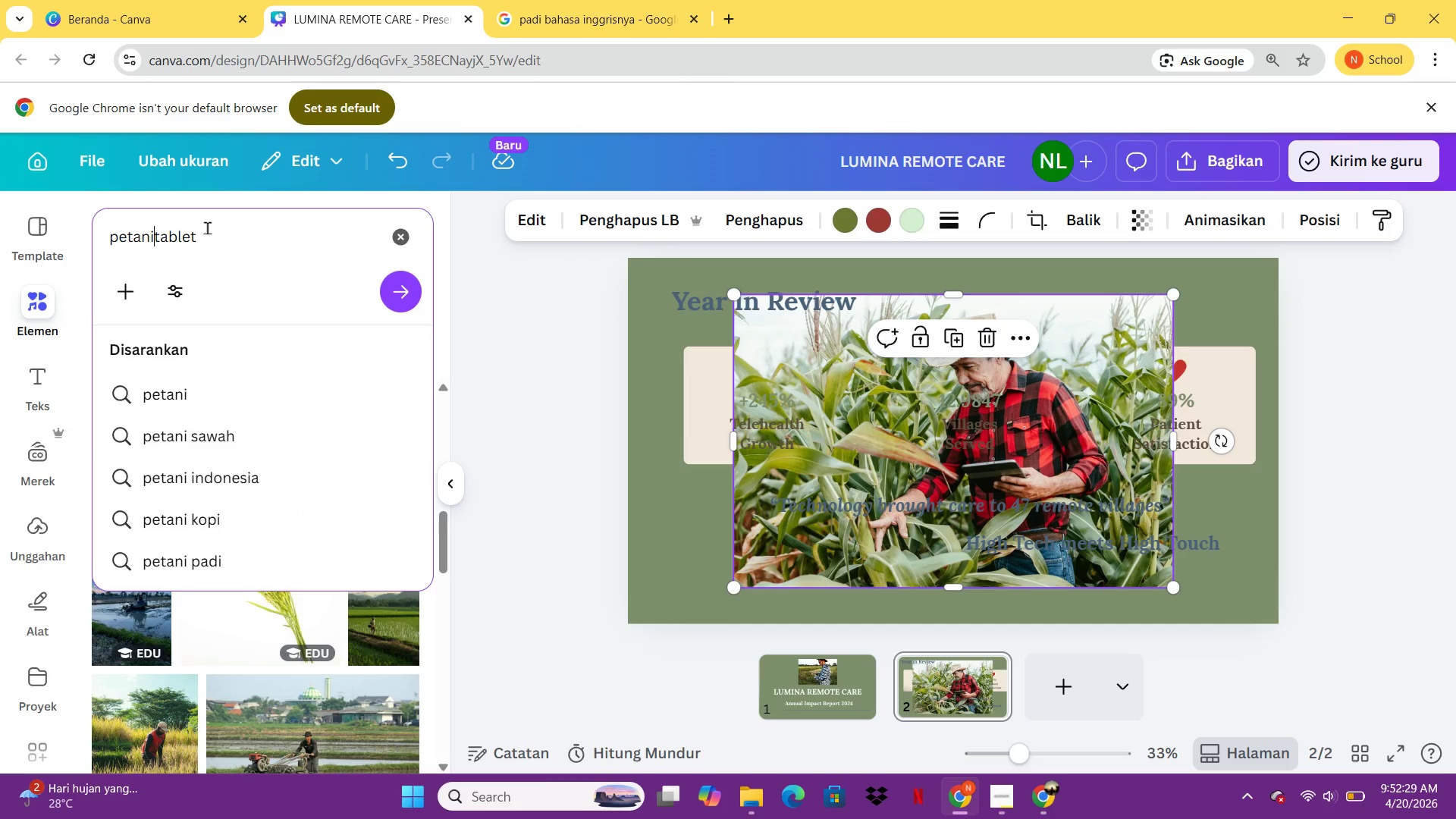 
key(Space)
 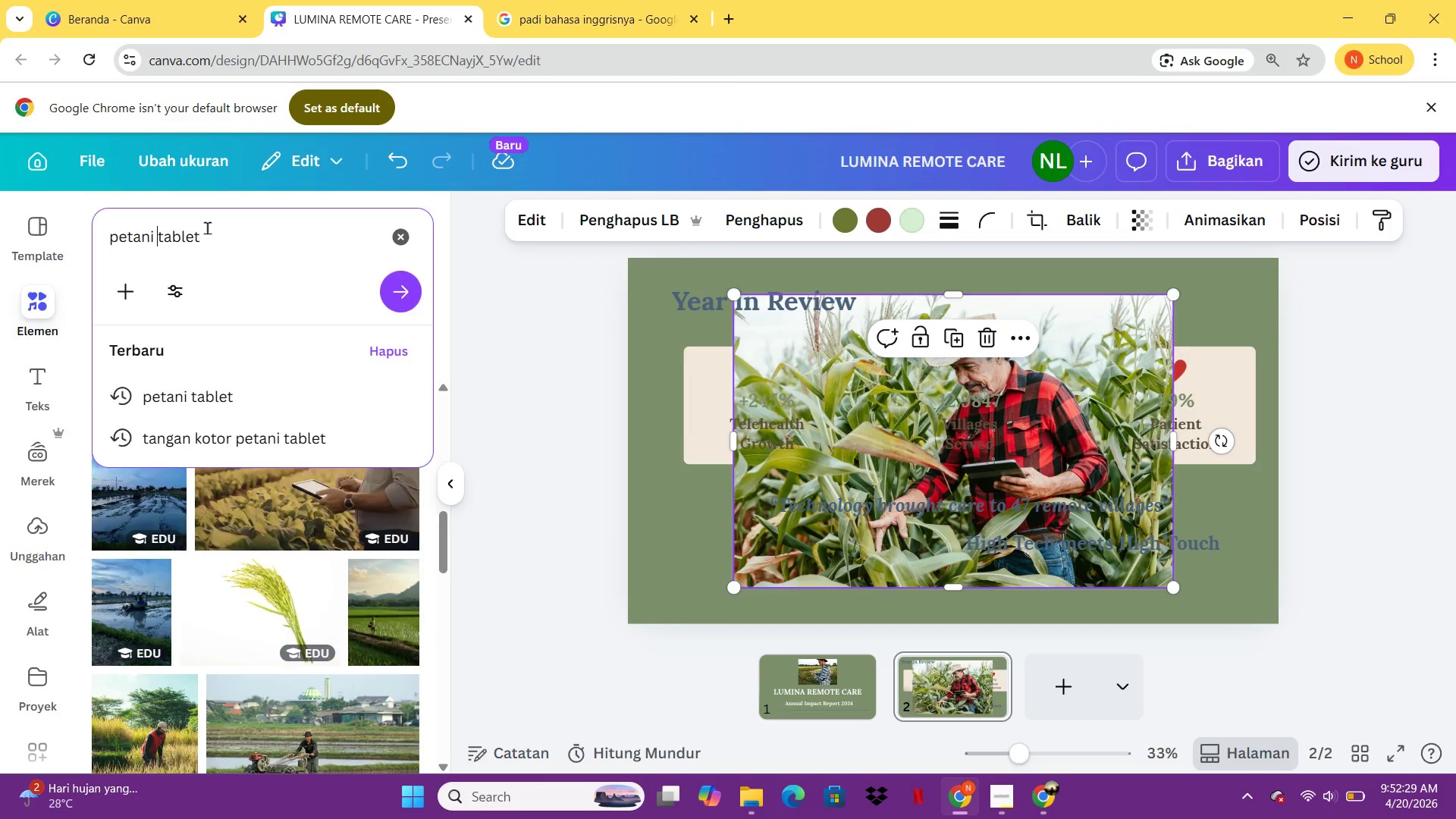 
key(Enter)
 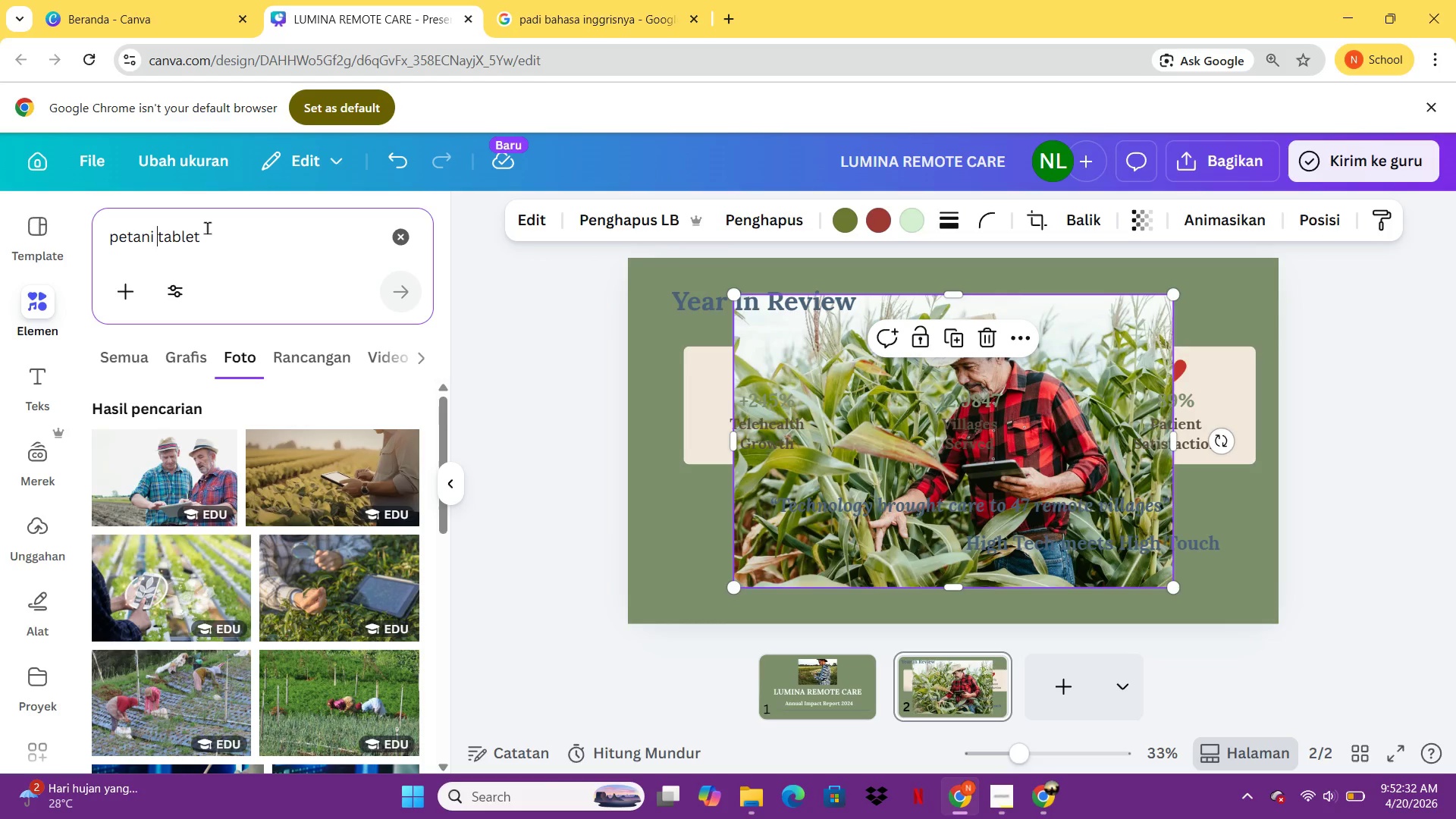 
mouse_move([286, 570])
 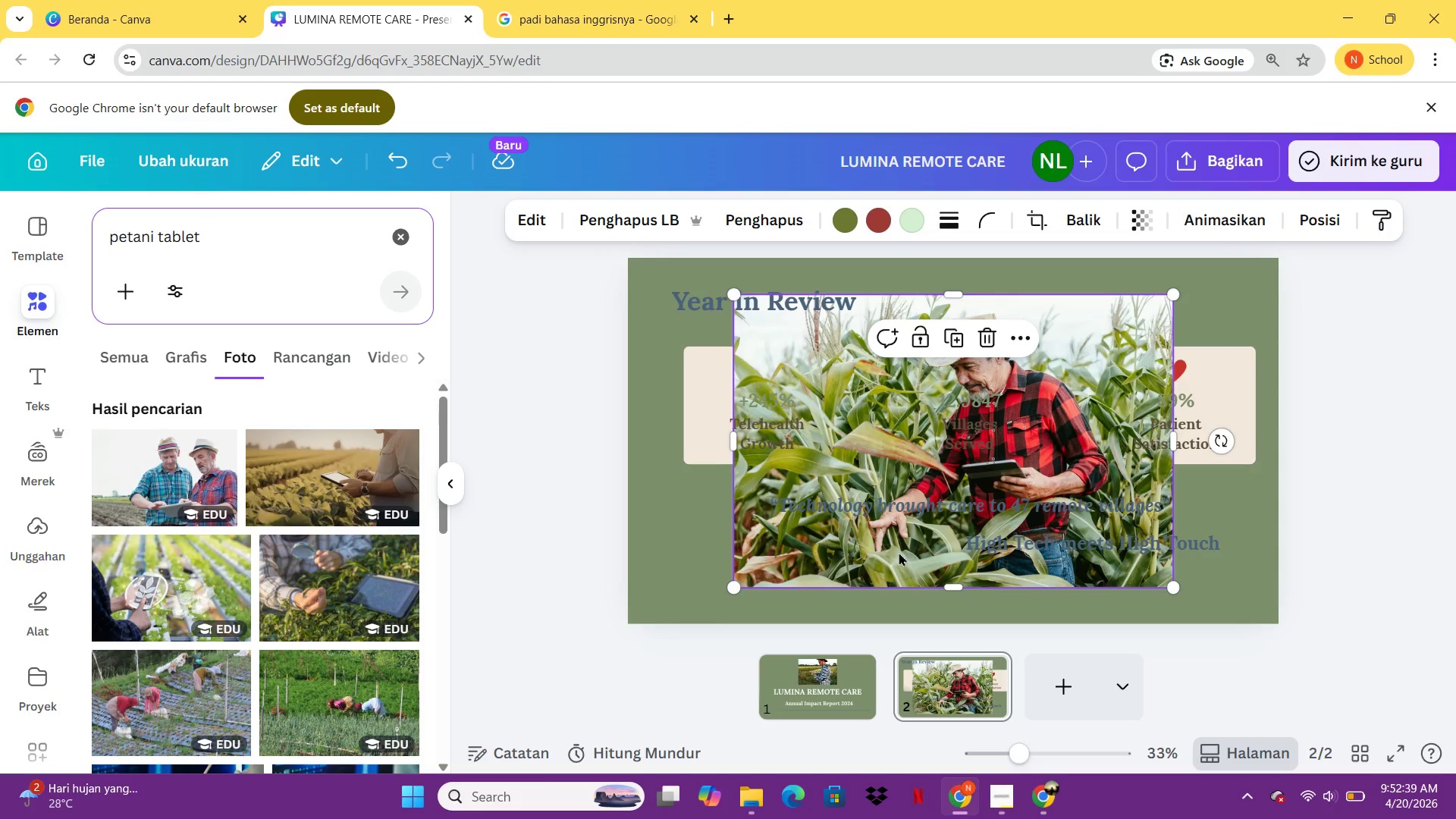 
wait(6.42)
 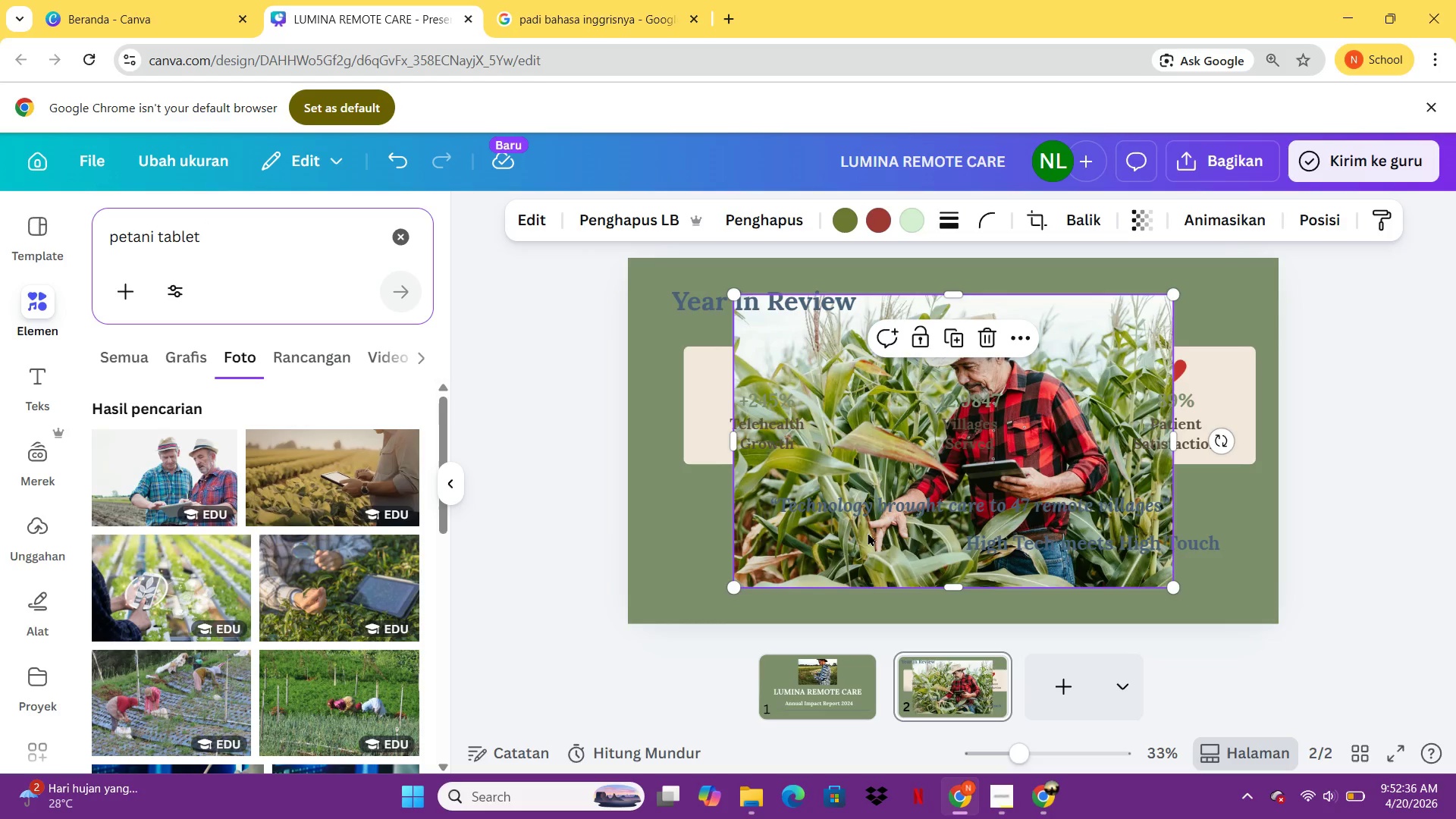 
left_click_drag(start_coordinate=[732, 584], to_coordinate=[993, 395])
 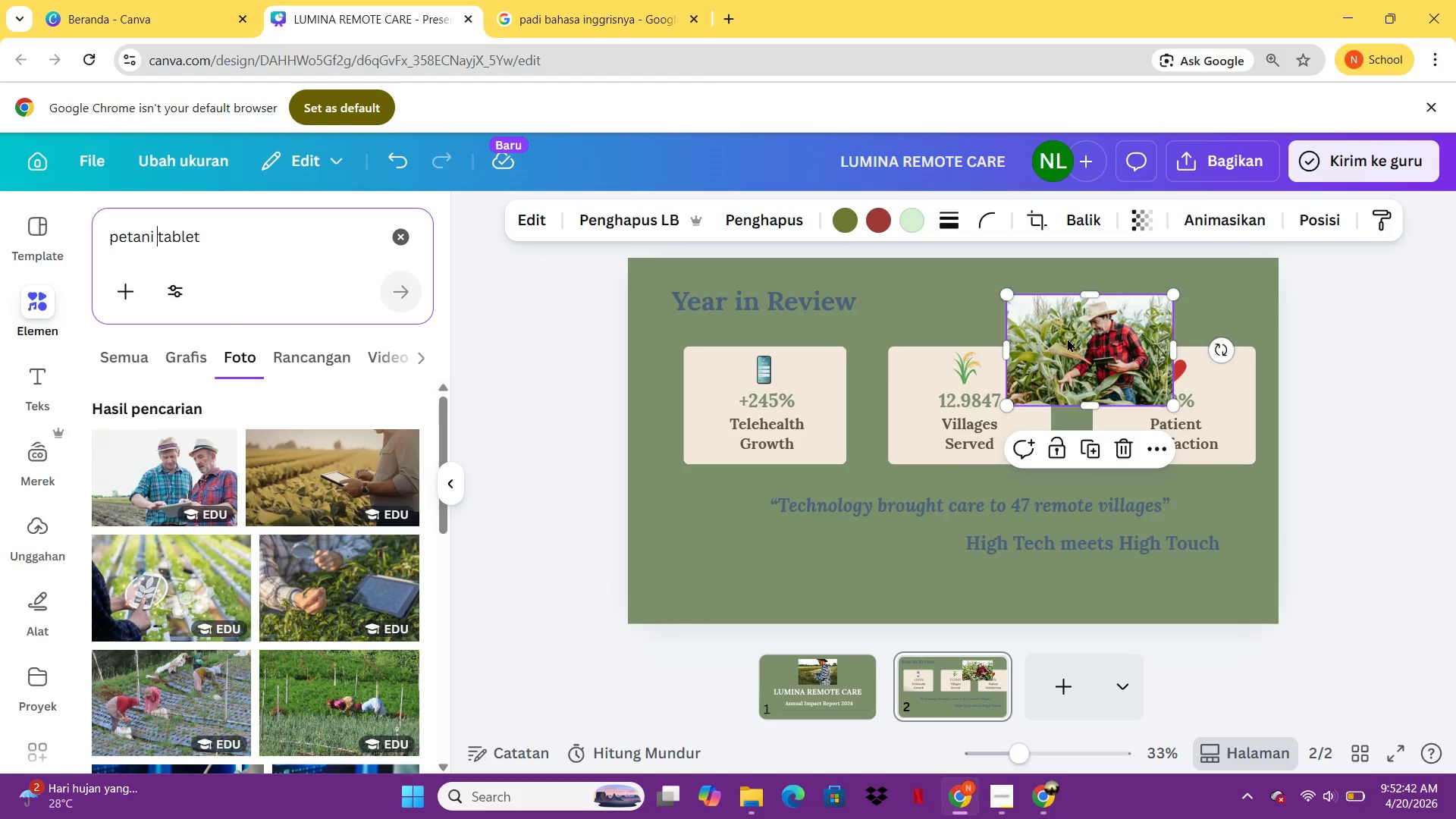 
left_click_drag(start_coordinate=[1067, 338], to_coordinate=[890, 557])
 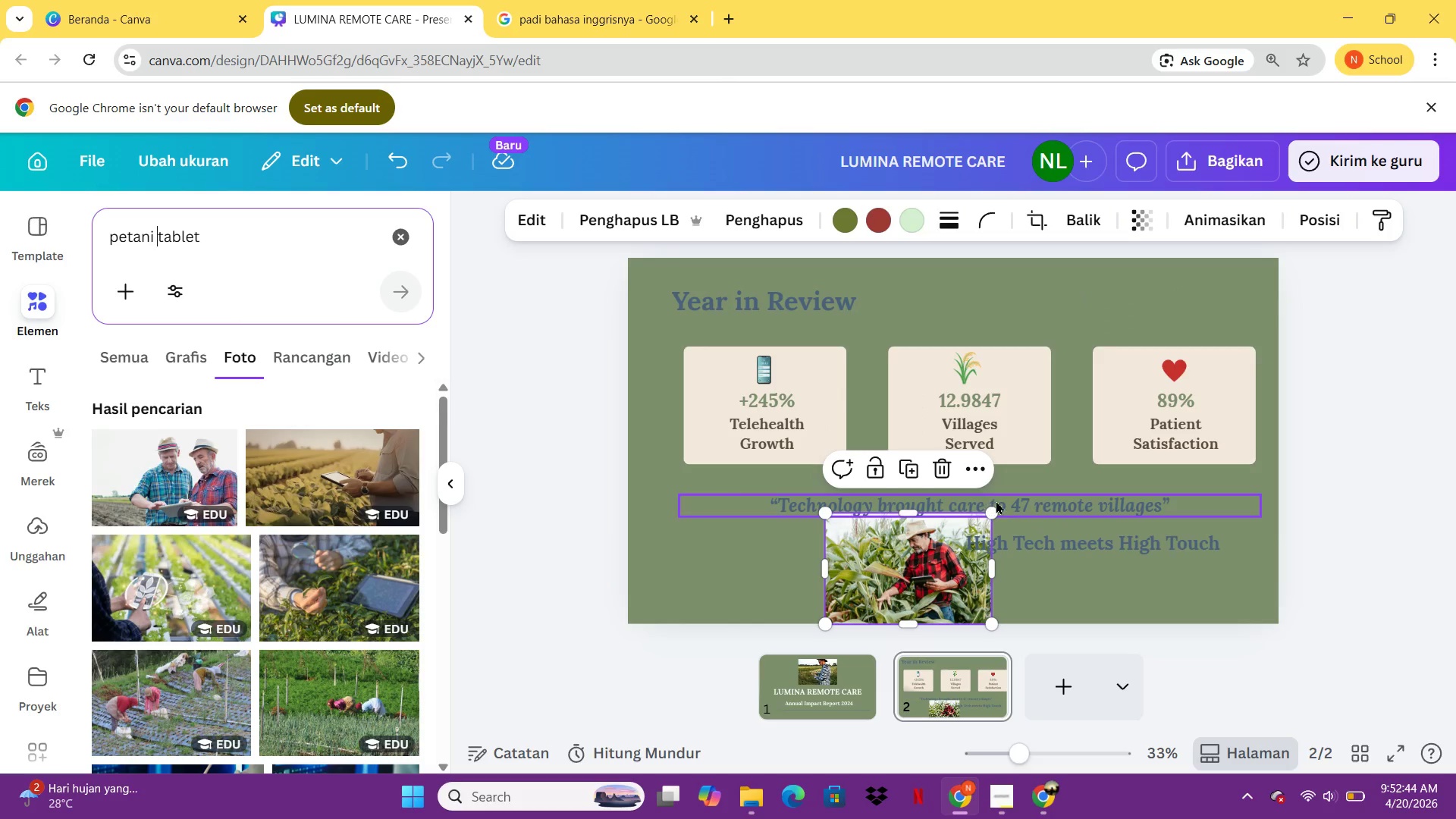 
left_click_drag(start_coordinate=[998, 501], to_coordinate=[990, 487])
 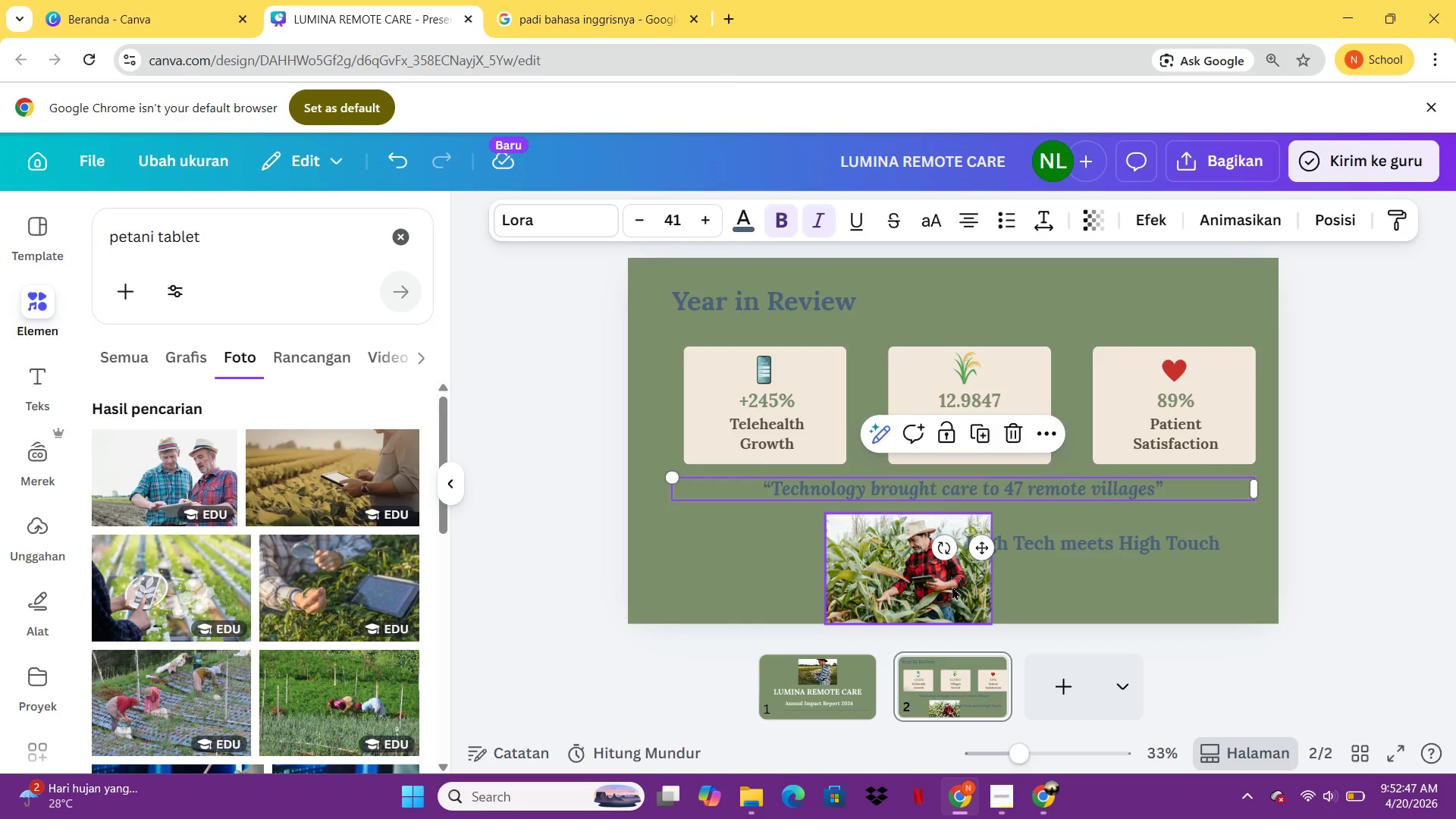 
left_click_drag(start_coordinate=[949, 585], to_coordinate=[949, 574])
 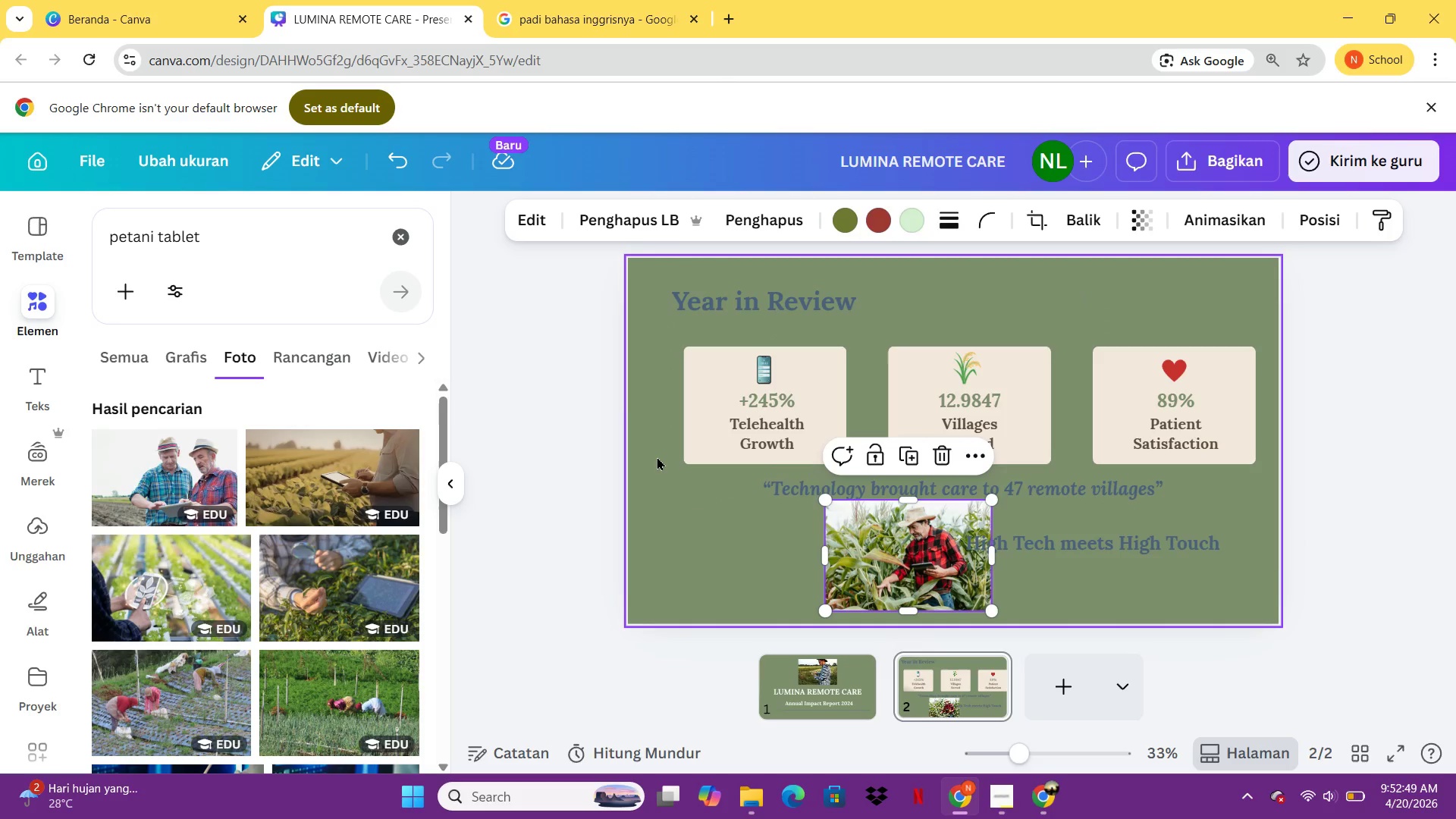 
left_click_drag(start_coordinate=[657, 457], to_coordinate=[1212, 352])
 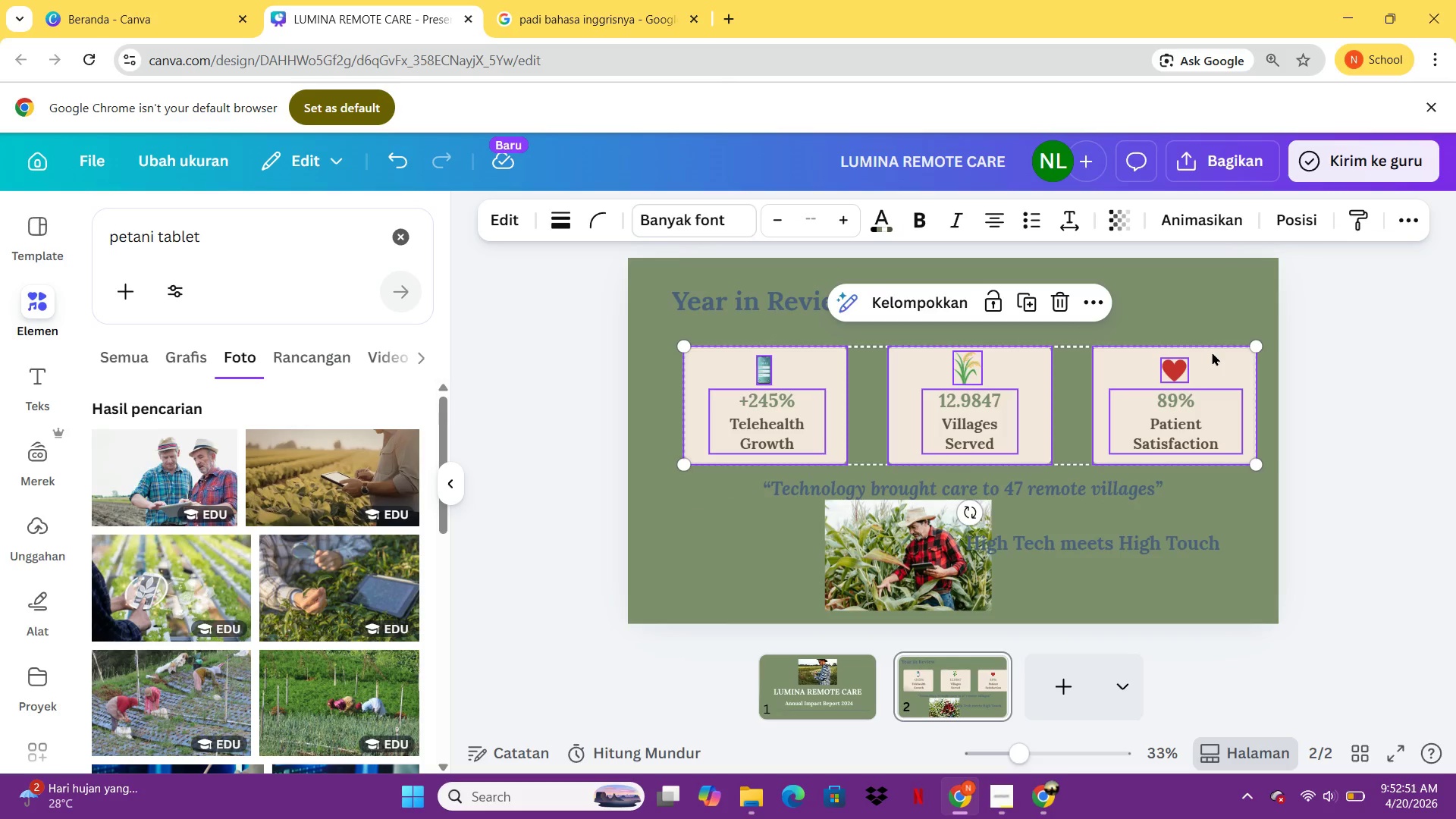 
key(Control+G)
 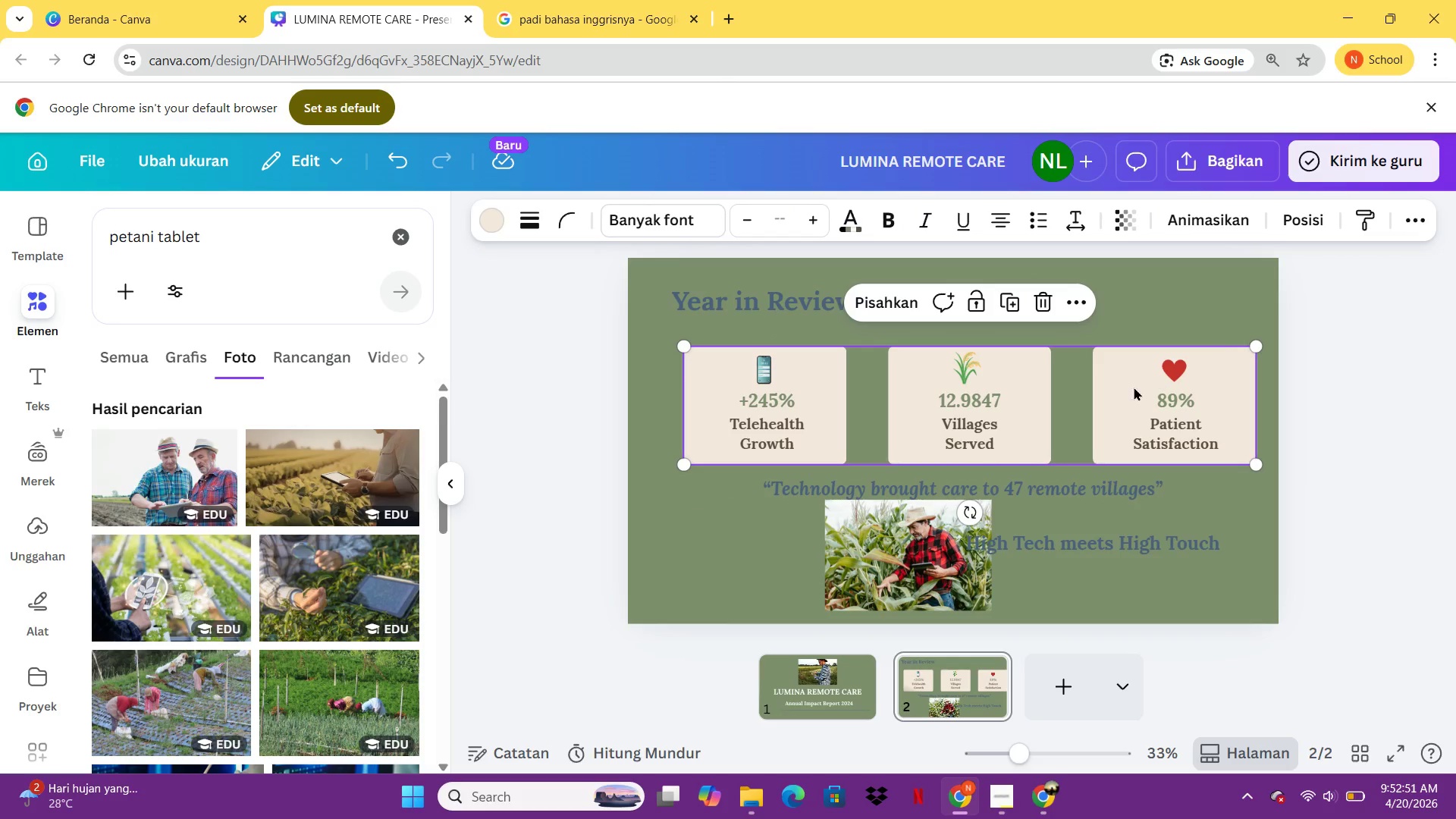 
left_click_drag(start_coordinate=[1121, 397], to_coordinate=[1110, 378])
 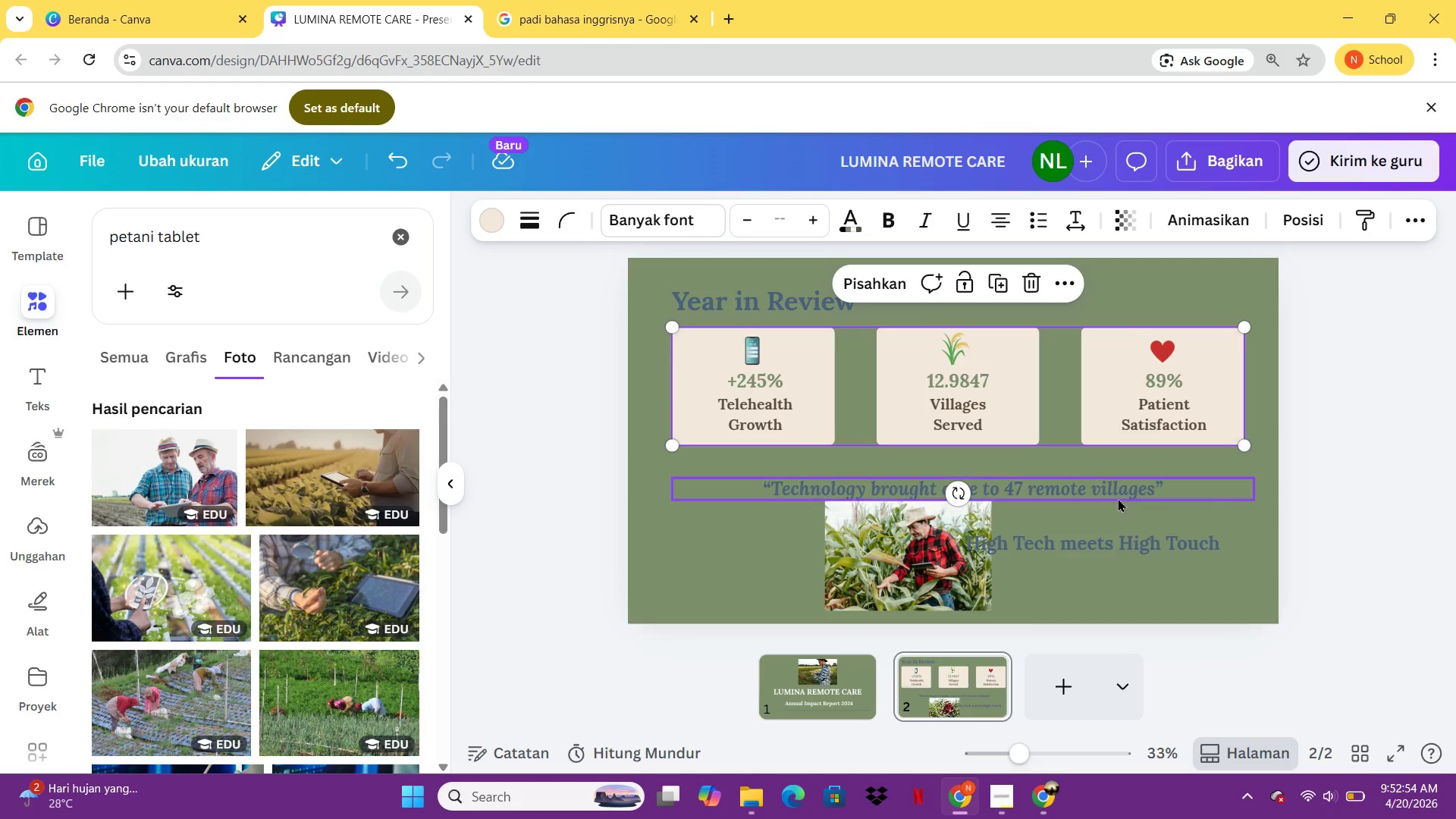 
left_click_drag(start_coordinate=[1118, 497], to_coordinate=[1114, 472])
 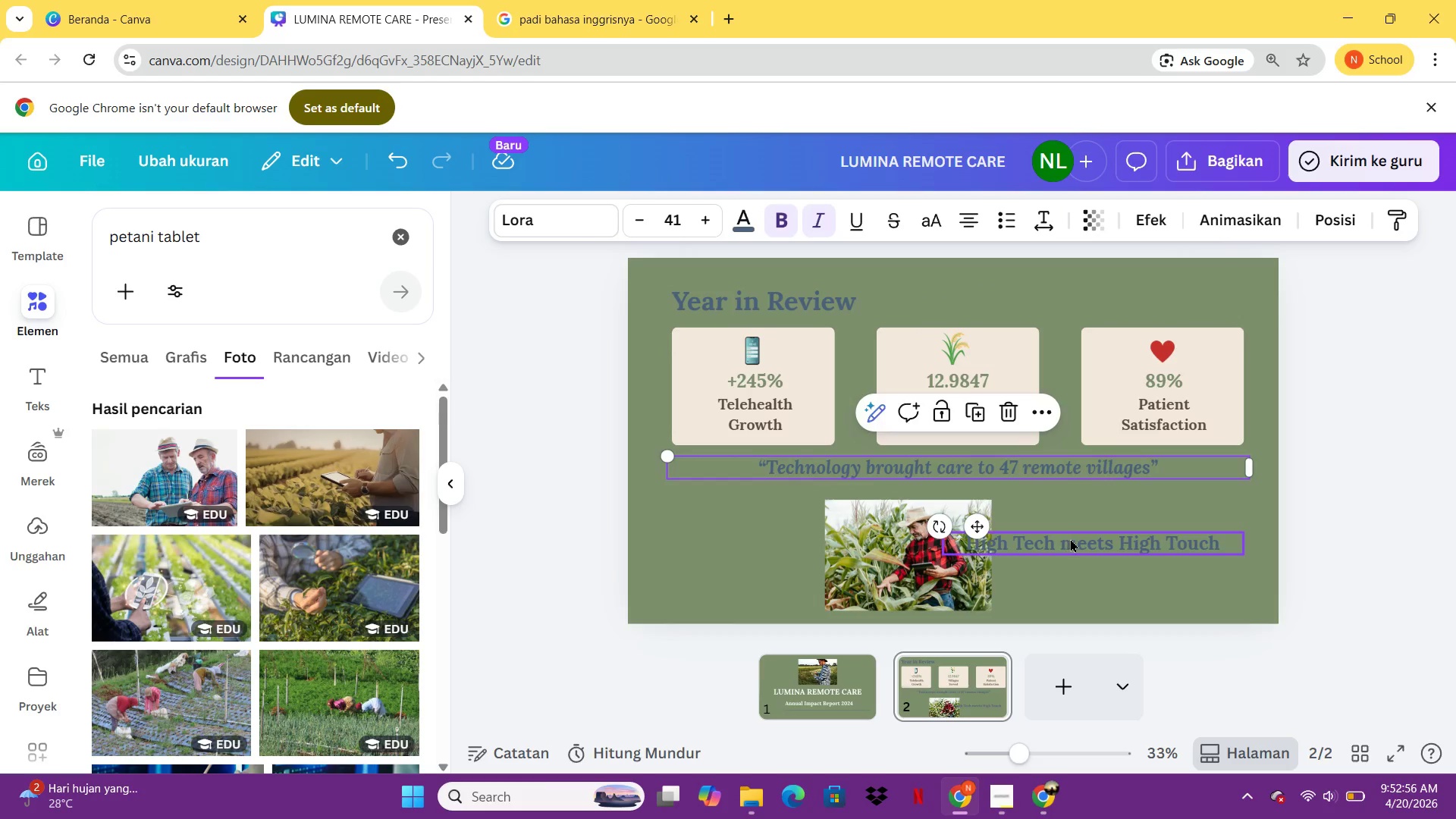 
left_click_drag(start_coordinate=[1075, 537], to_coordinate=[1106, 537])
 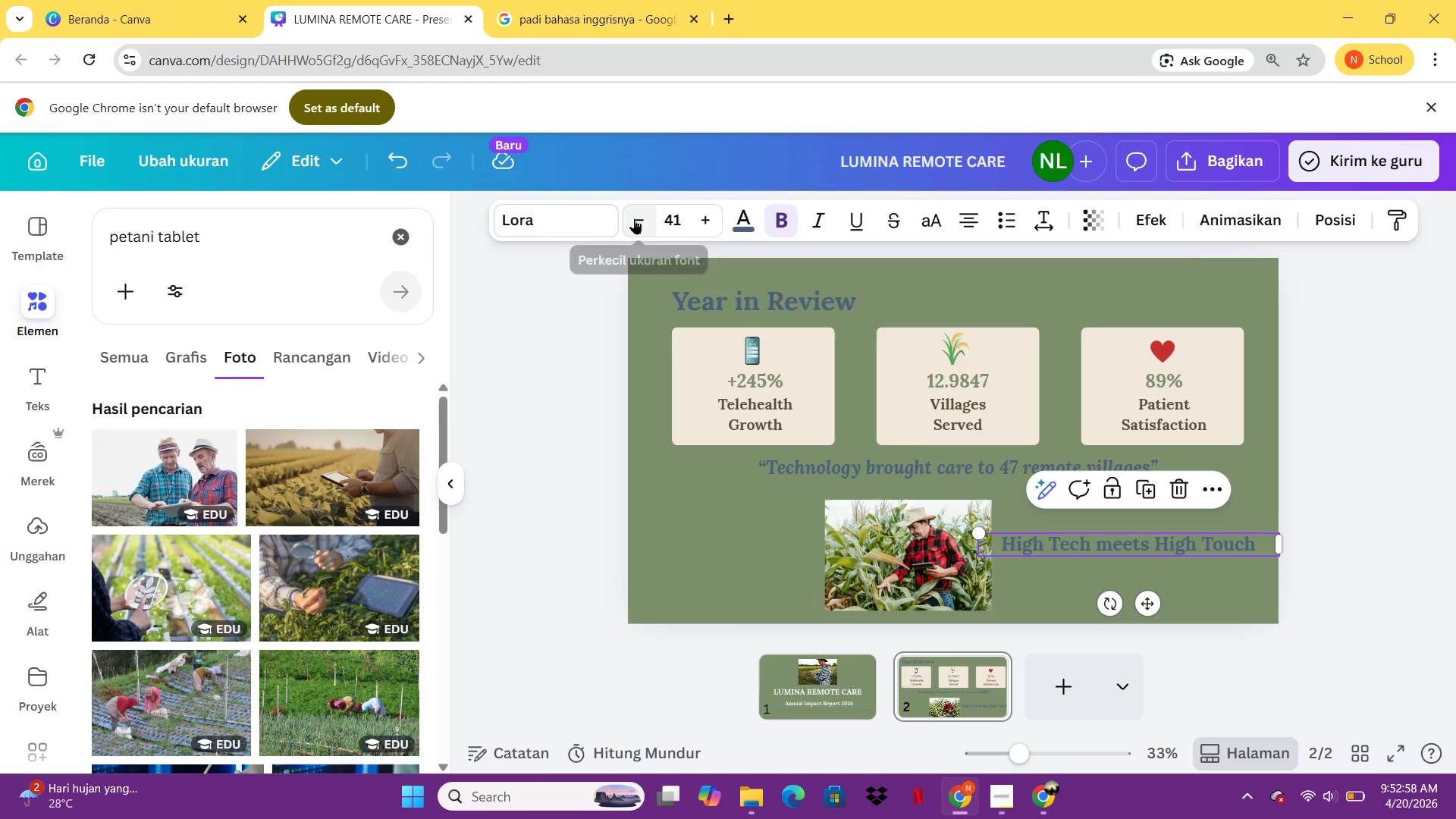 
double_click([634, 218])
 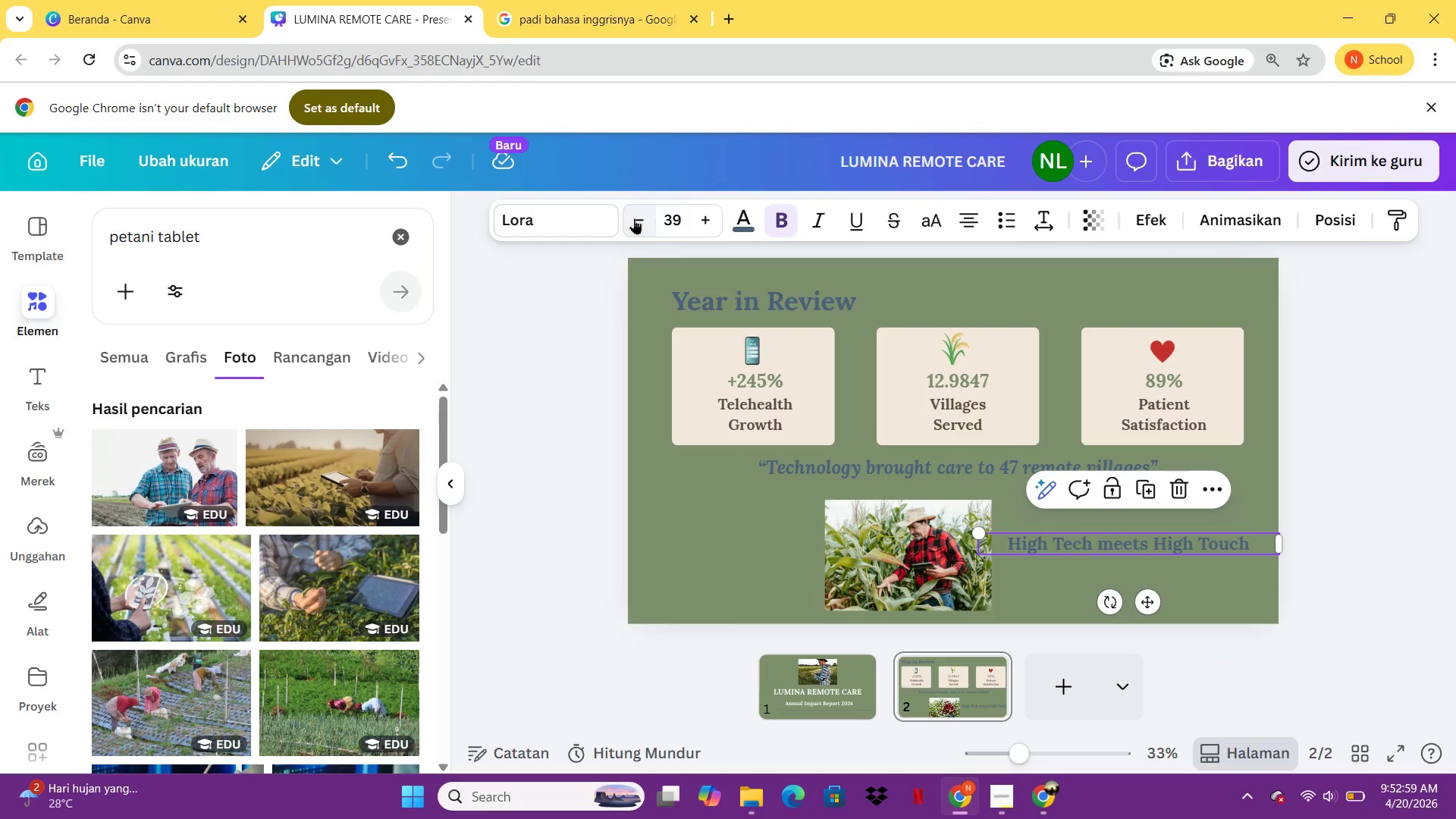 
triple_click([634, 218])
 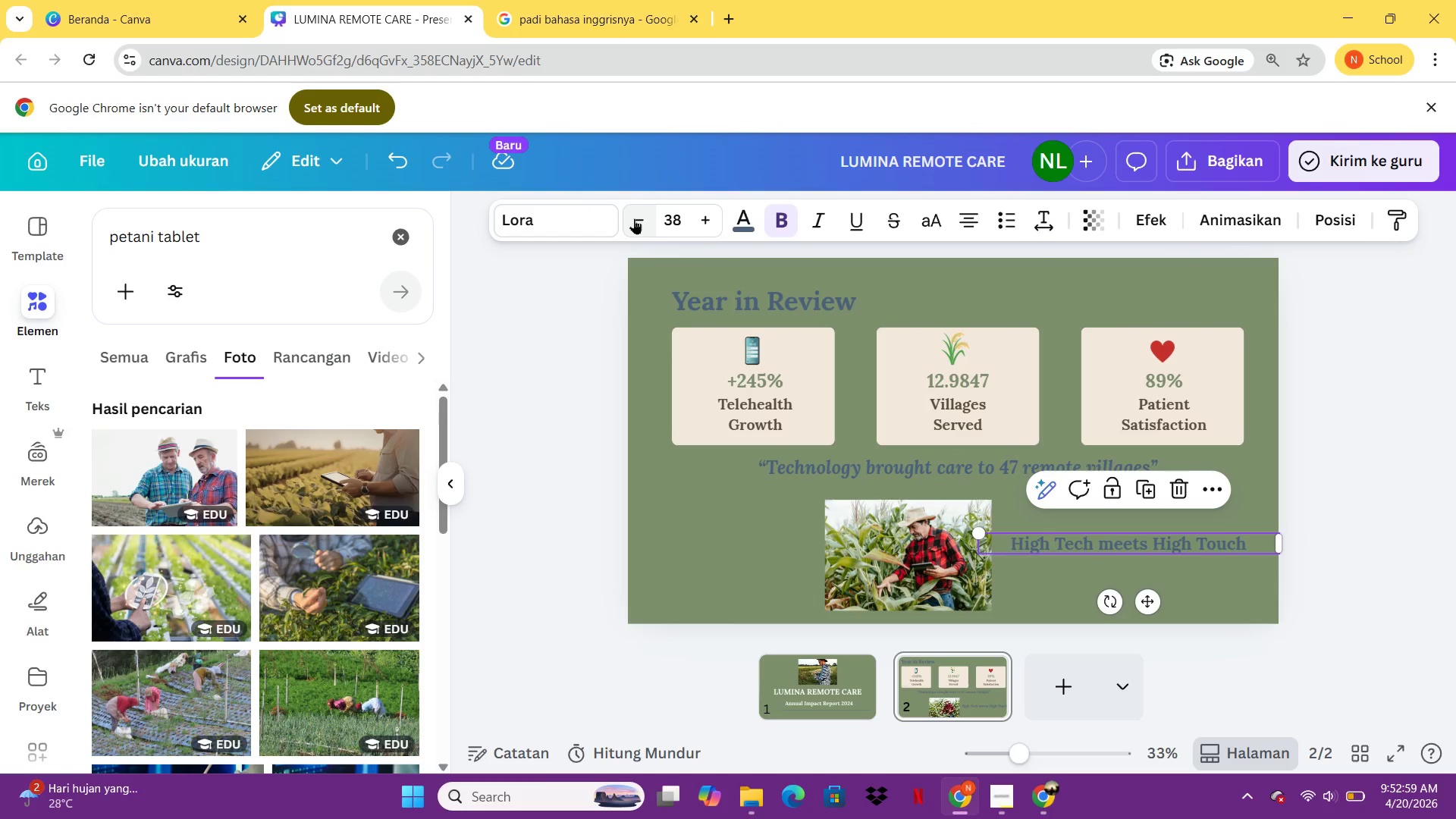 
triple_click([634, 218])
 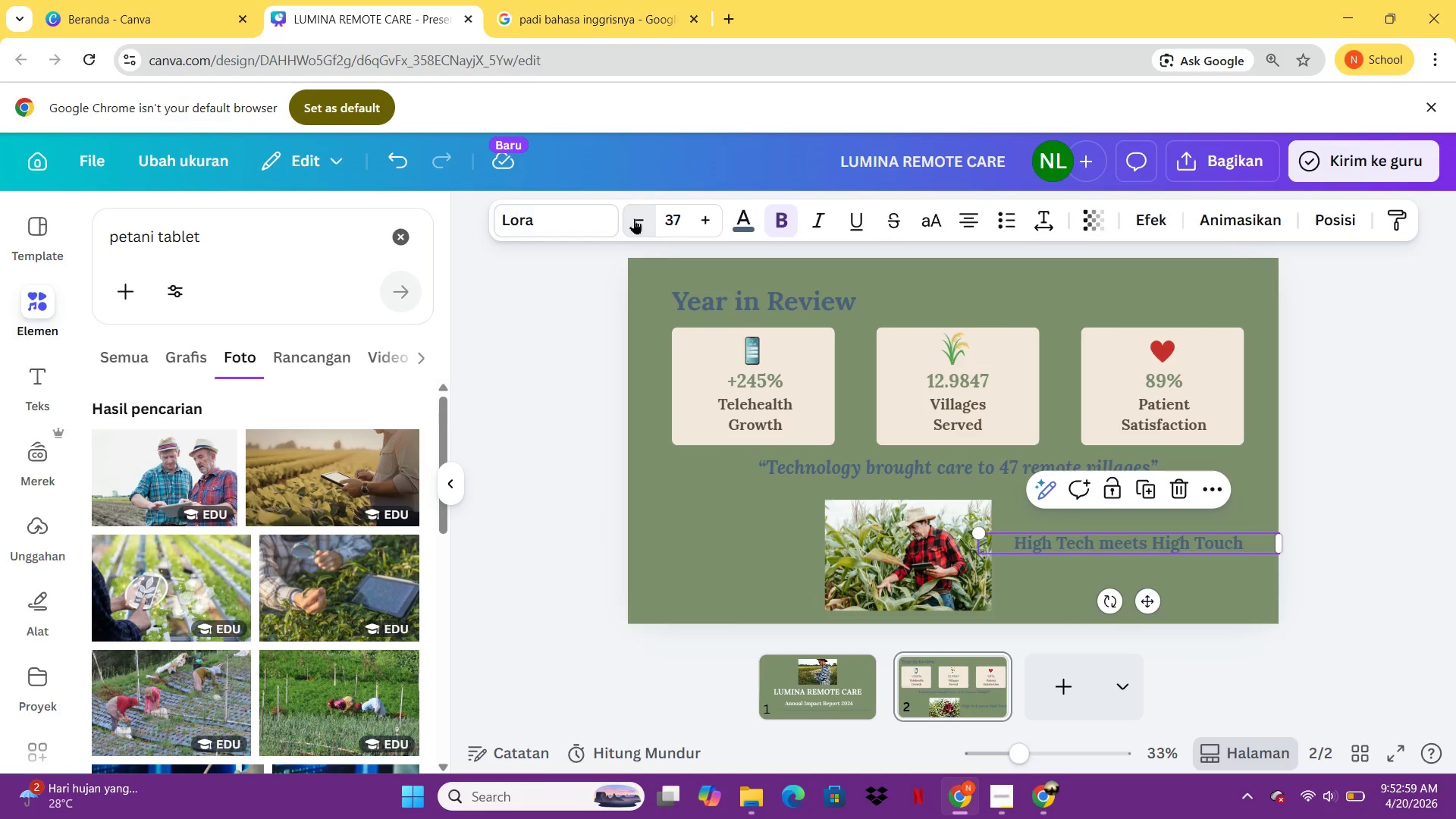 
triple_click([634, 218])
 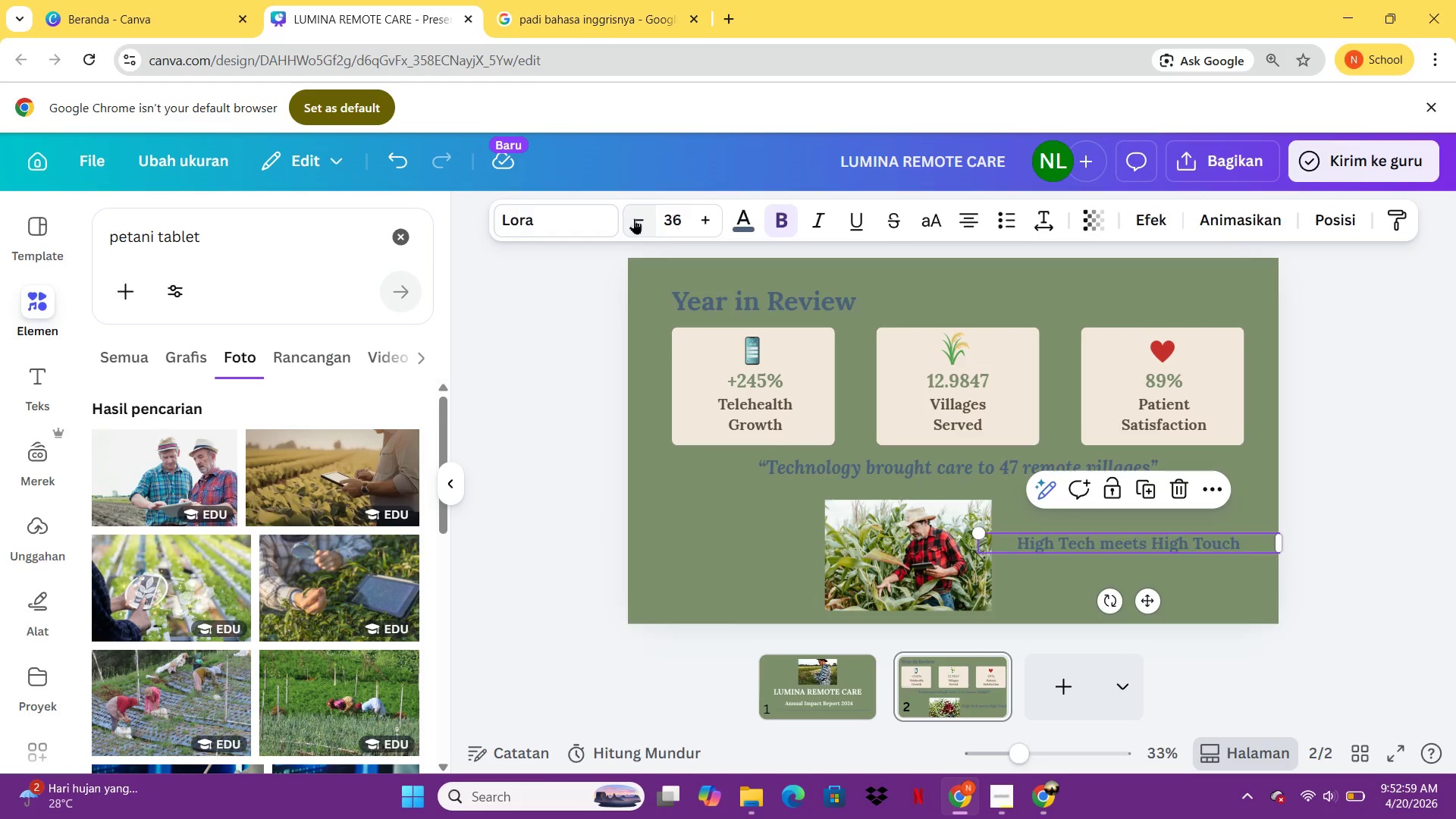 
triple_click([634, 218])
 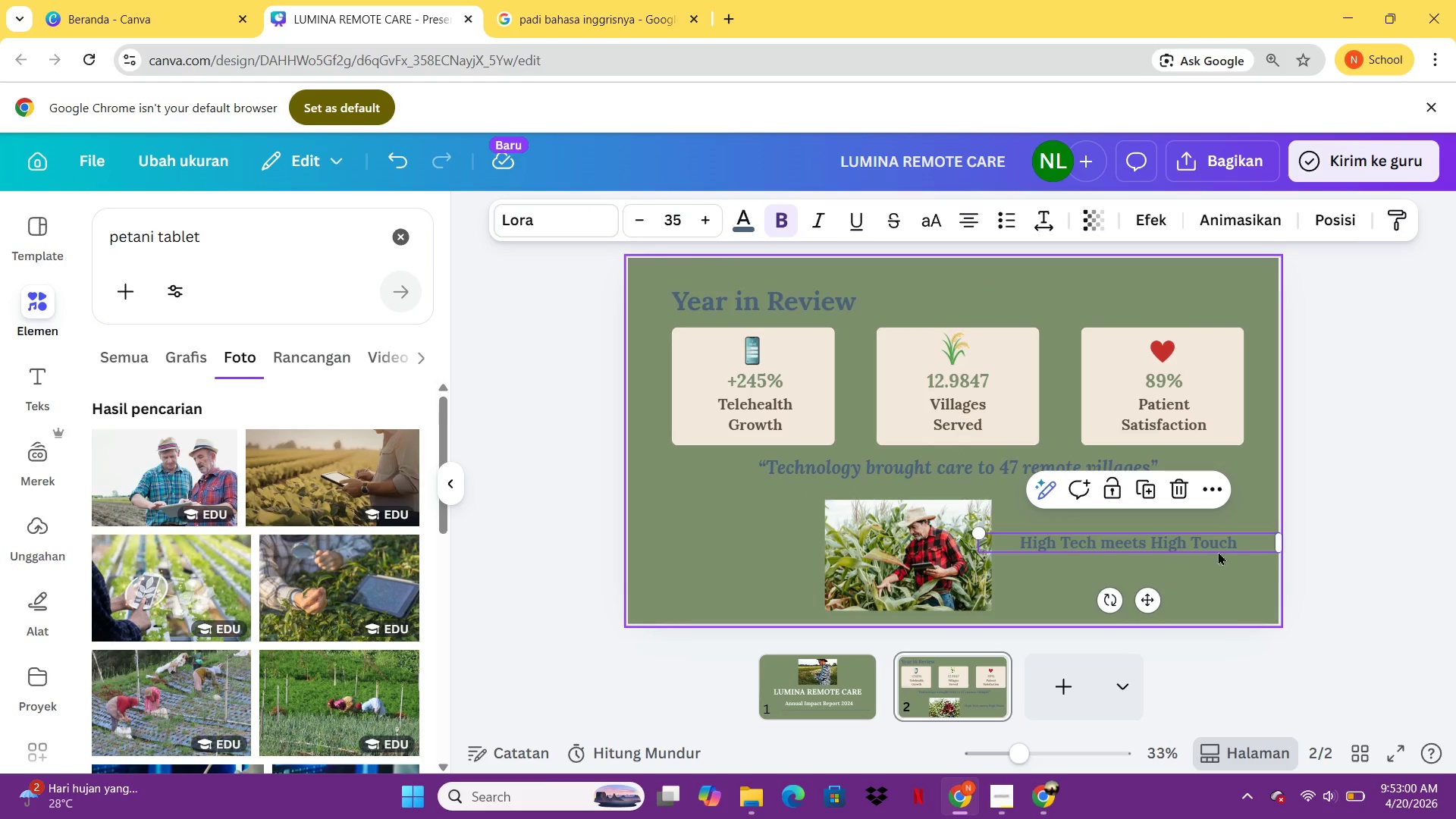 
left_click([1269, 551])
 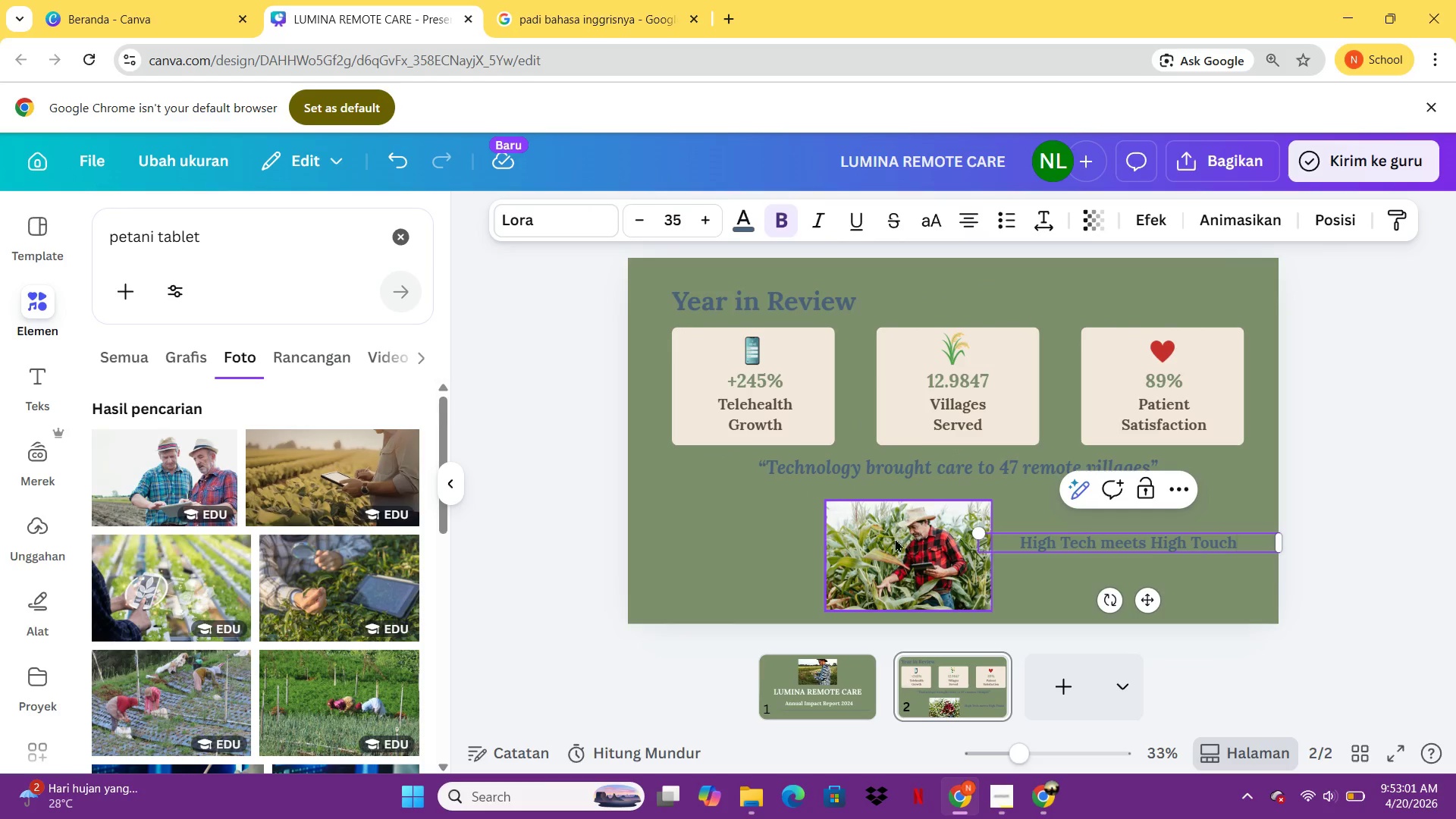 
left_click_drag(start_coordinate=[894, 541], to_coordinate=[937, 531])
 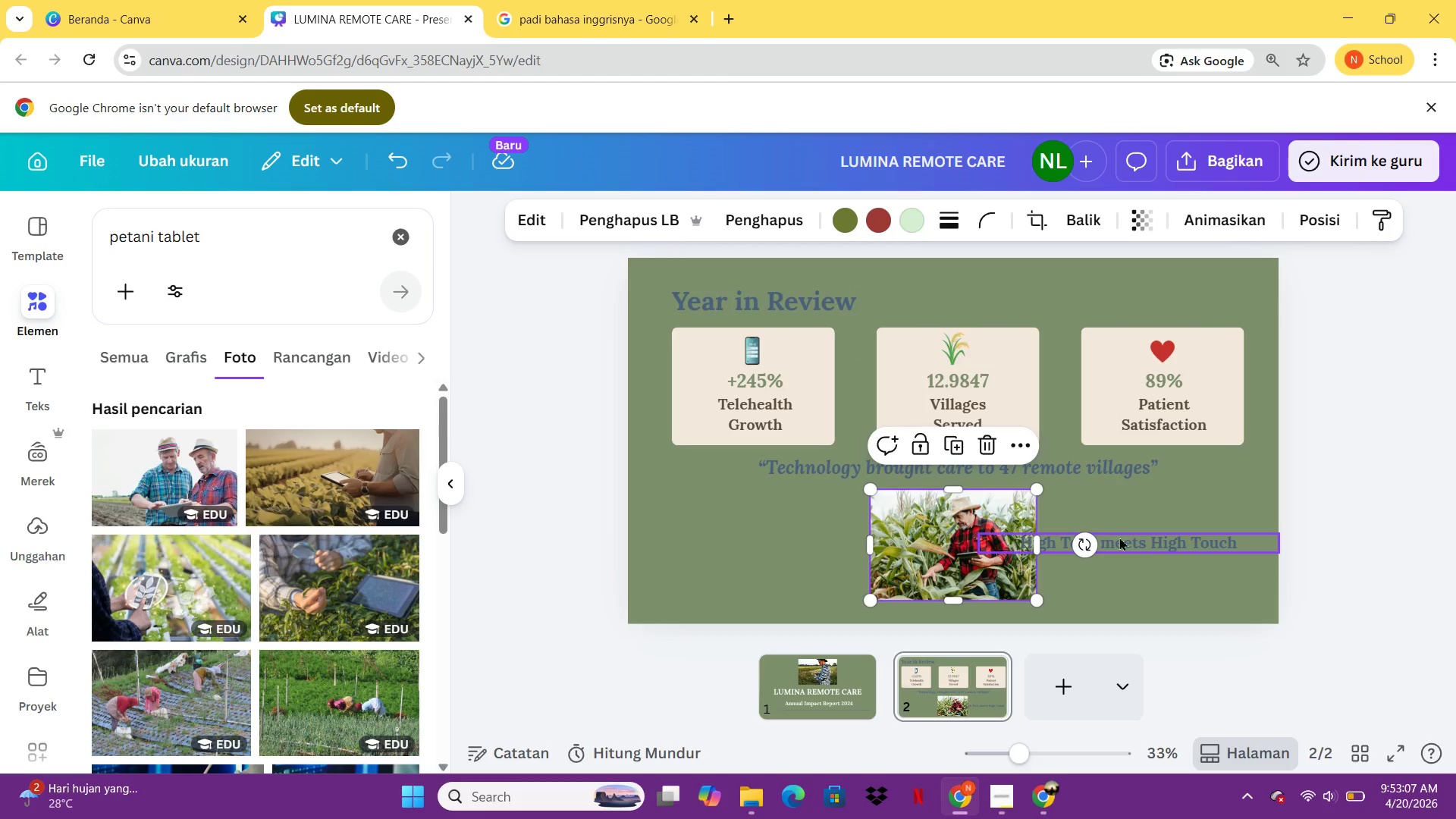 
left_click_drag(start_coordinate=[1122, 537], to_coordinate=[1146, 529])
 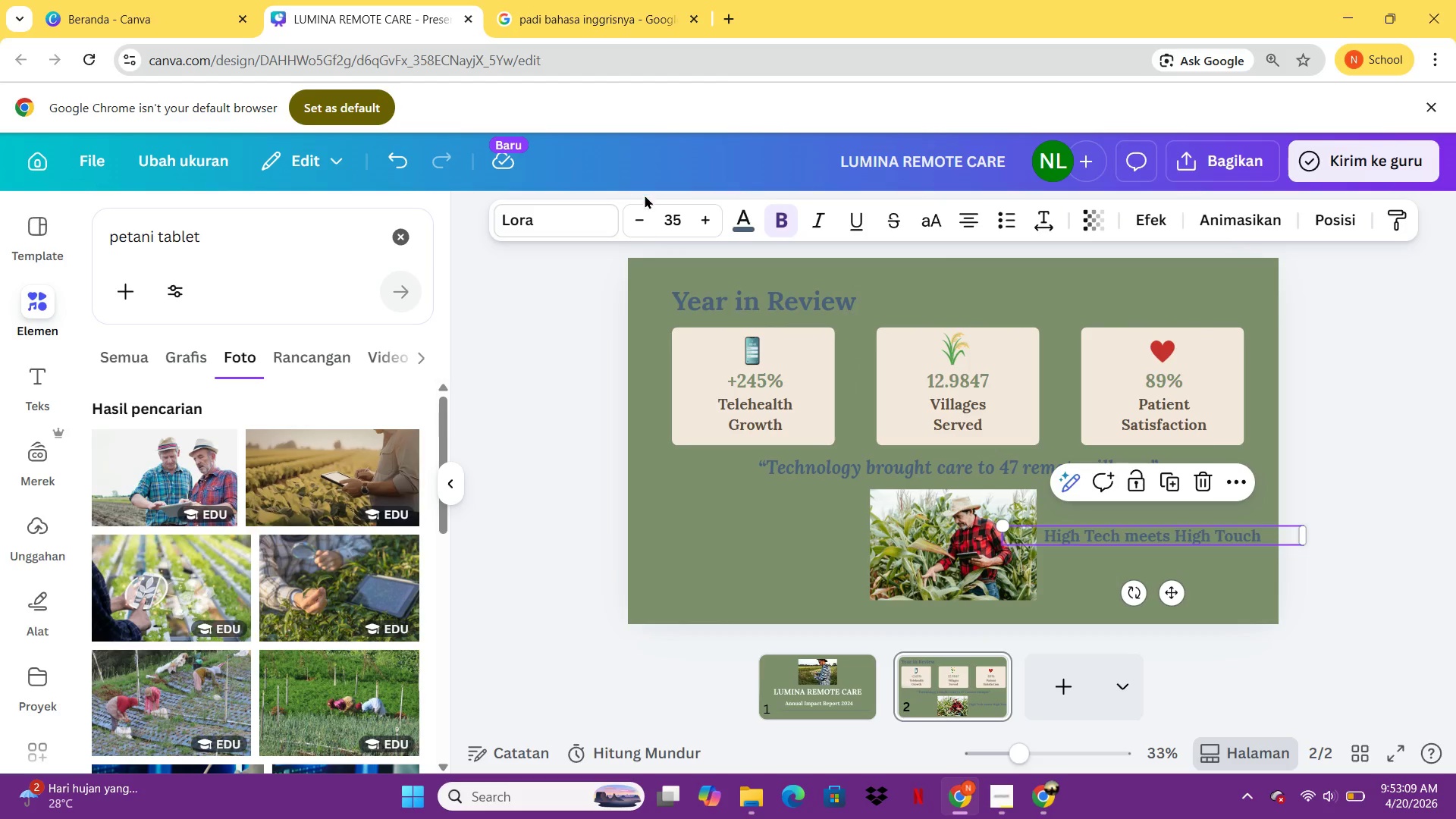 
left_click([645, 218])
 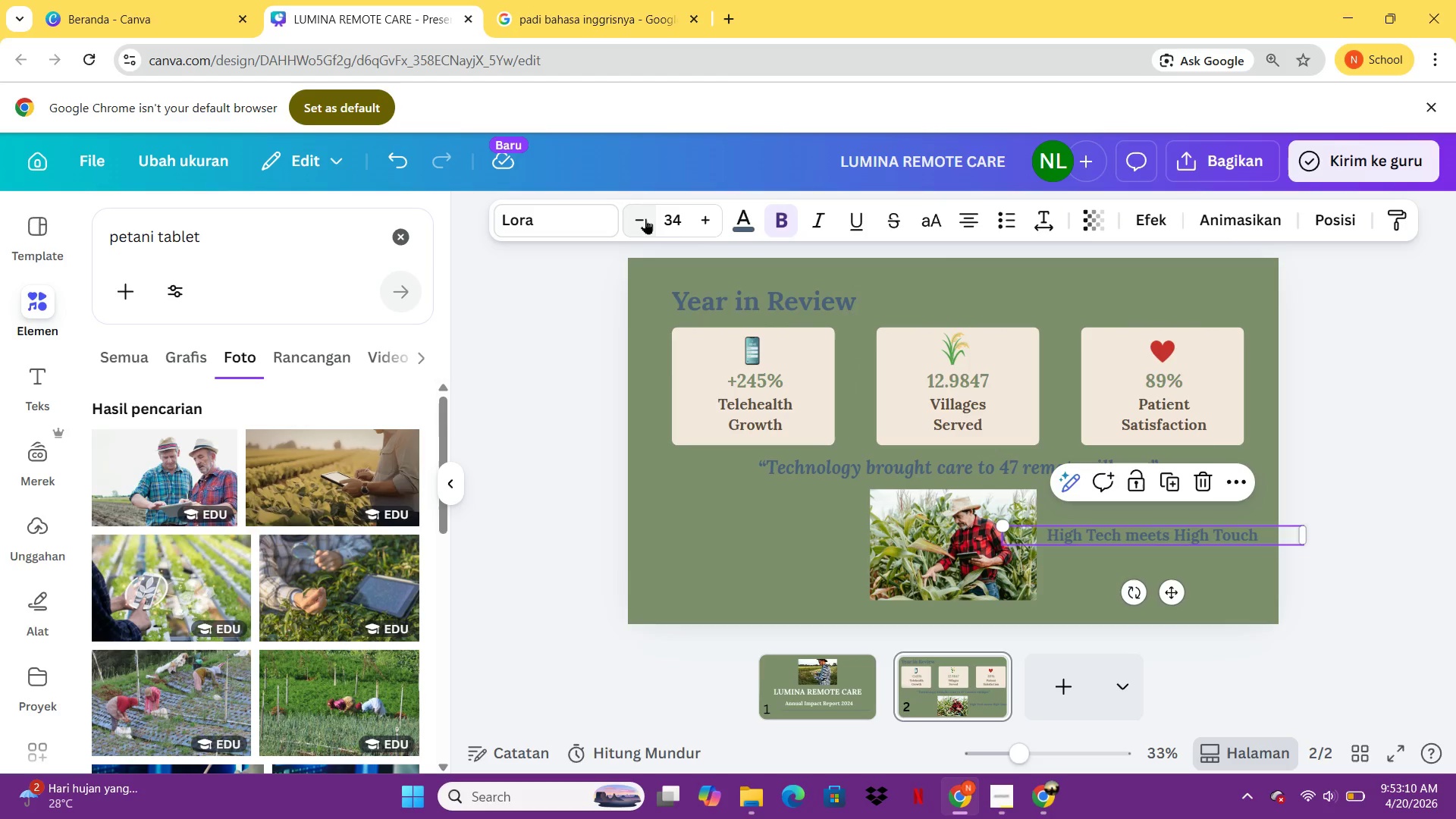 
left_click([645, 218])
 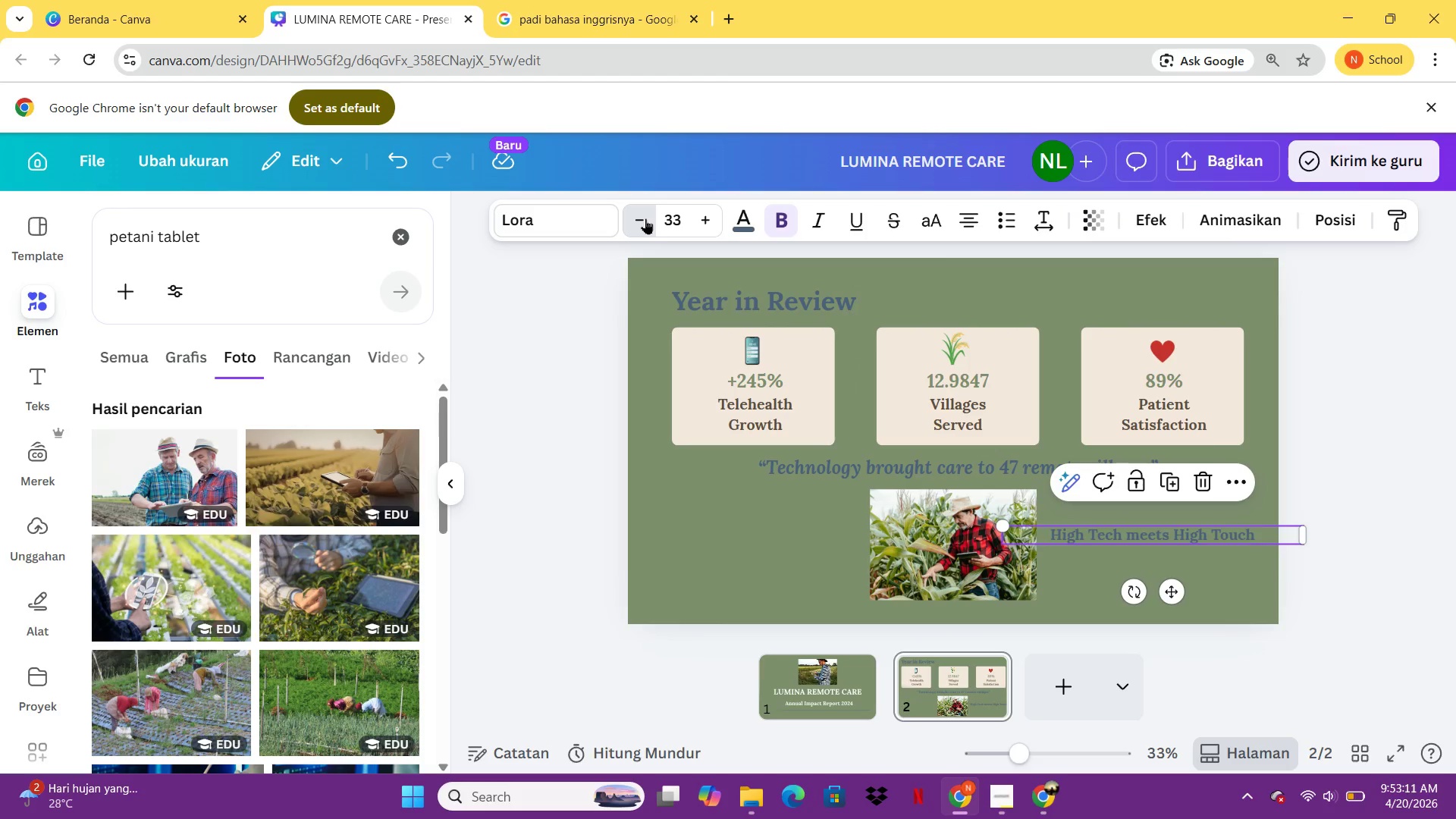 
double_click([645, 218])
 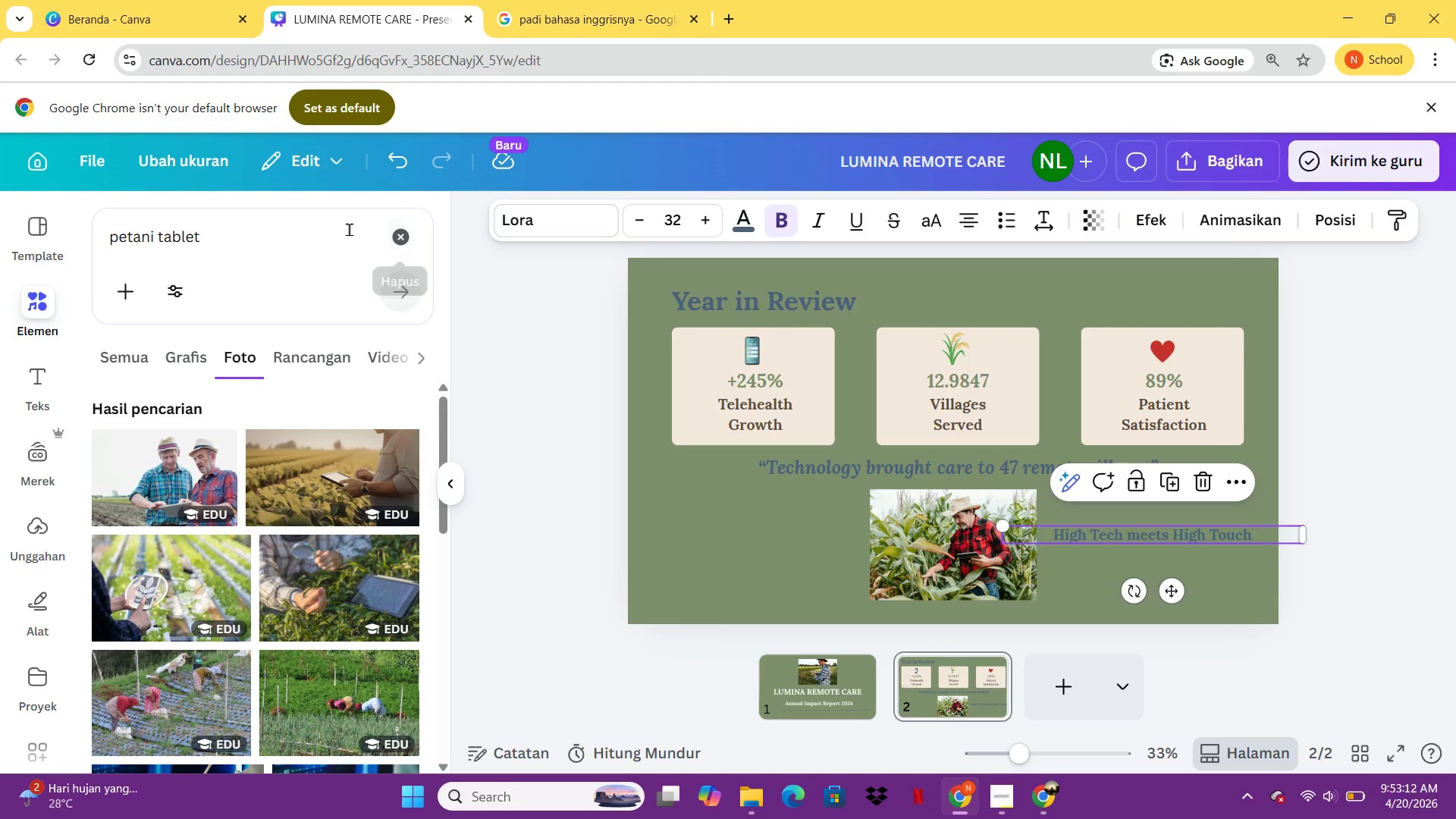 
left_click_drag(start_coordinate=[349, 229], to_coordinate=[88, 242])
 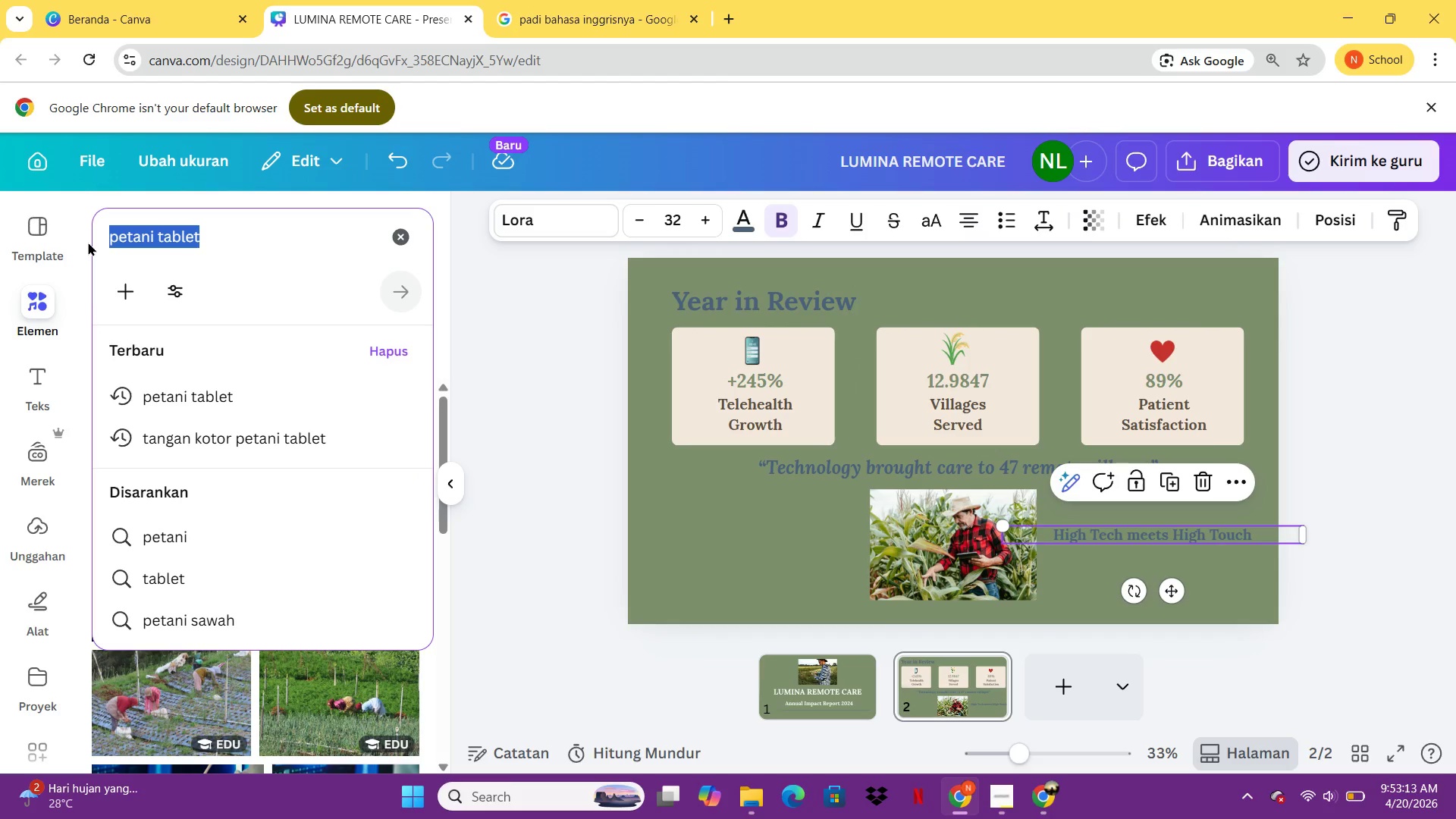 
type(panah)
 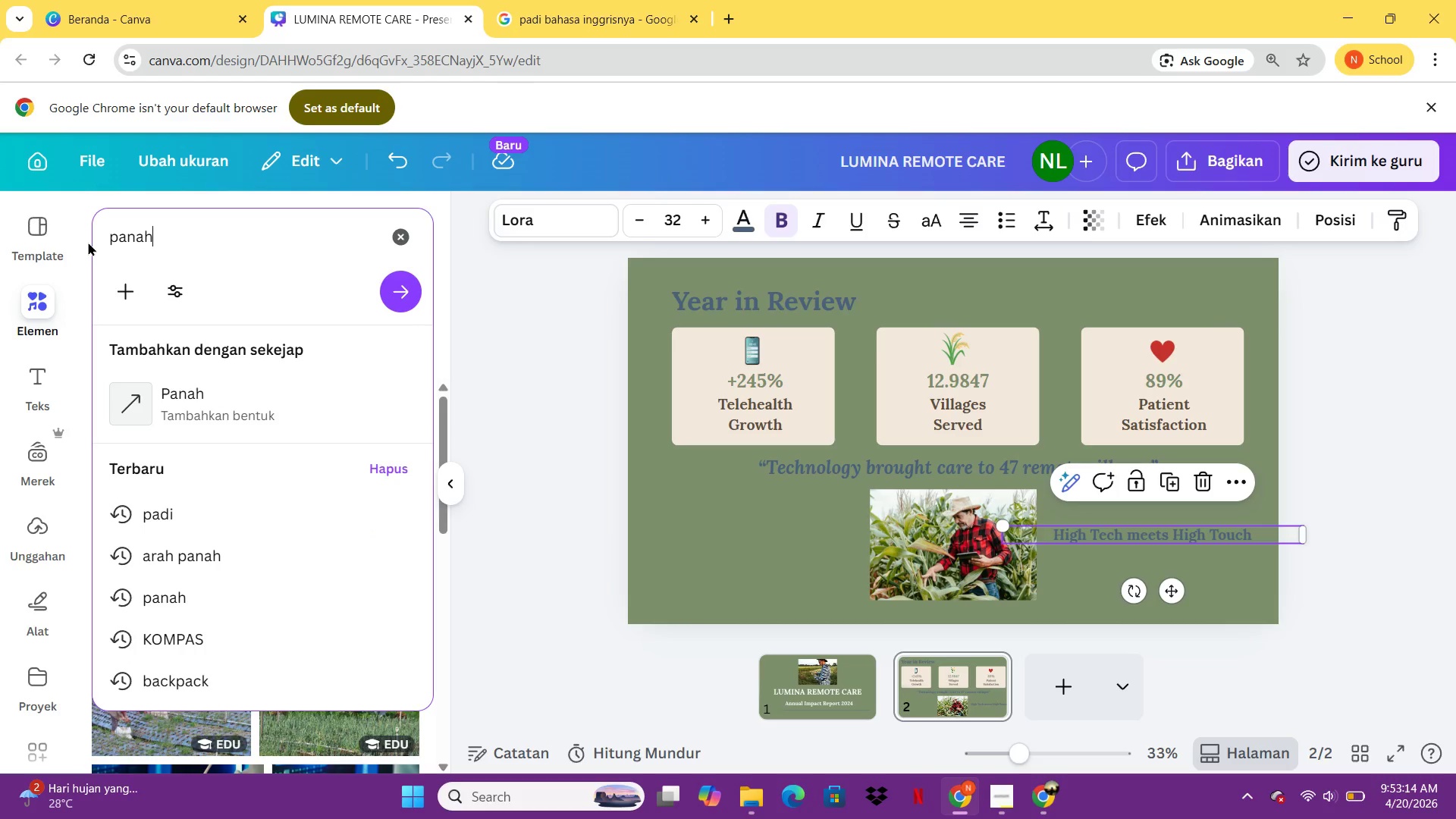 
key(Enter)
 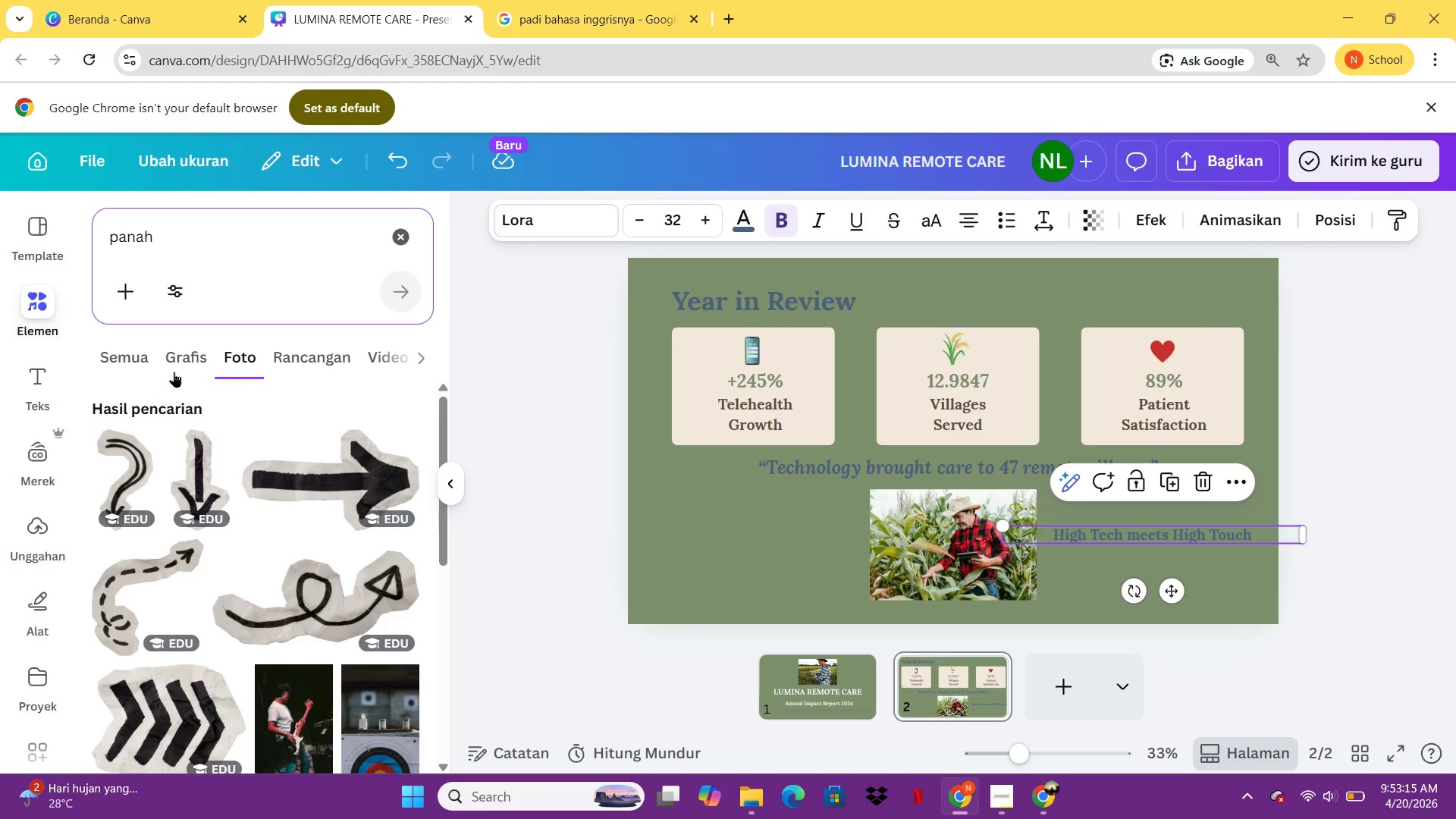 
left_click([174, 363])
 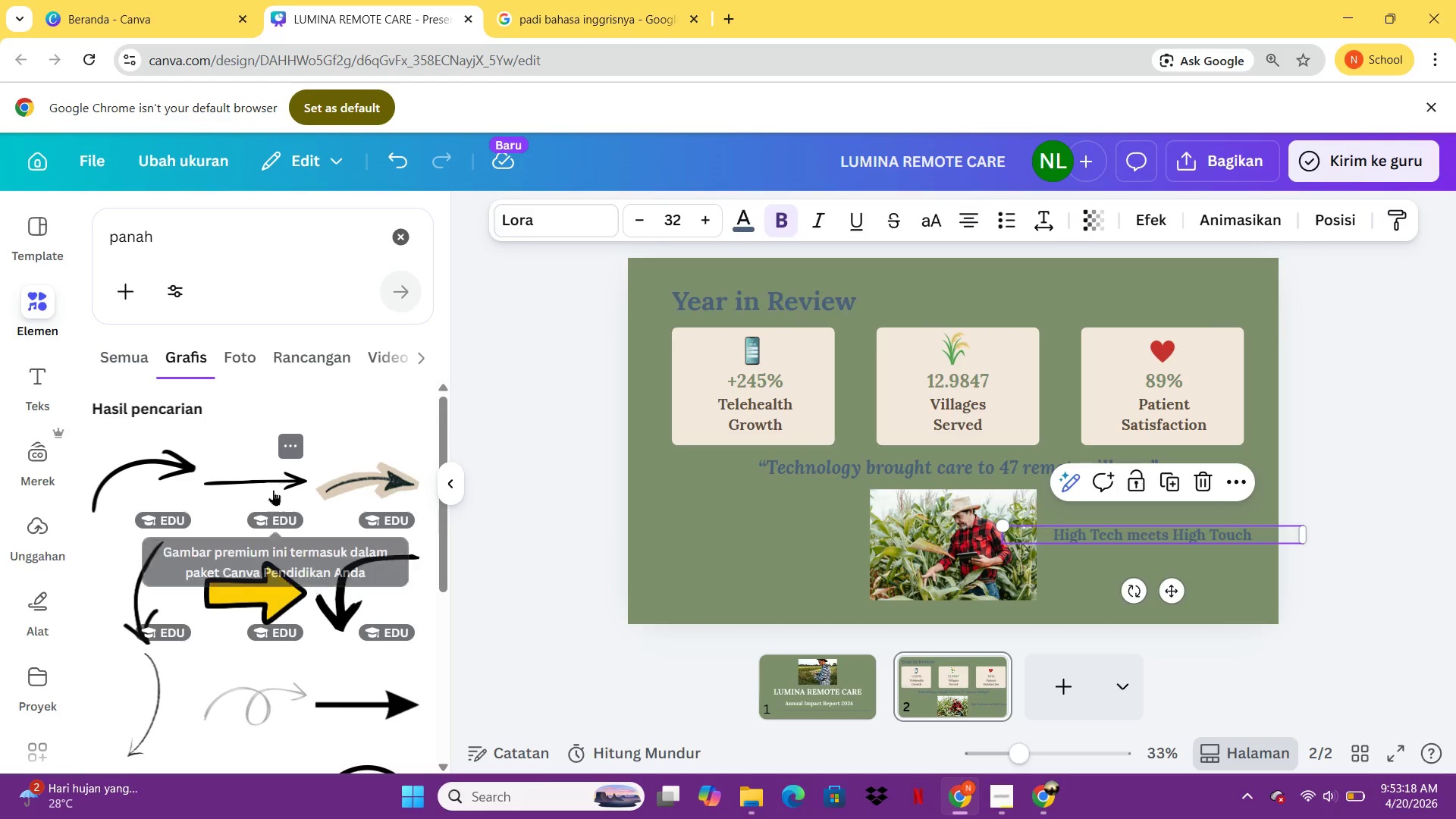 
left_click([347, 686])
 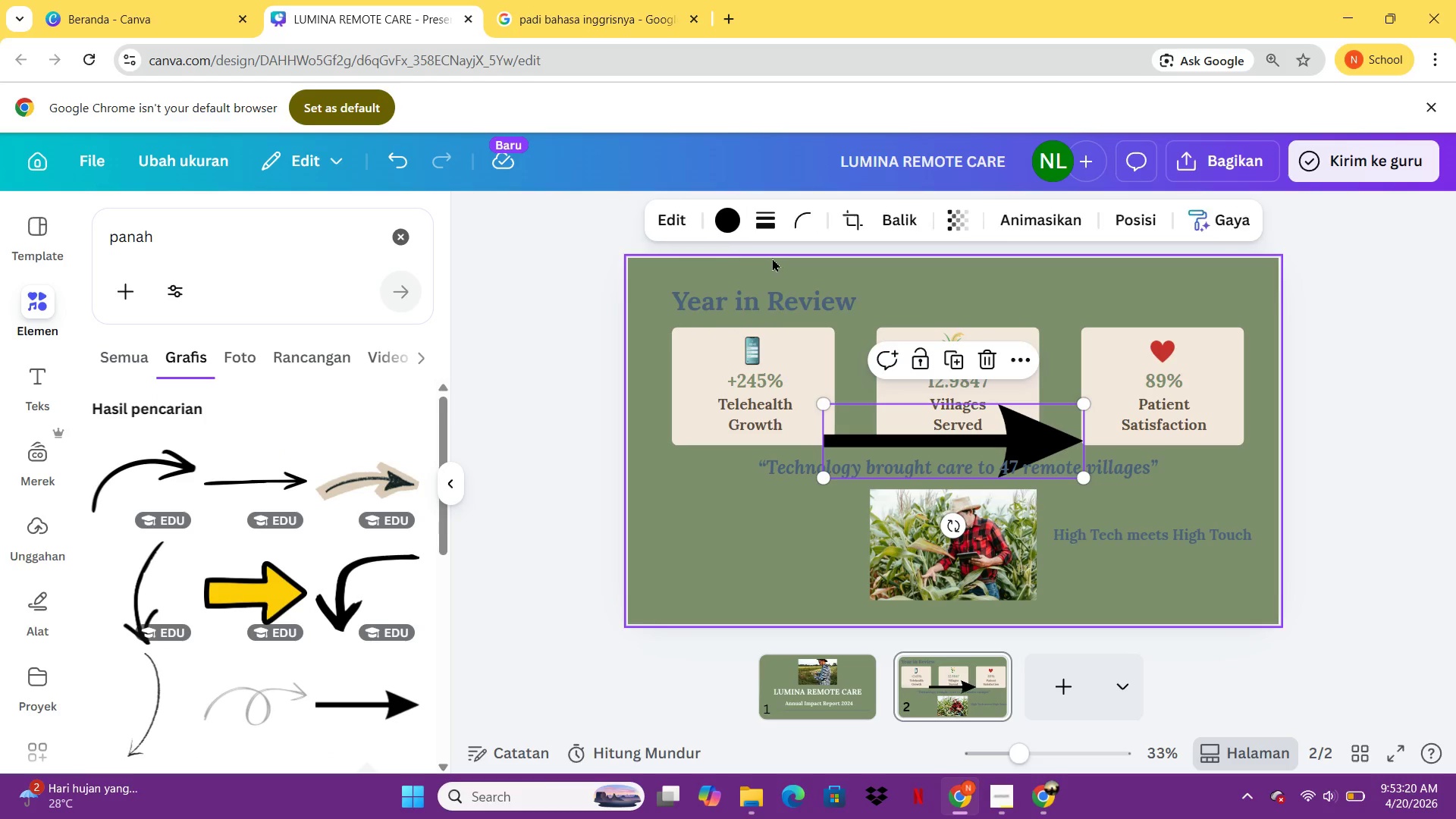 
left_click([724, 217])
 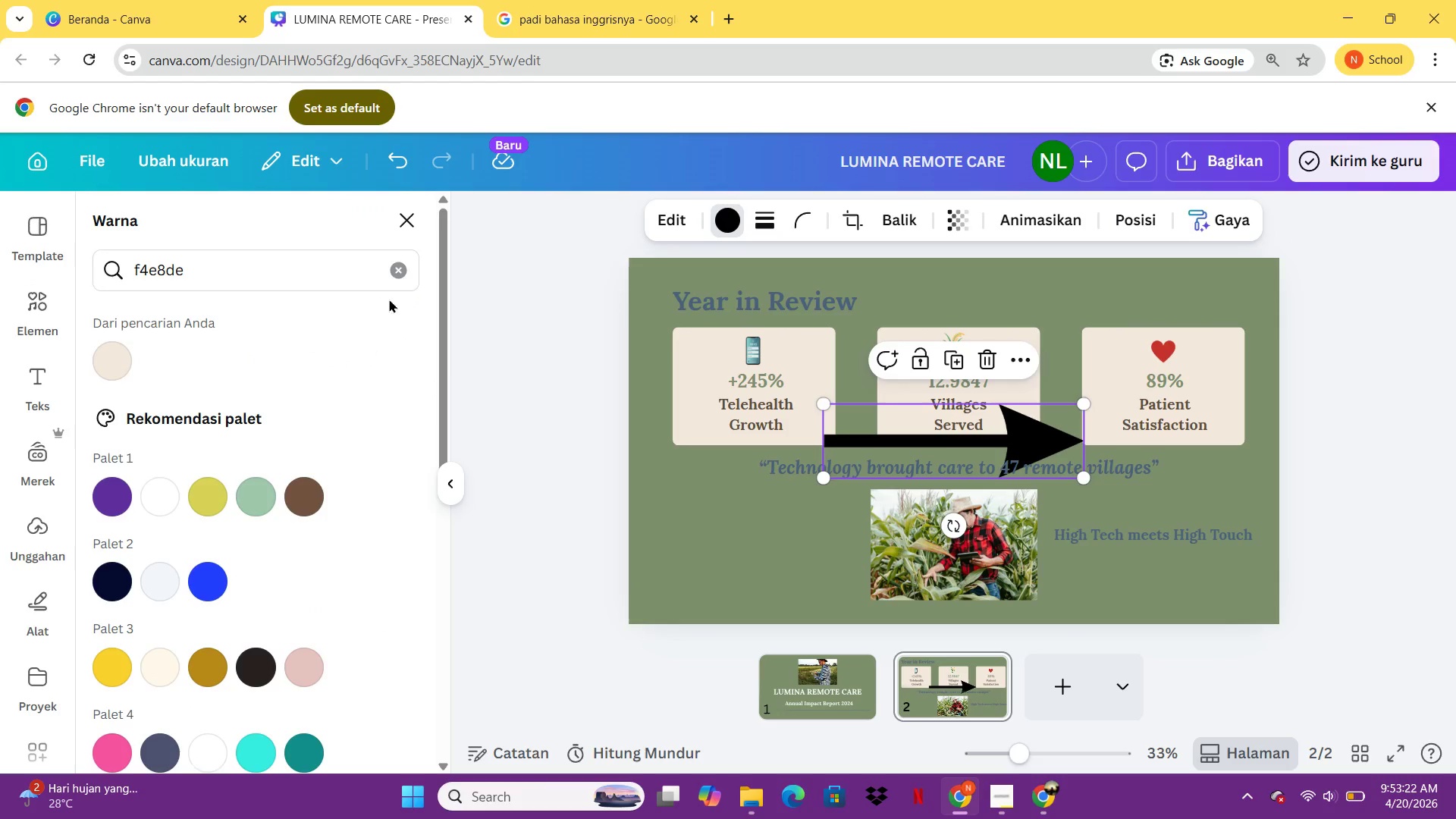 
left_click([406, 268])
 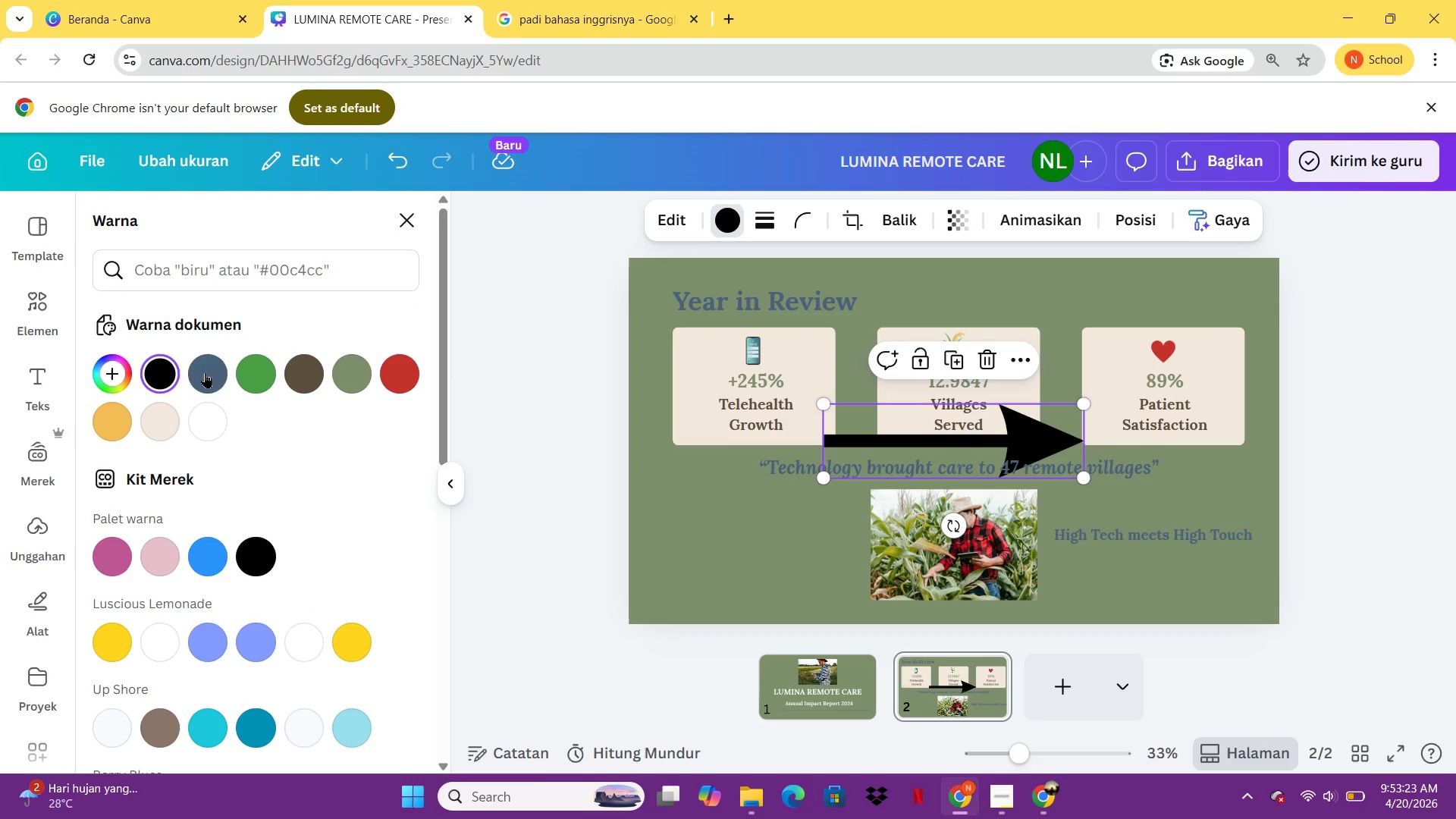 
left_click([211, 373])
 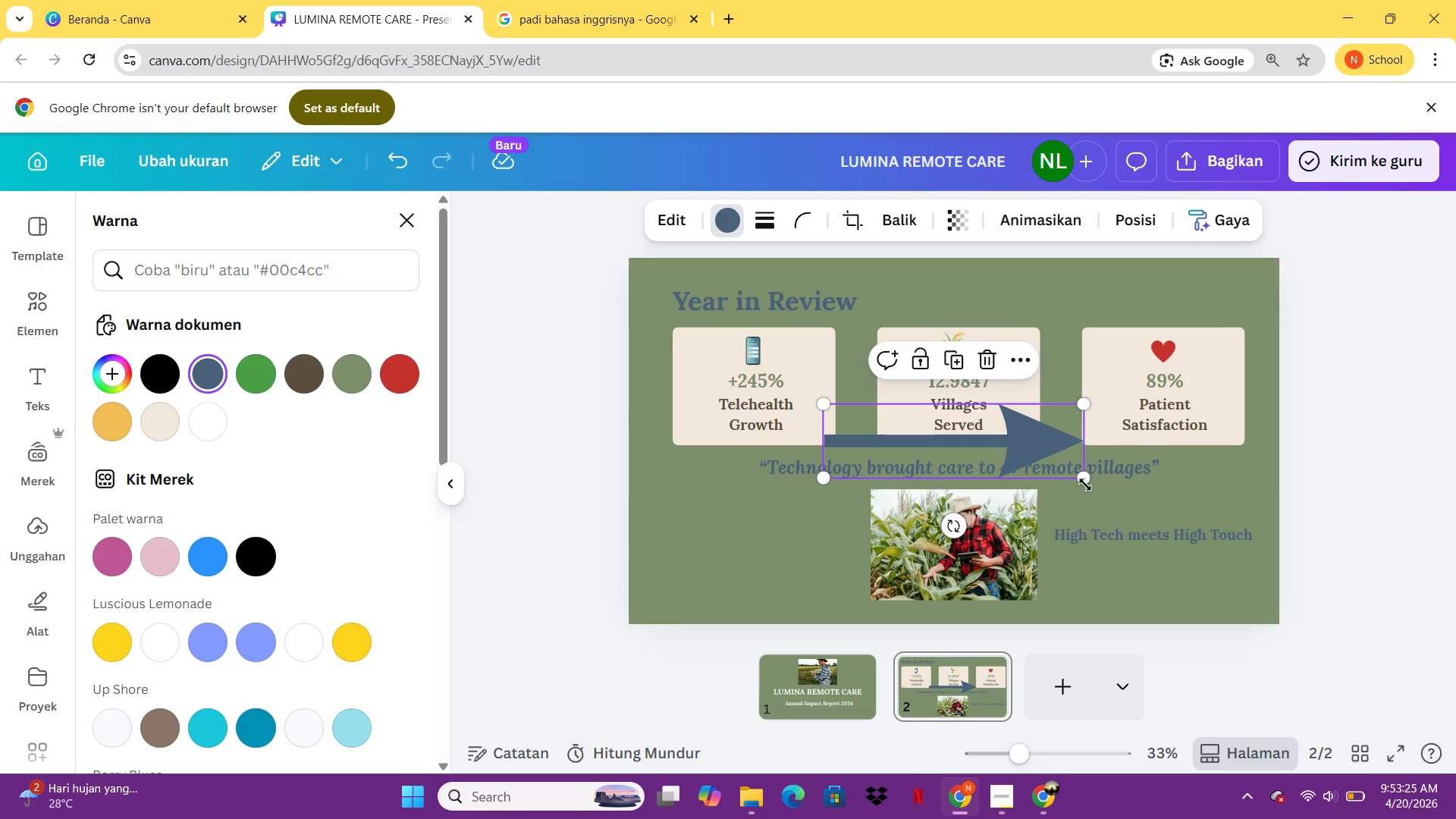 
left_click_drag(start_coordinate=[1084, 481], to_coordinate=[865, 400])
 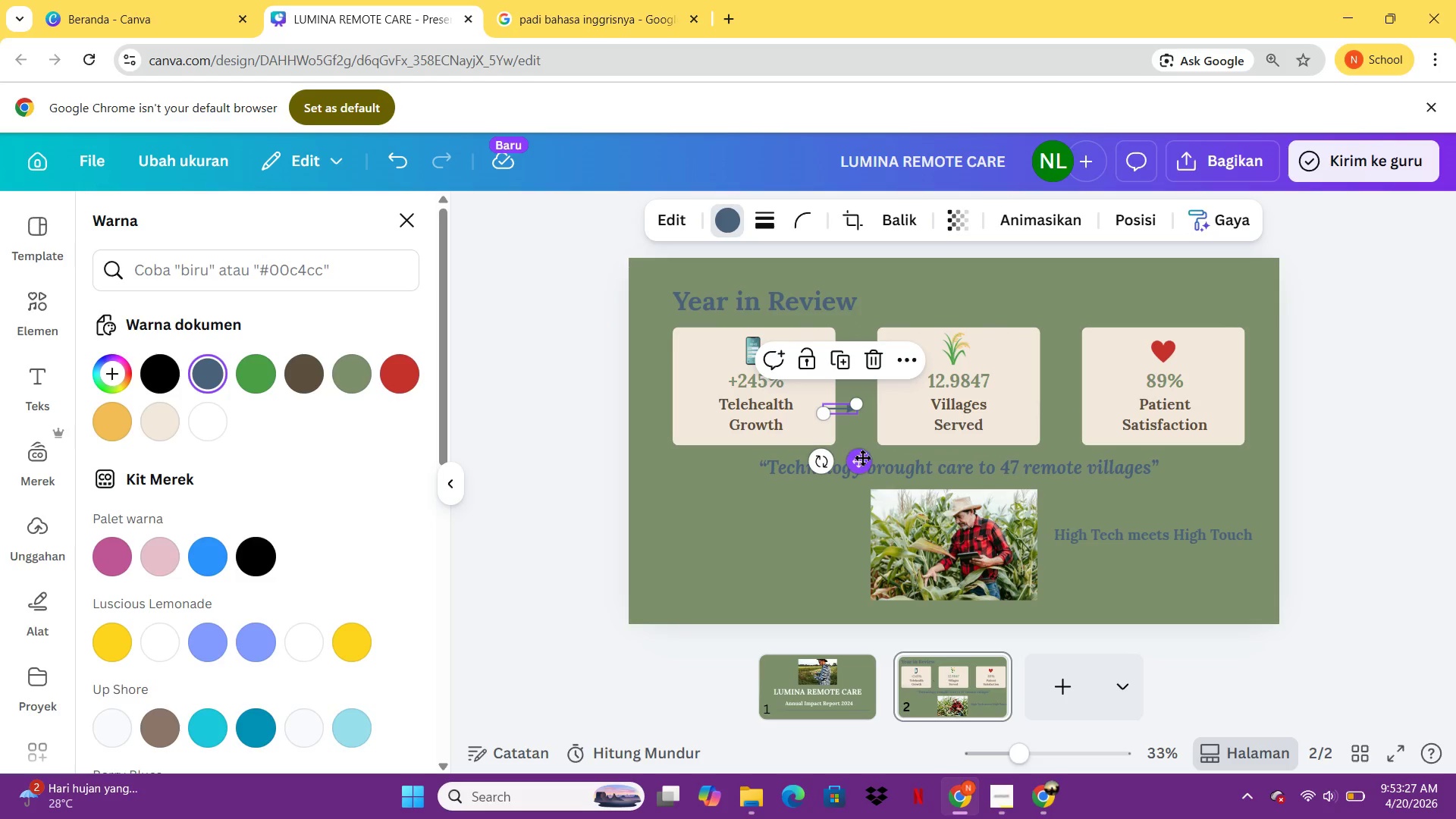 
left_click_drag(start_coordinate=[863, 458], to_coordinate=[1081, 585])
 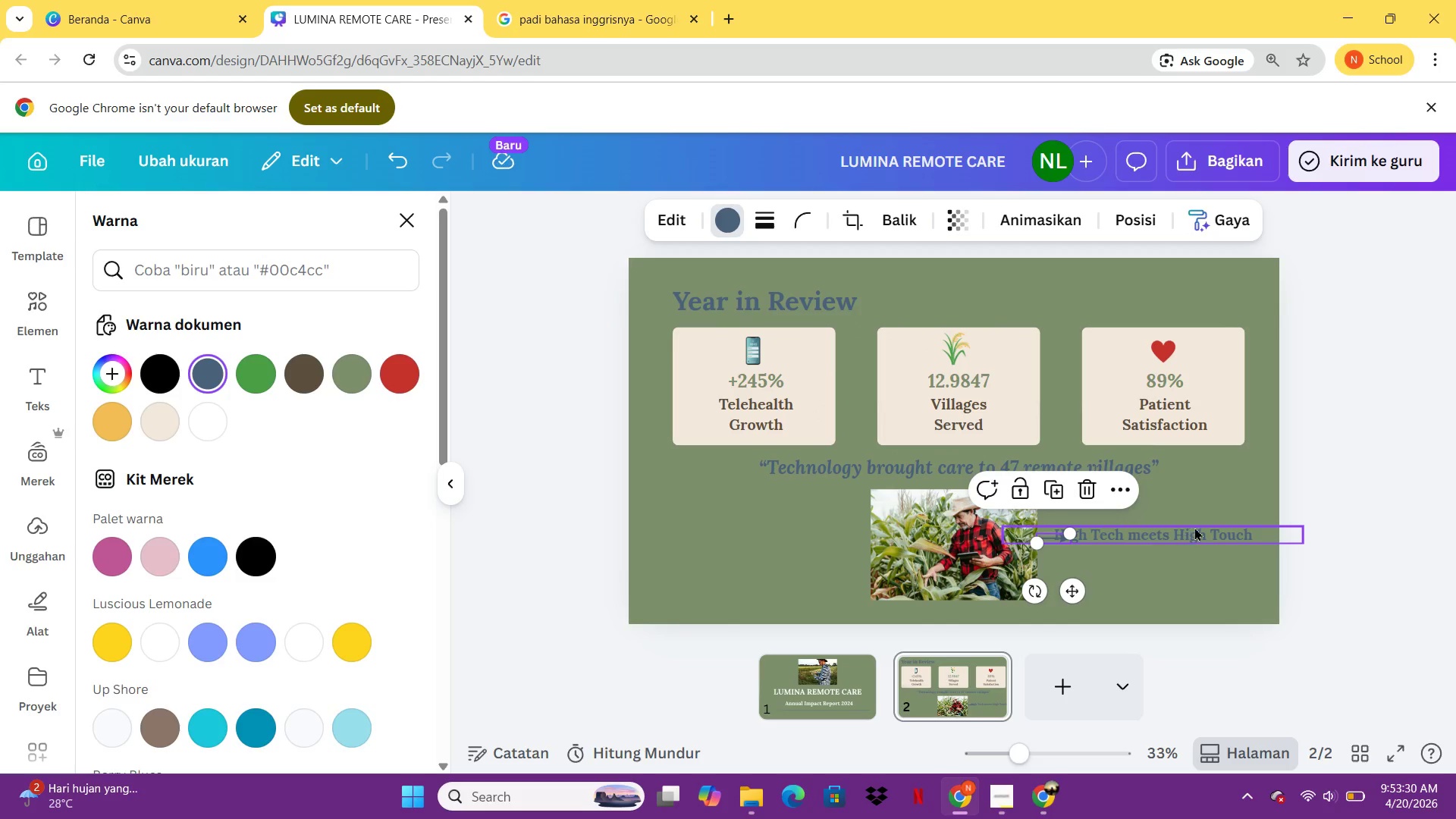 
left_click([1194, 527])
 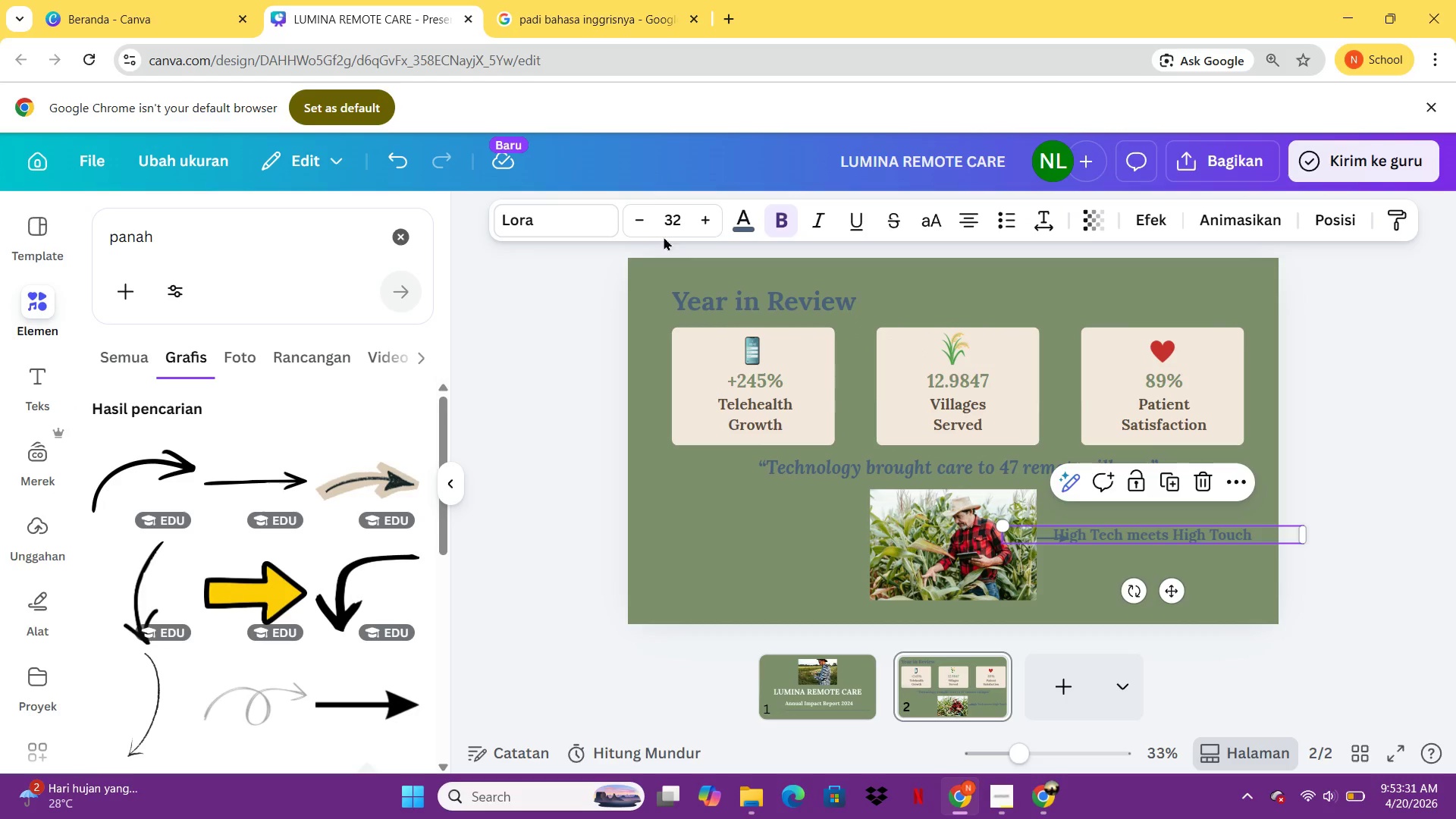 
left_click([653, 224])
 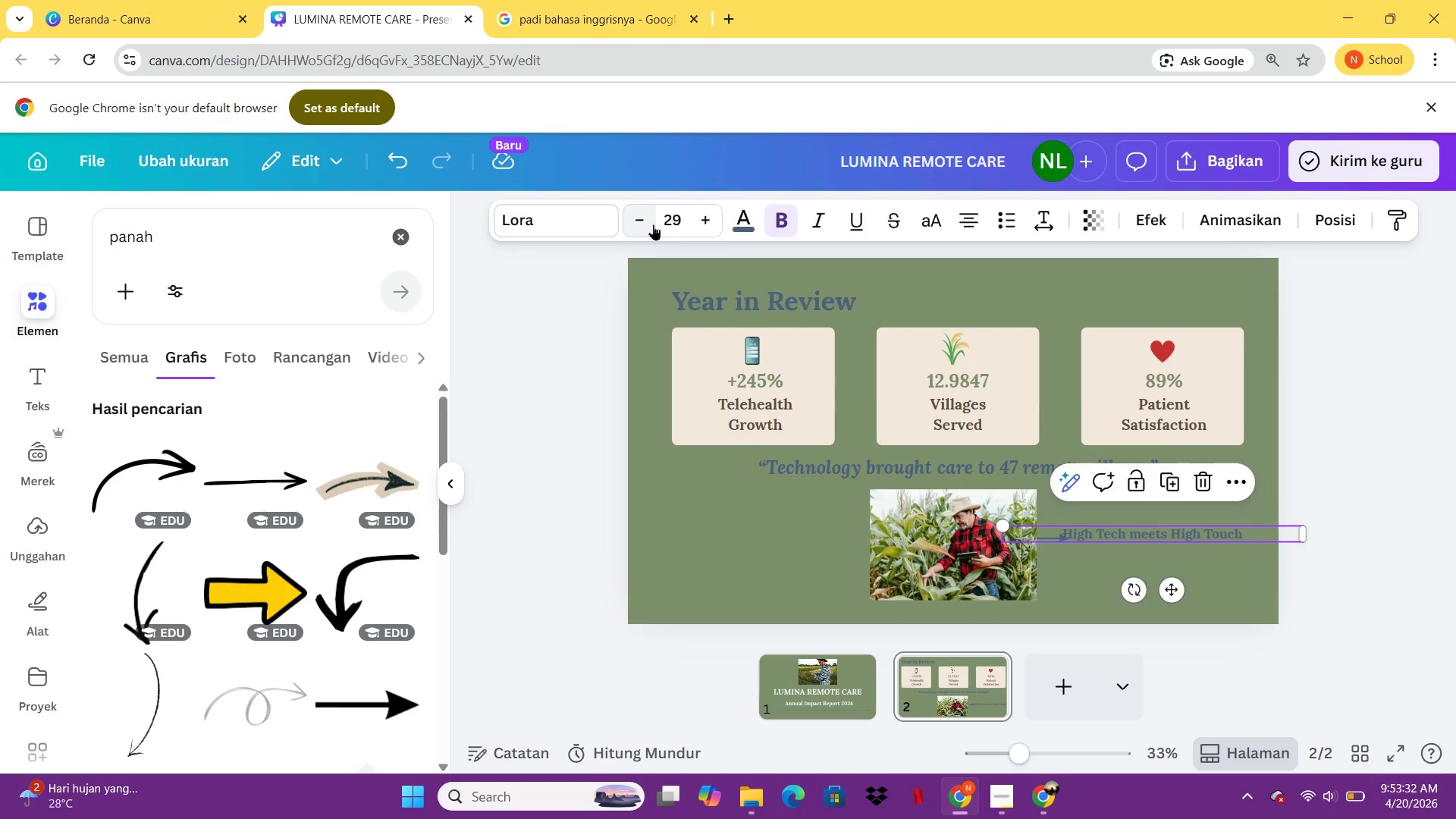 
double_click([653, 224])
 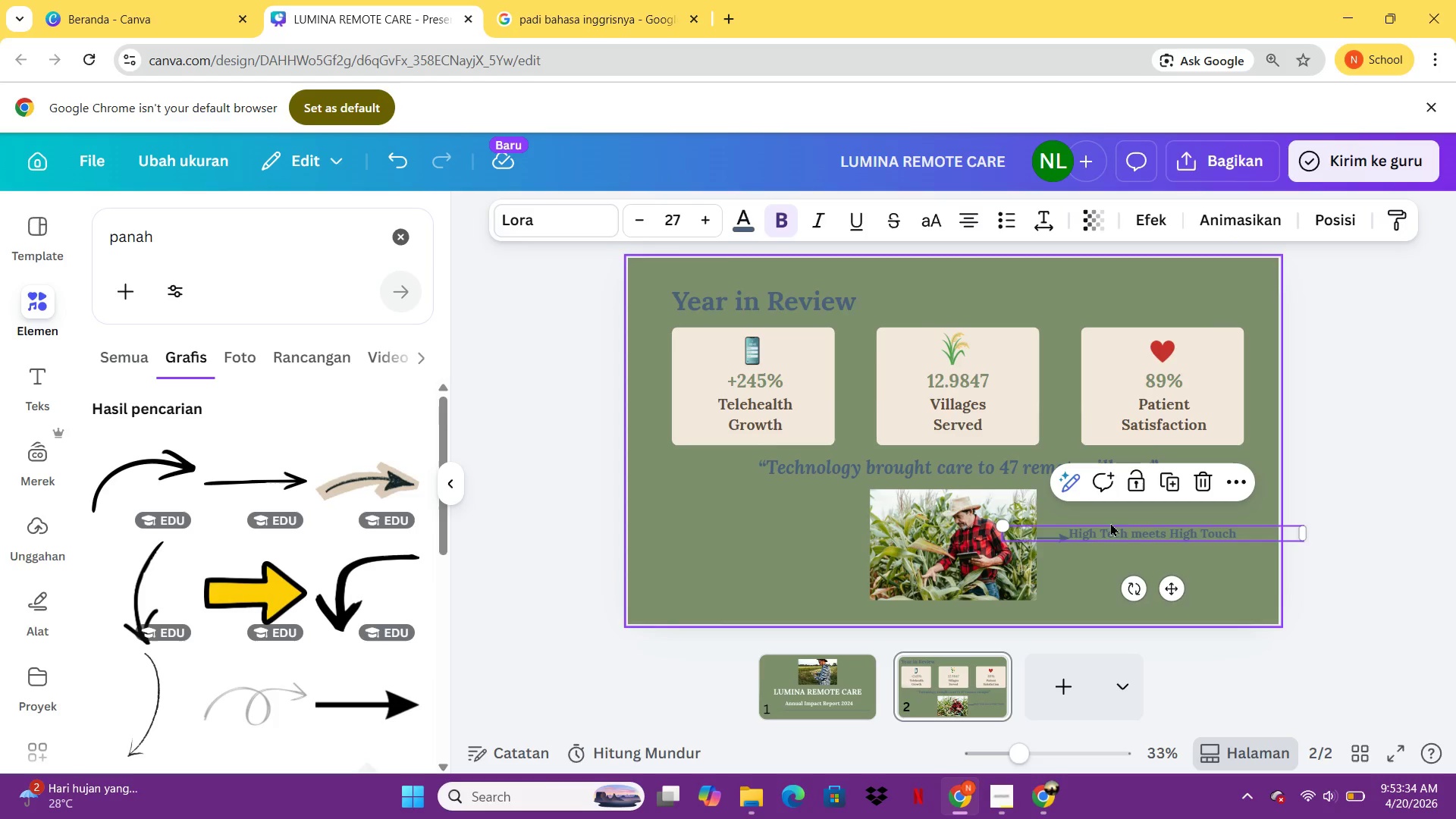 
left_click_drag(start_coordinate=[1119, 528], to_coordinate=[1129, 534])
 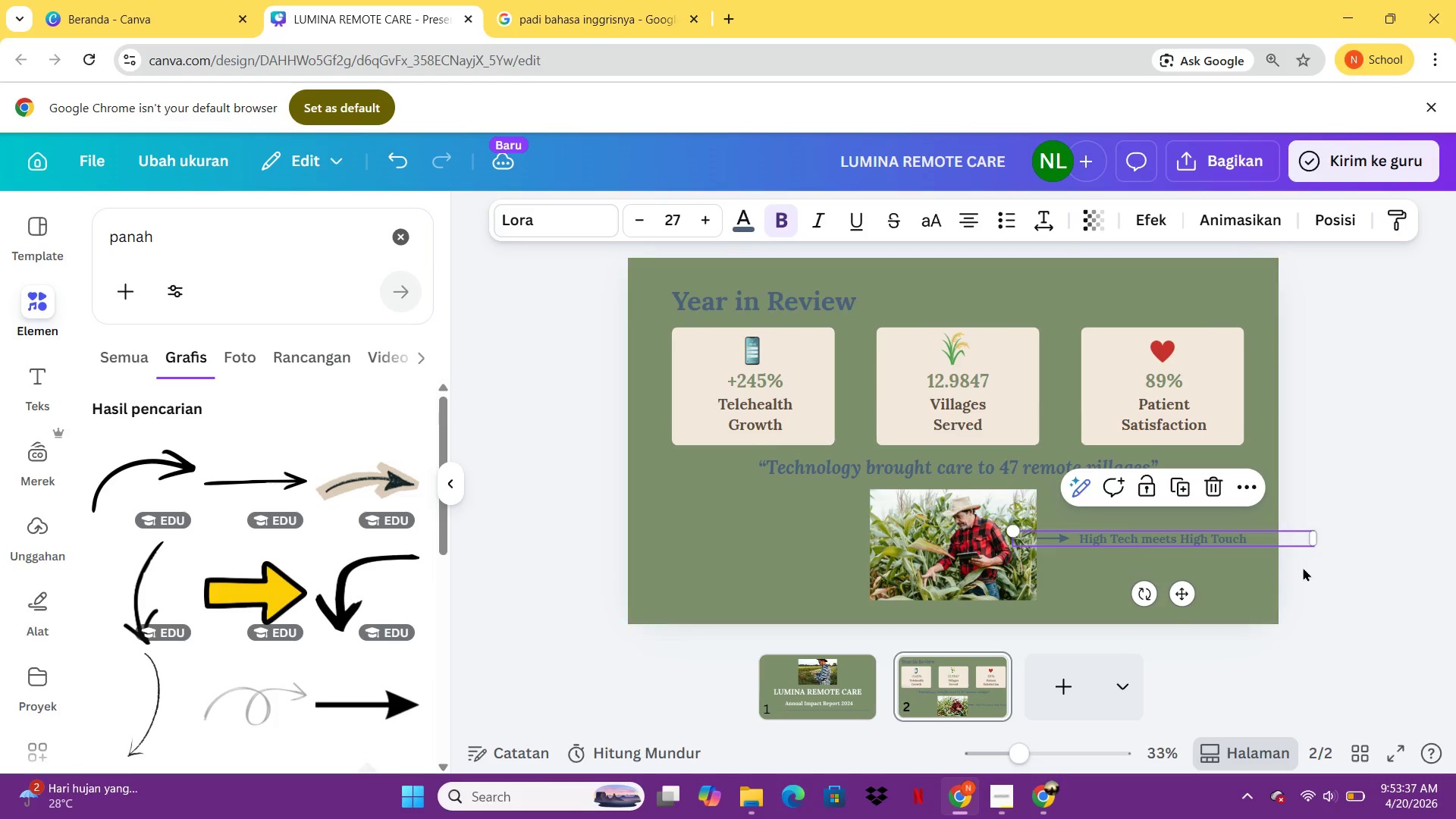 
left_click([1303, 567])
 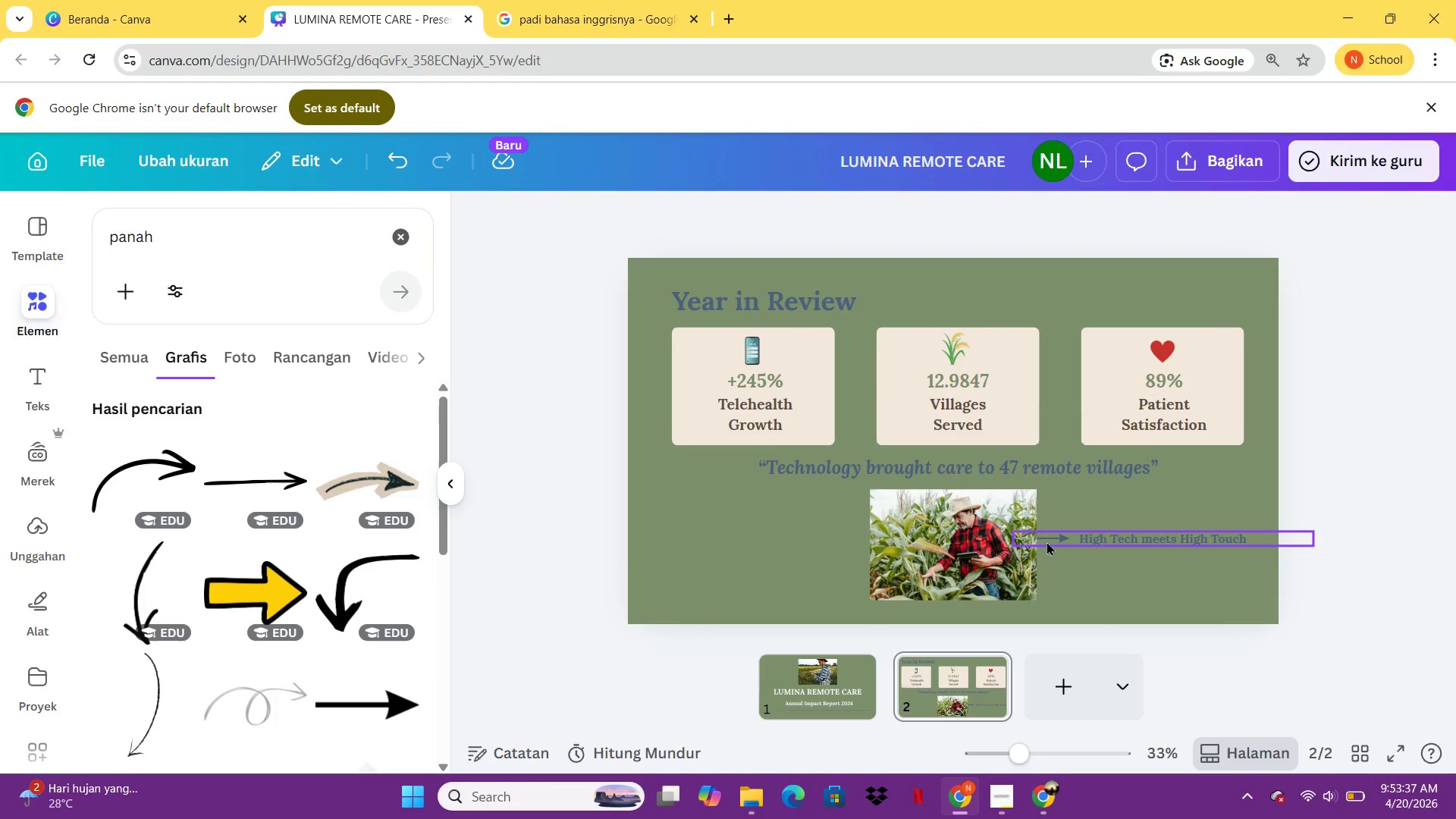 
left_click([1046, 541])
 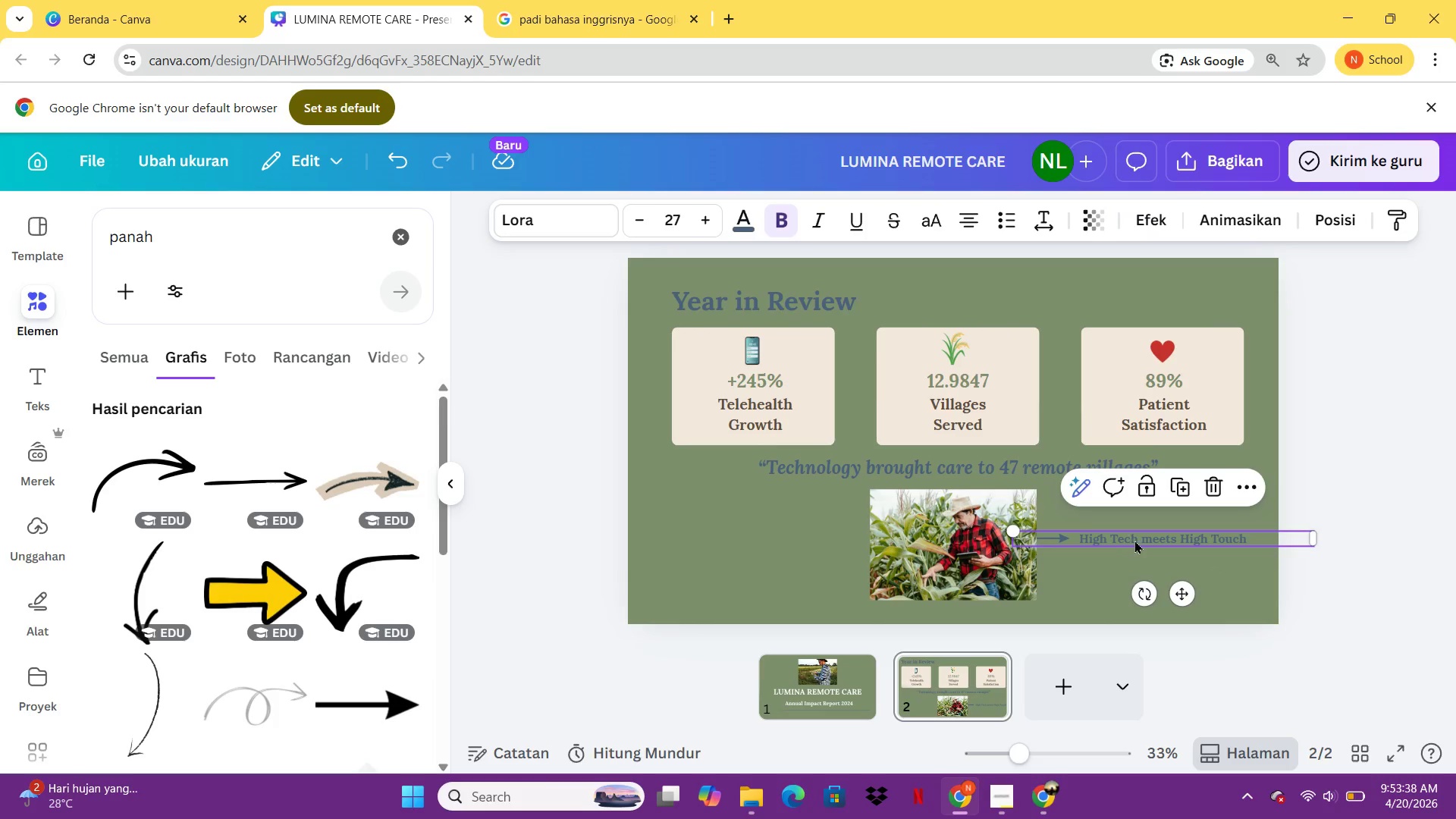 
left_click_drag(start_coordinate=[1135, 539], to_coordinate=[1180, 539])
 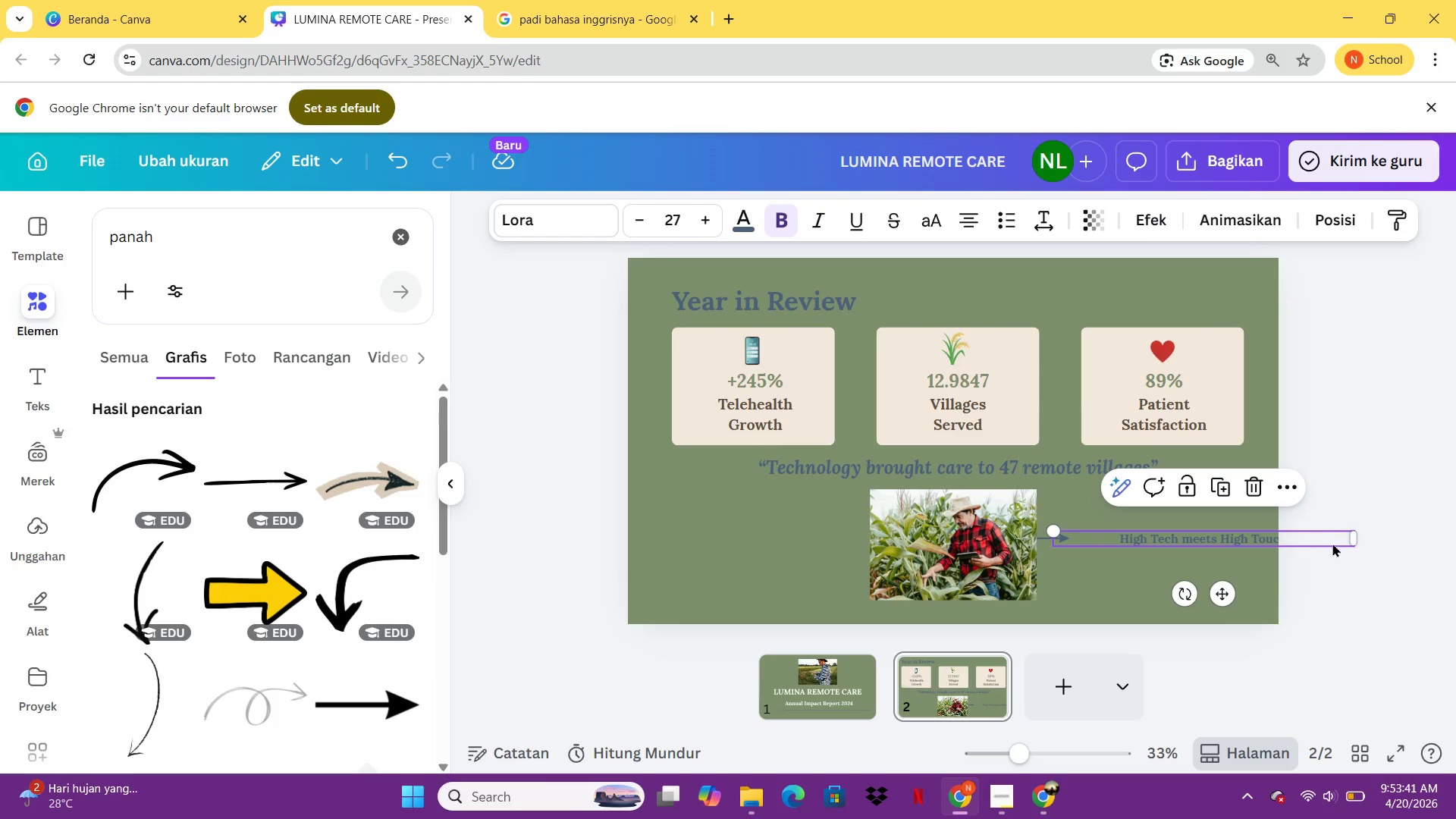 
left_click_drag(start_coordinate=[1358, 539], to_coordinate=[1259, 538])
 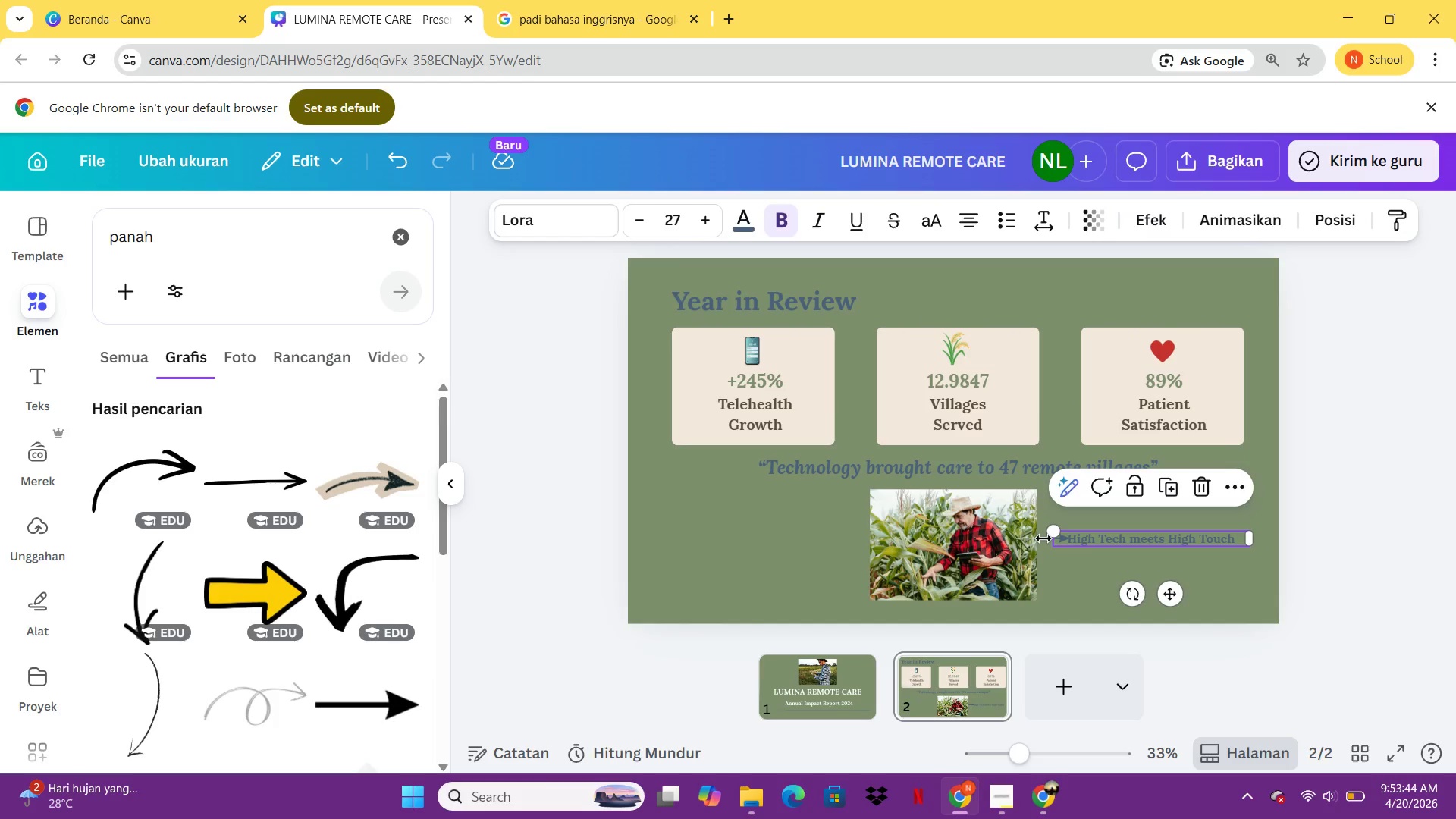 
left_click_drag(start_coordinate=[1102, 537], to_coordinate=[1110, 537])
 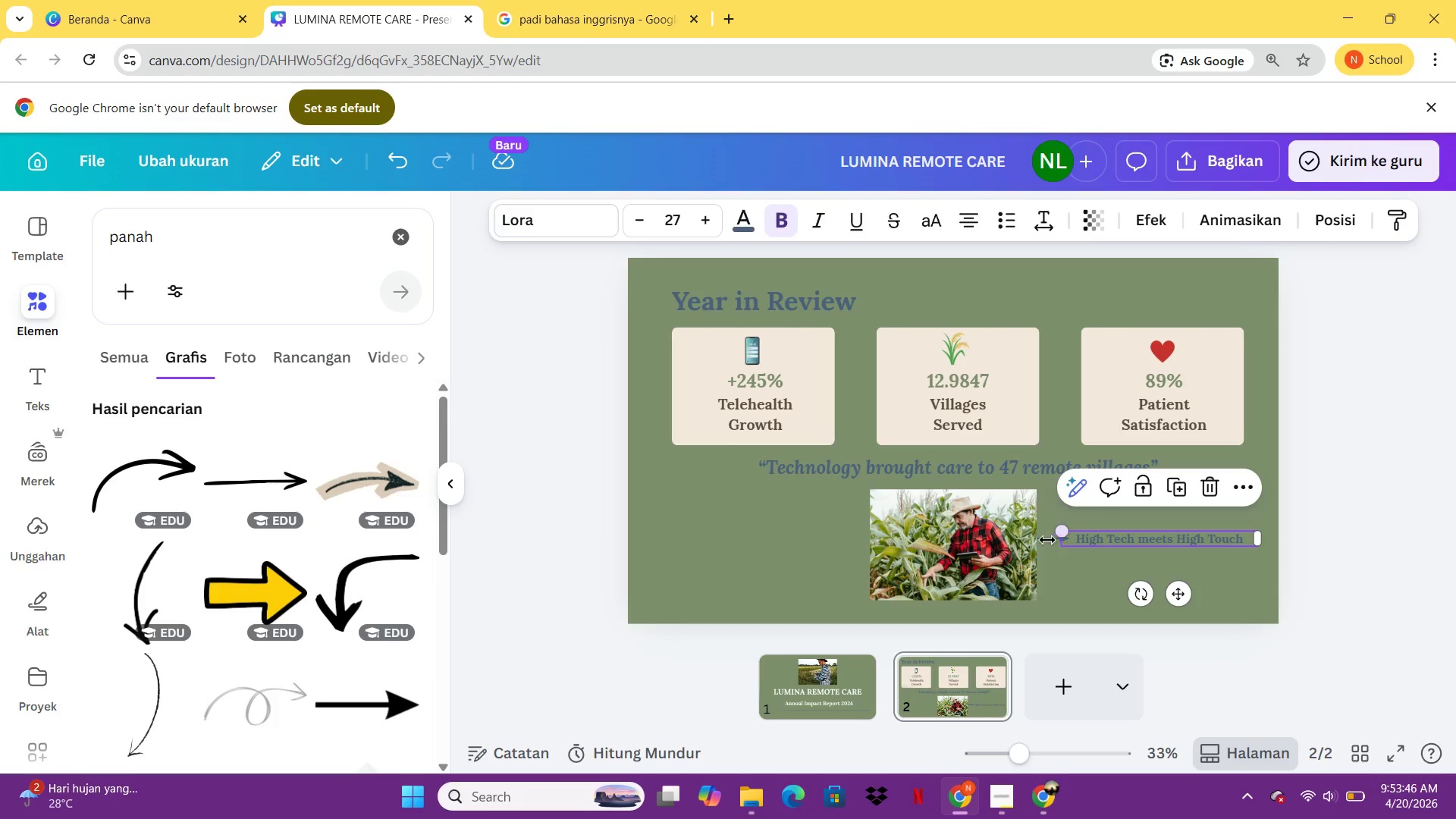 
left_click([1047, 541])
 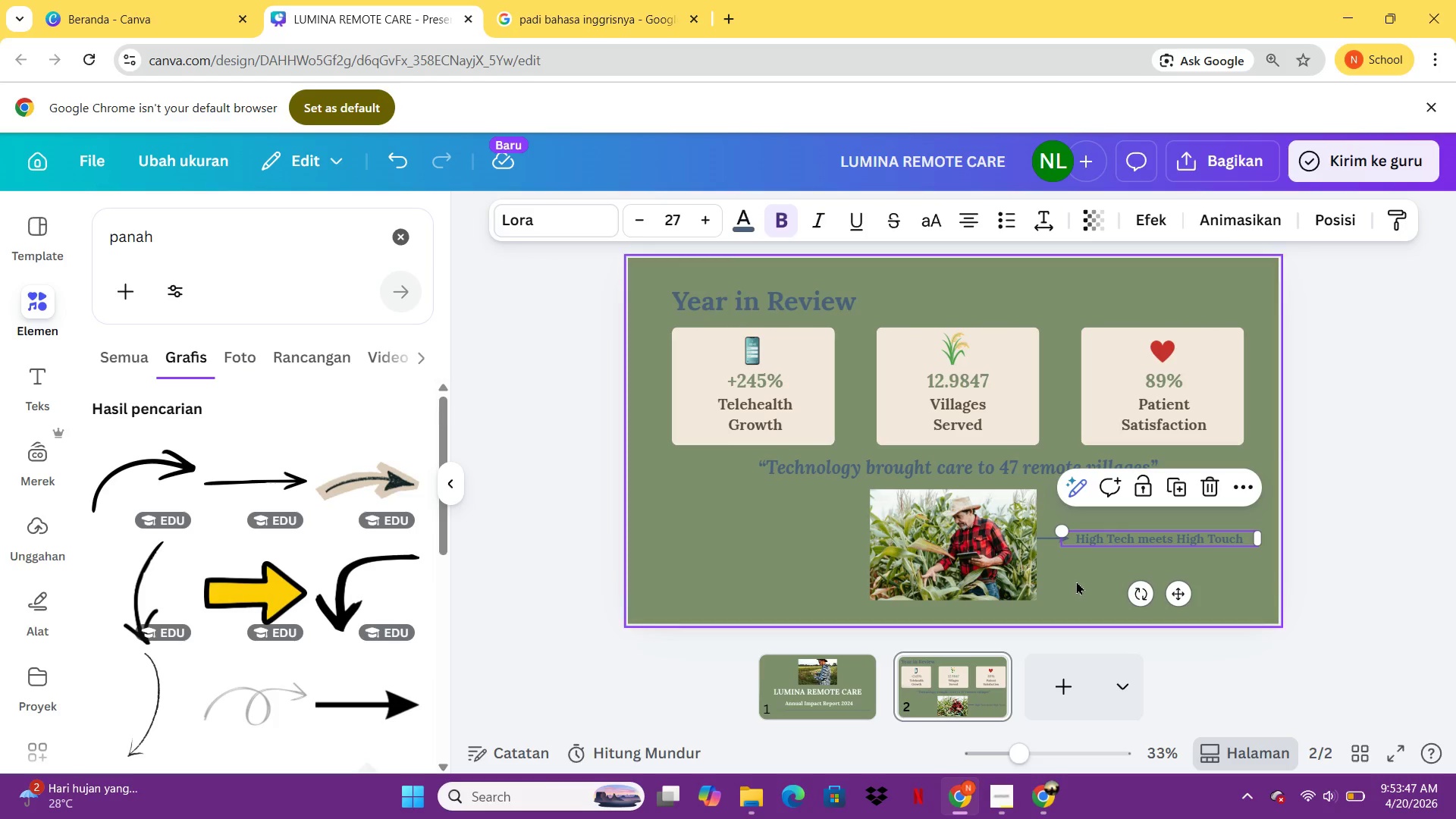 
double_click([1076, 581])
 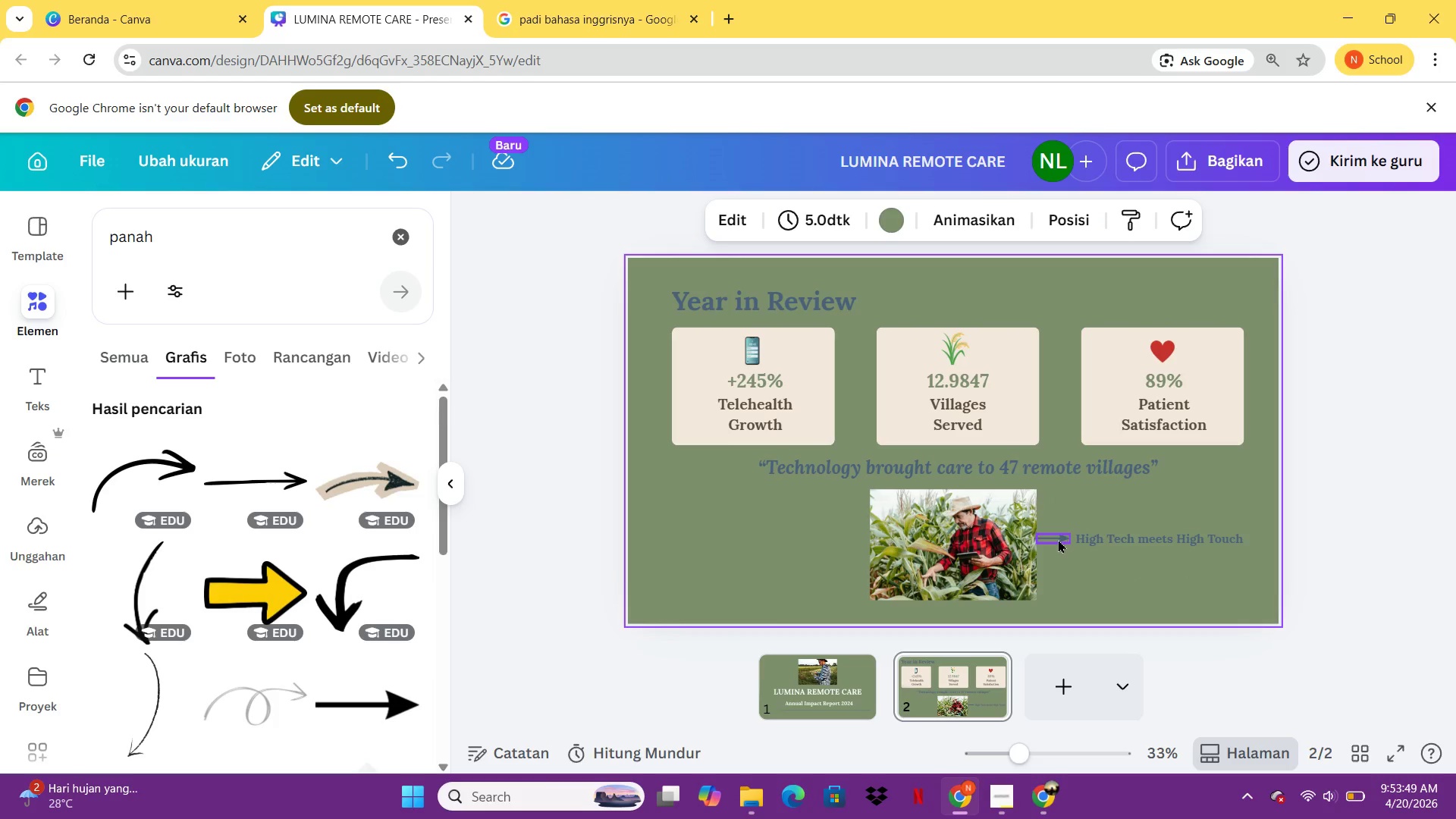 
left_click([1054, 539])
 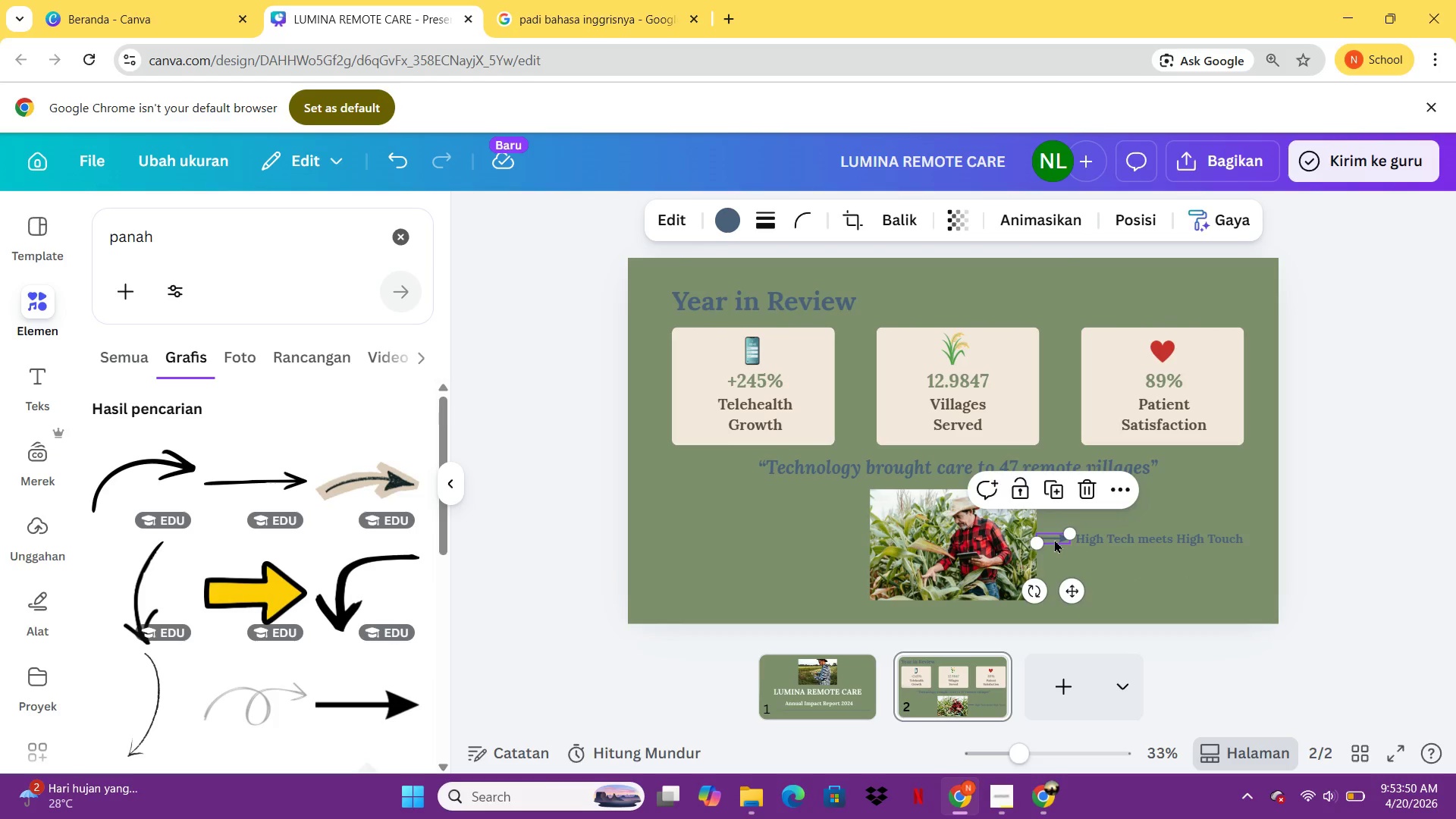 
hold_key(key=ArrowRight, duration=1.02)
 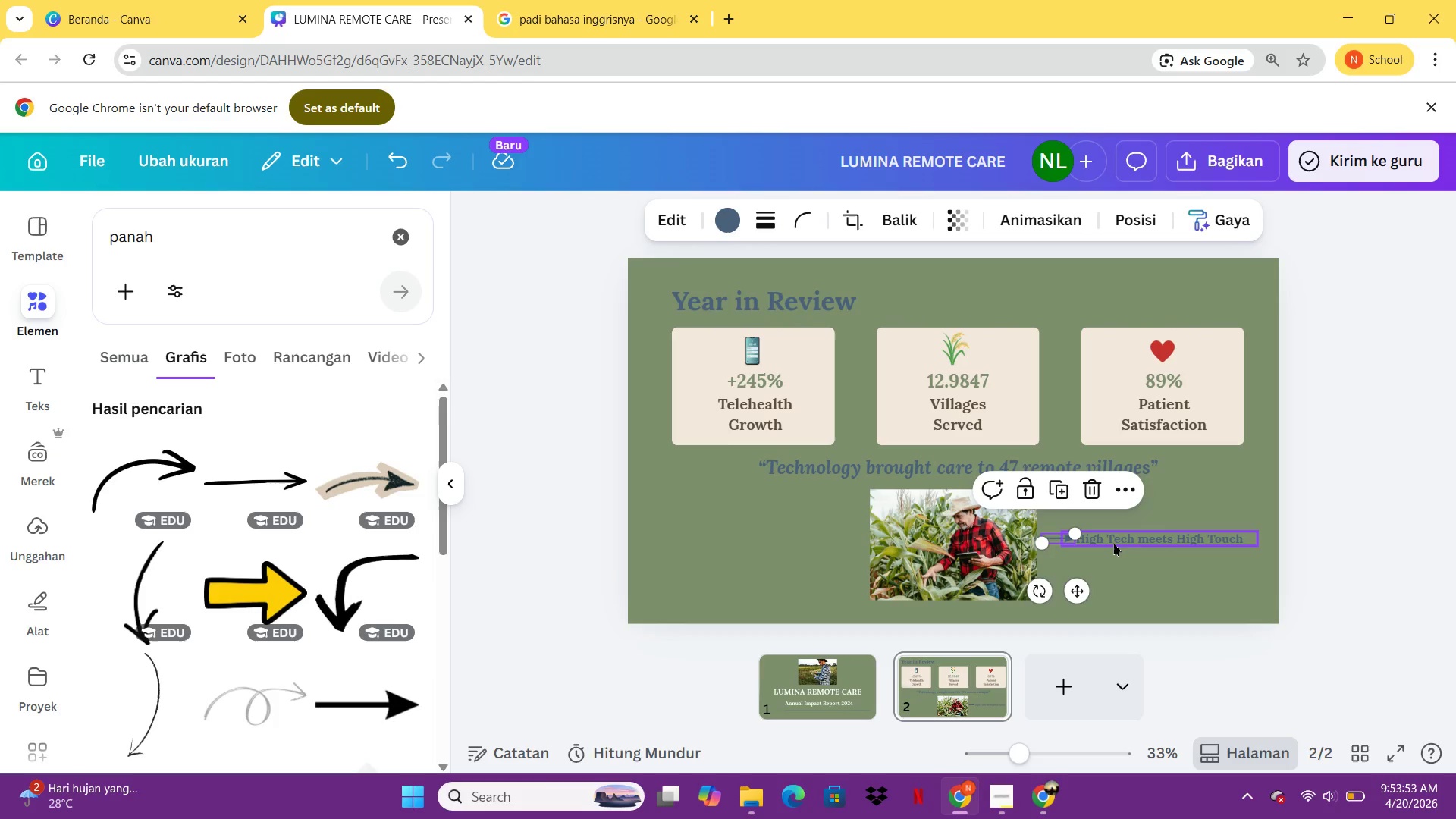 
left_click([1113, 542])
 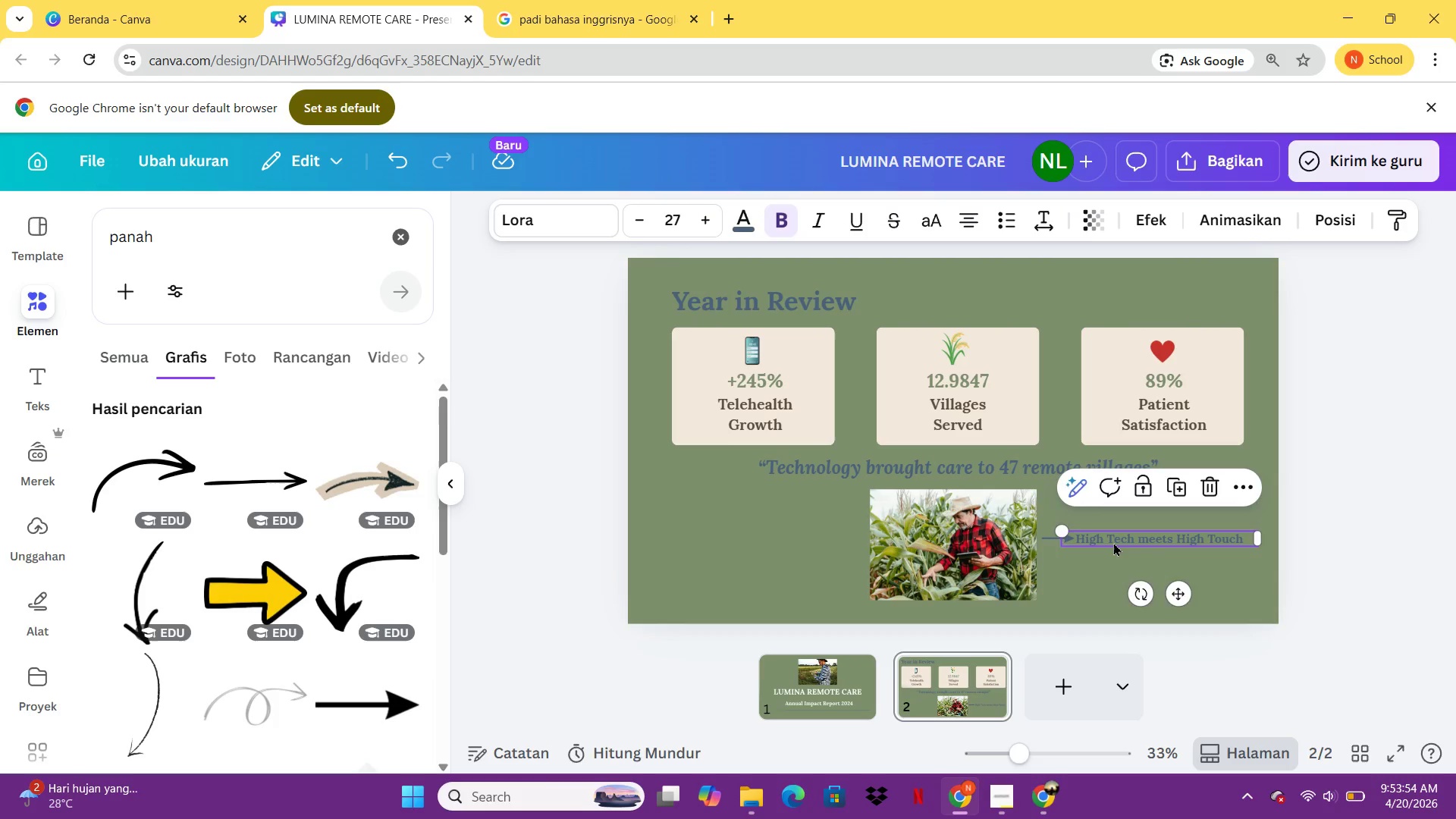 
key(ArrowUp)
 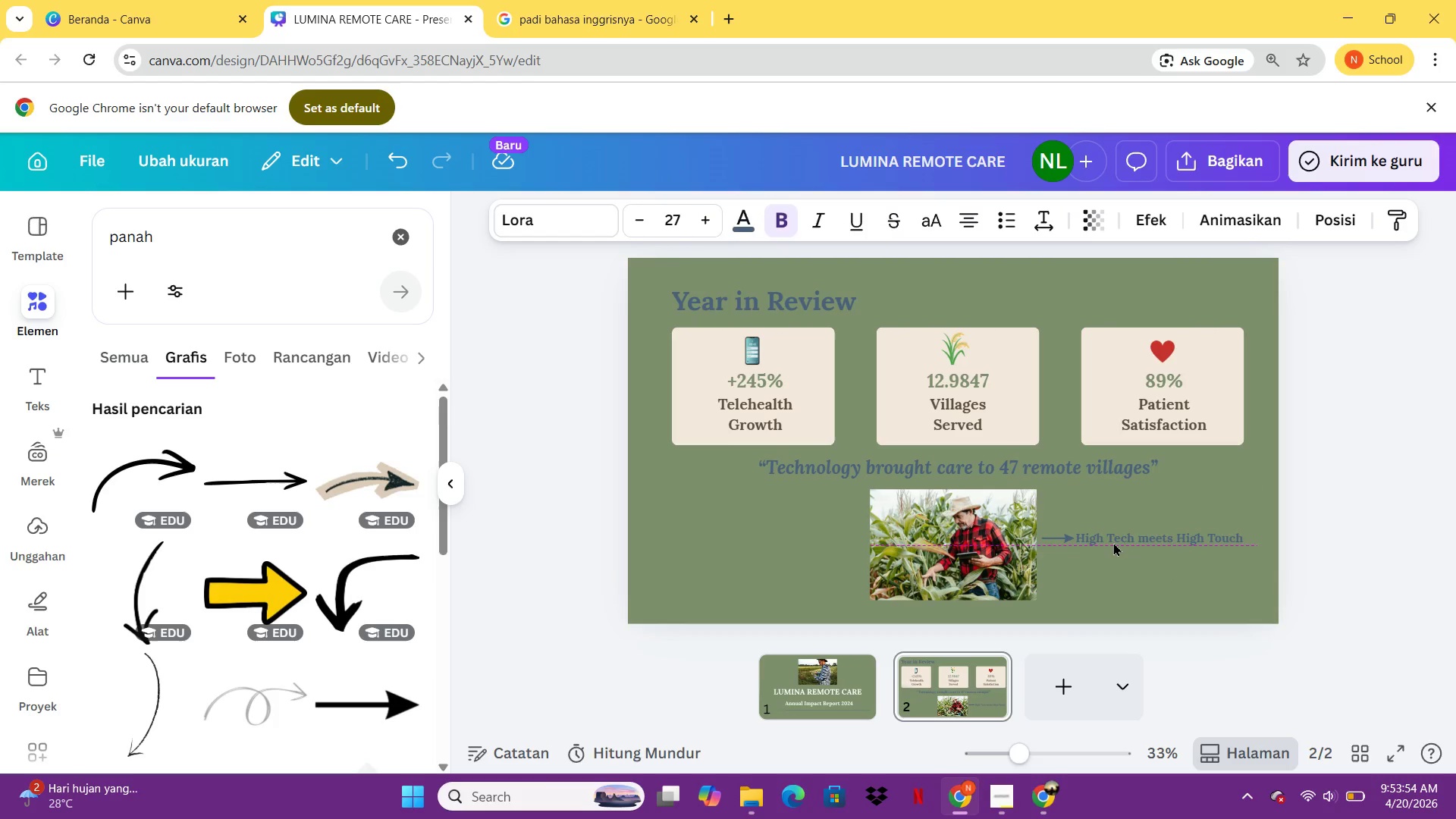 
key(ArrowUp)
 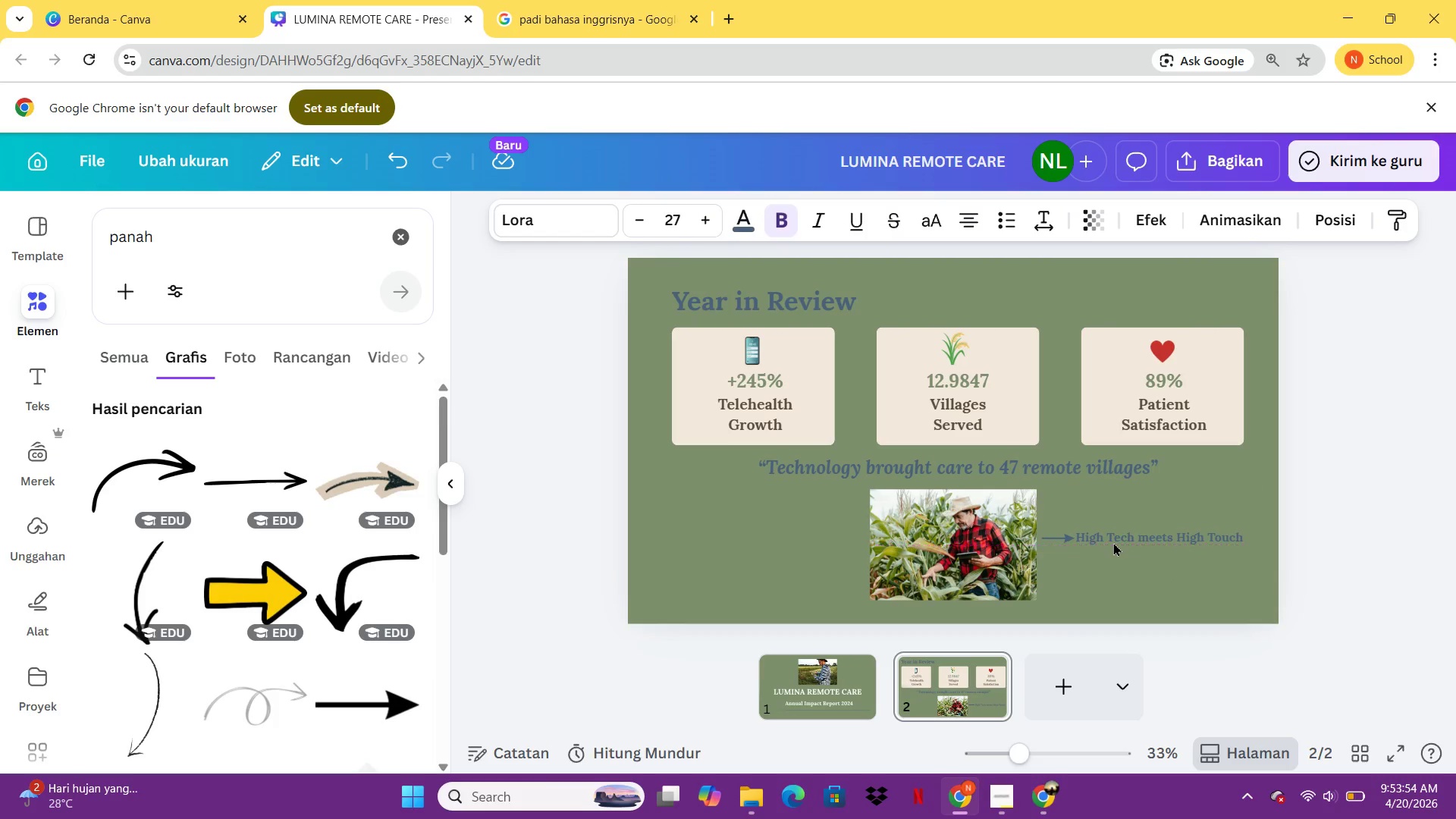 
key(ArrowUp)
 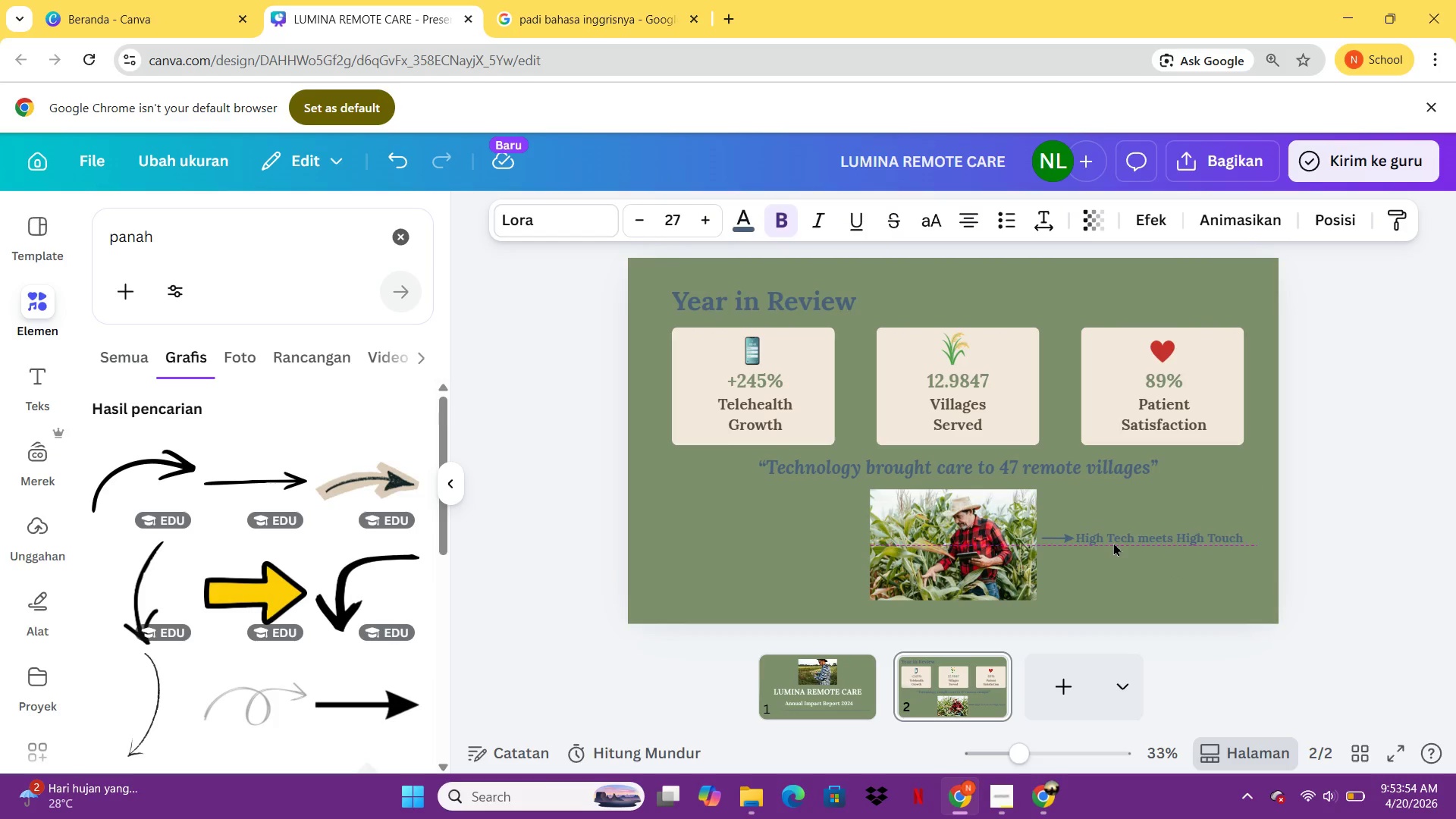 
key(ArrowDown)
 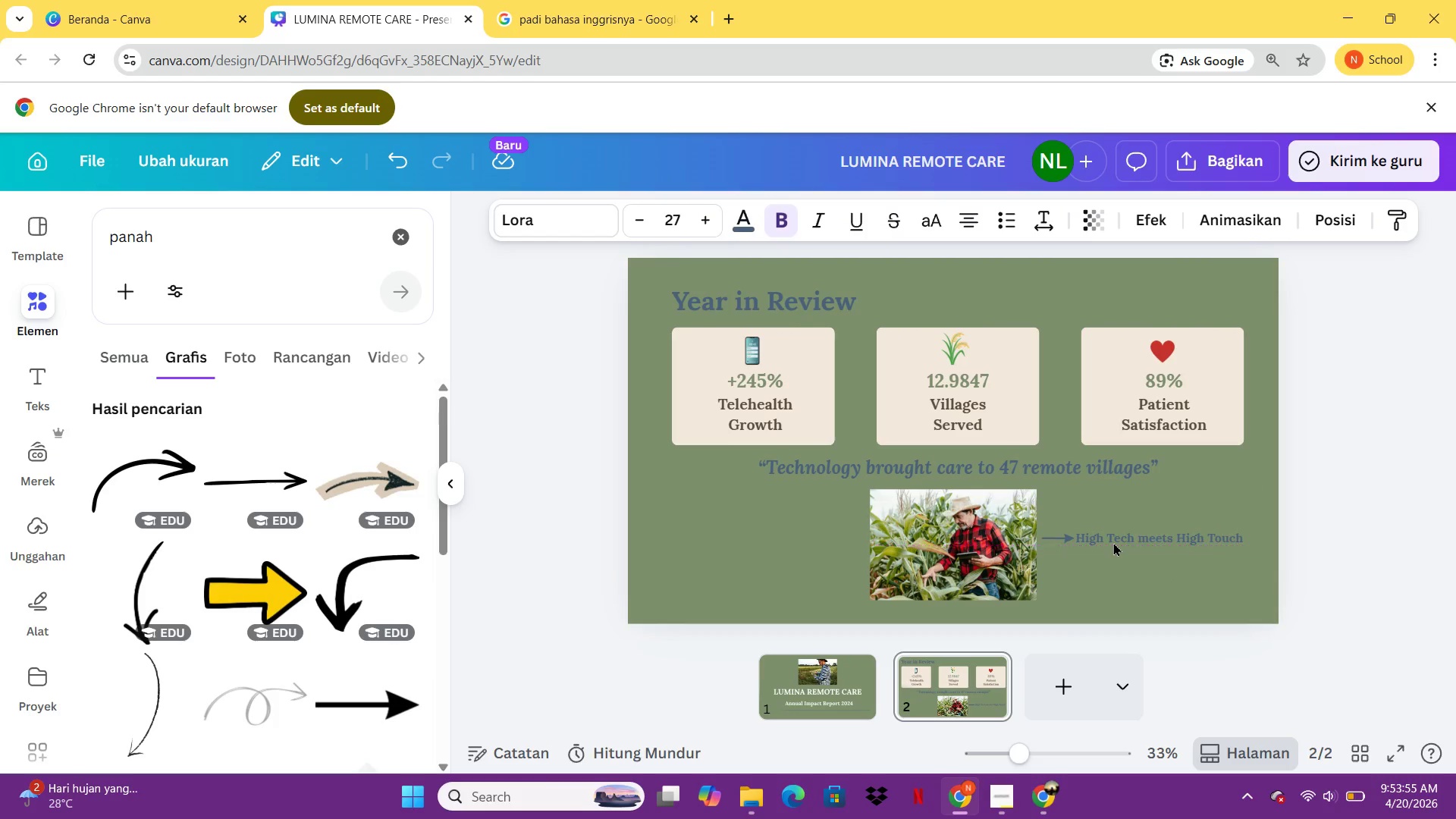 
key(ArrowDown)
 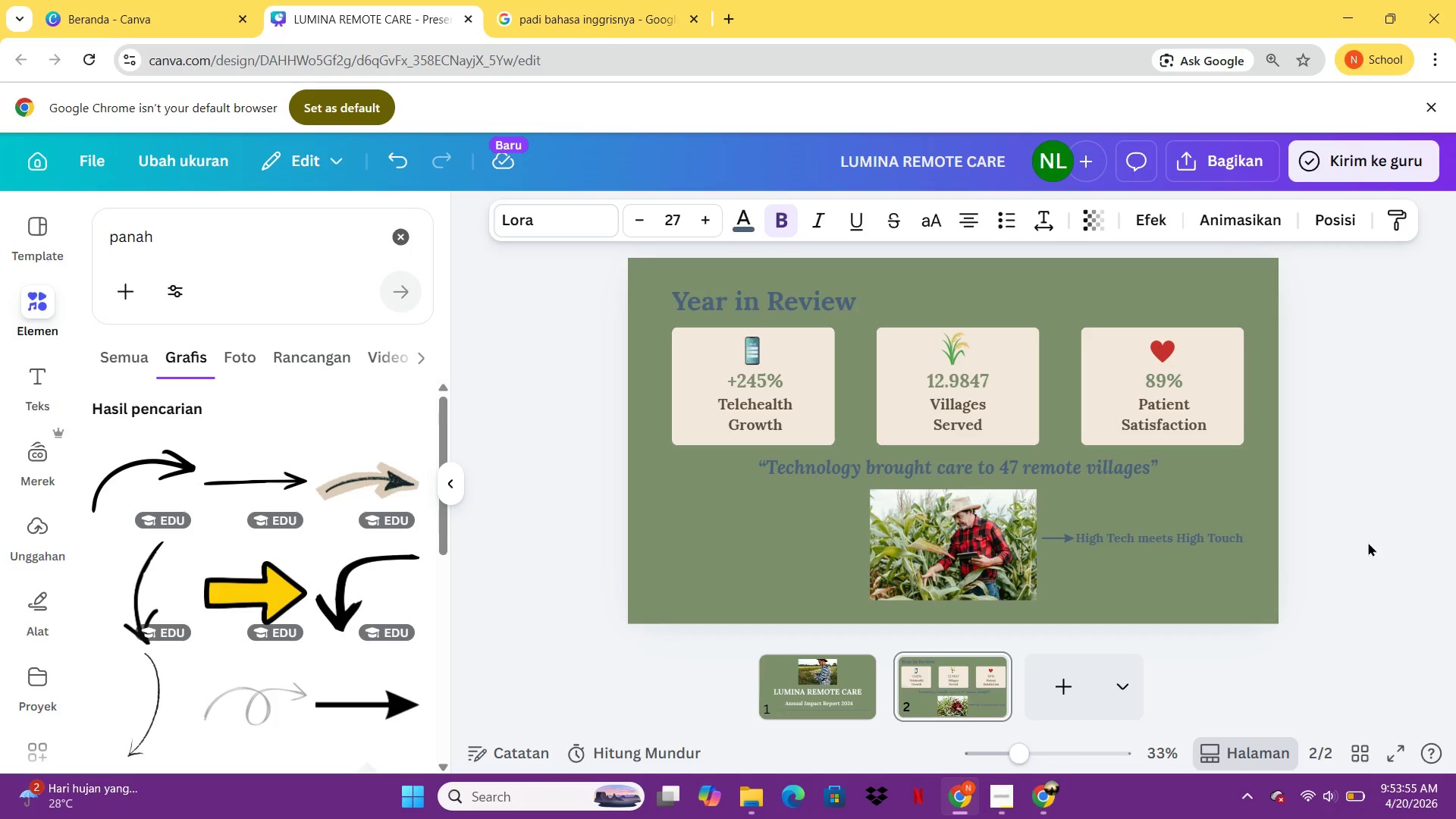 
left_click([1368, 542])
 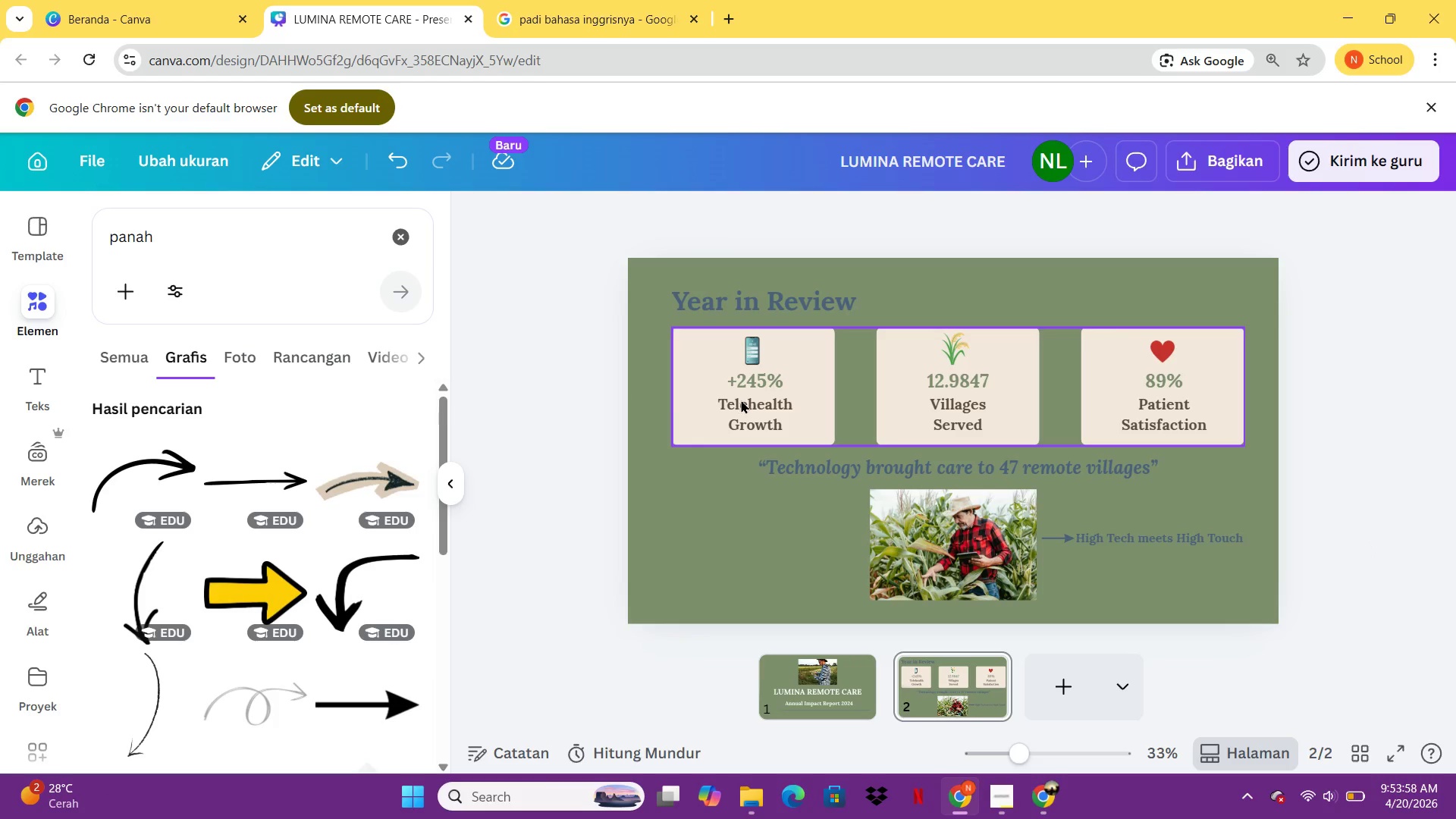 
hold_key(key=ArrowLeft, duration=0.84)
 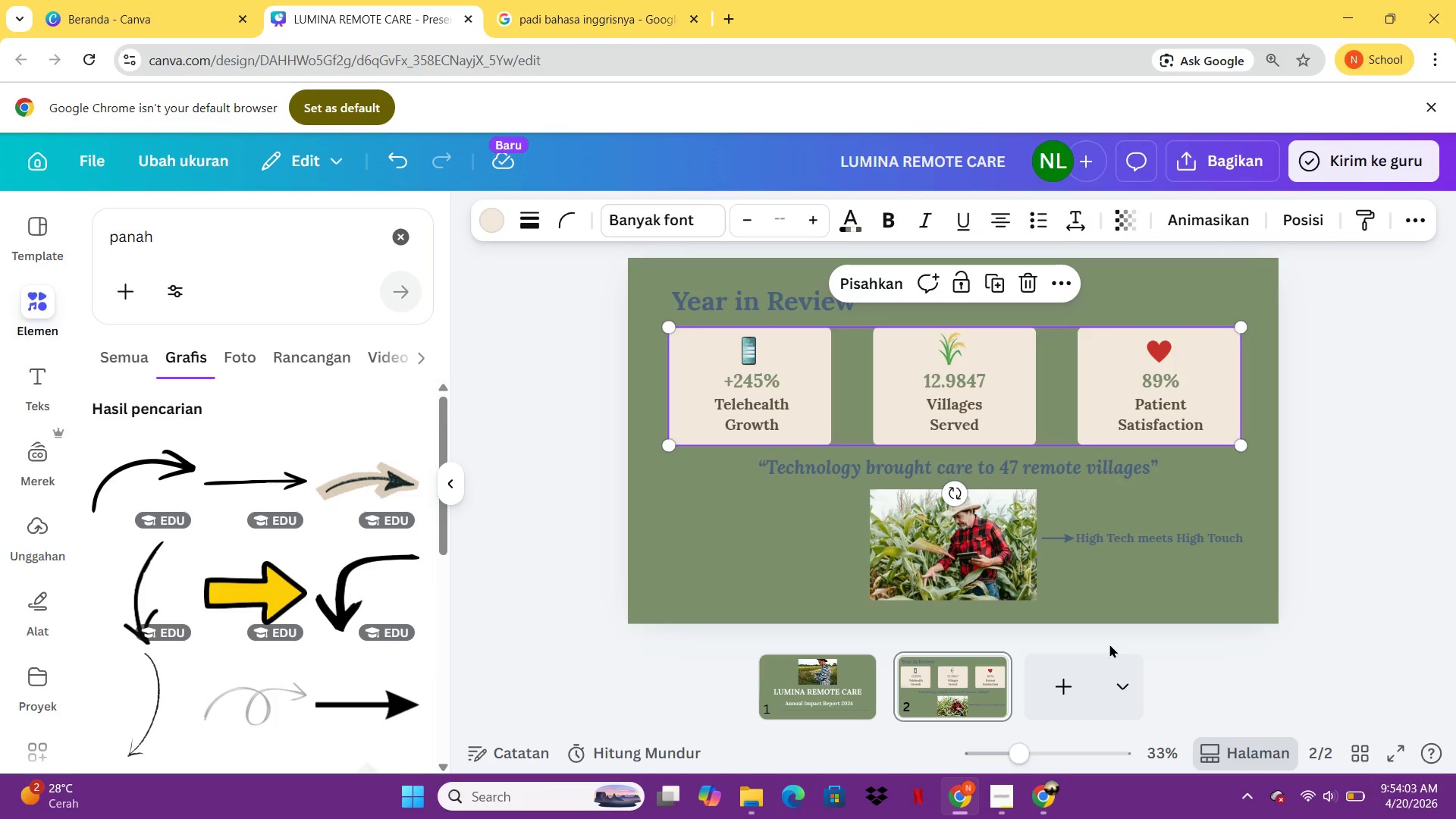 
left_click([741, 309])
 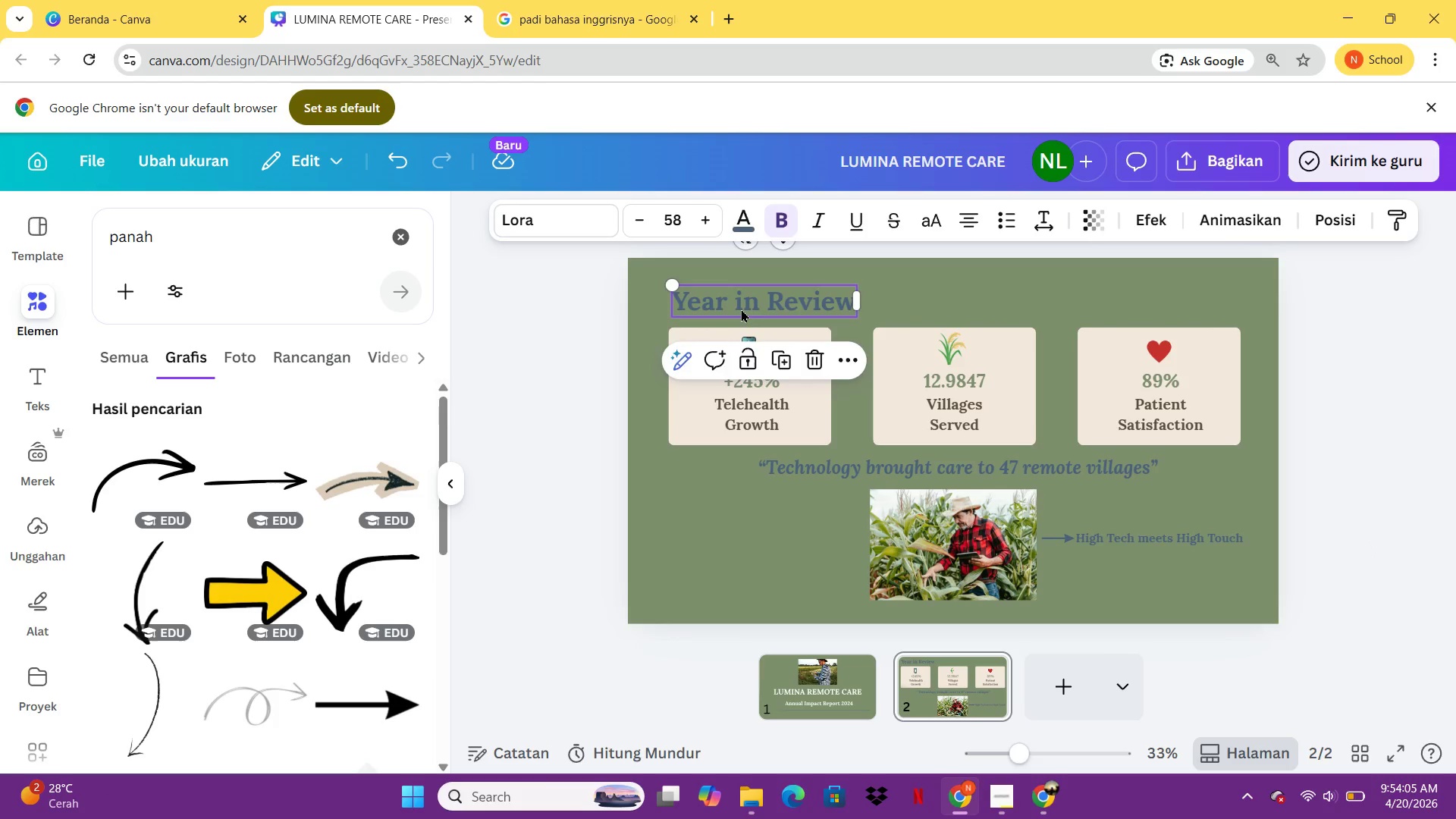 
key(ArrowLeft)
 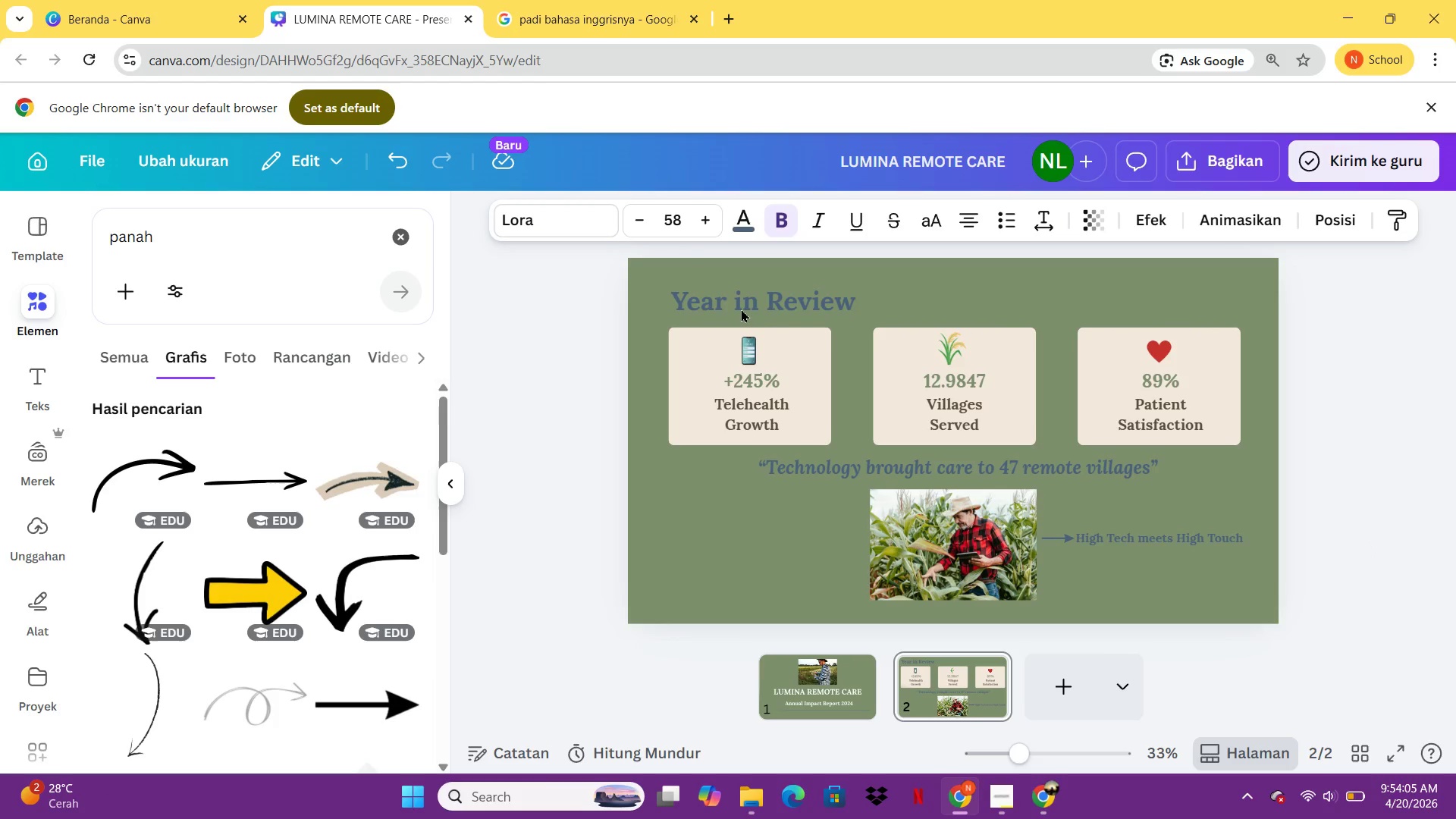 
key(ArrowLeft)
 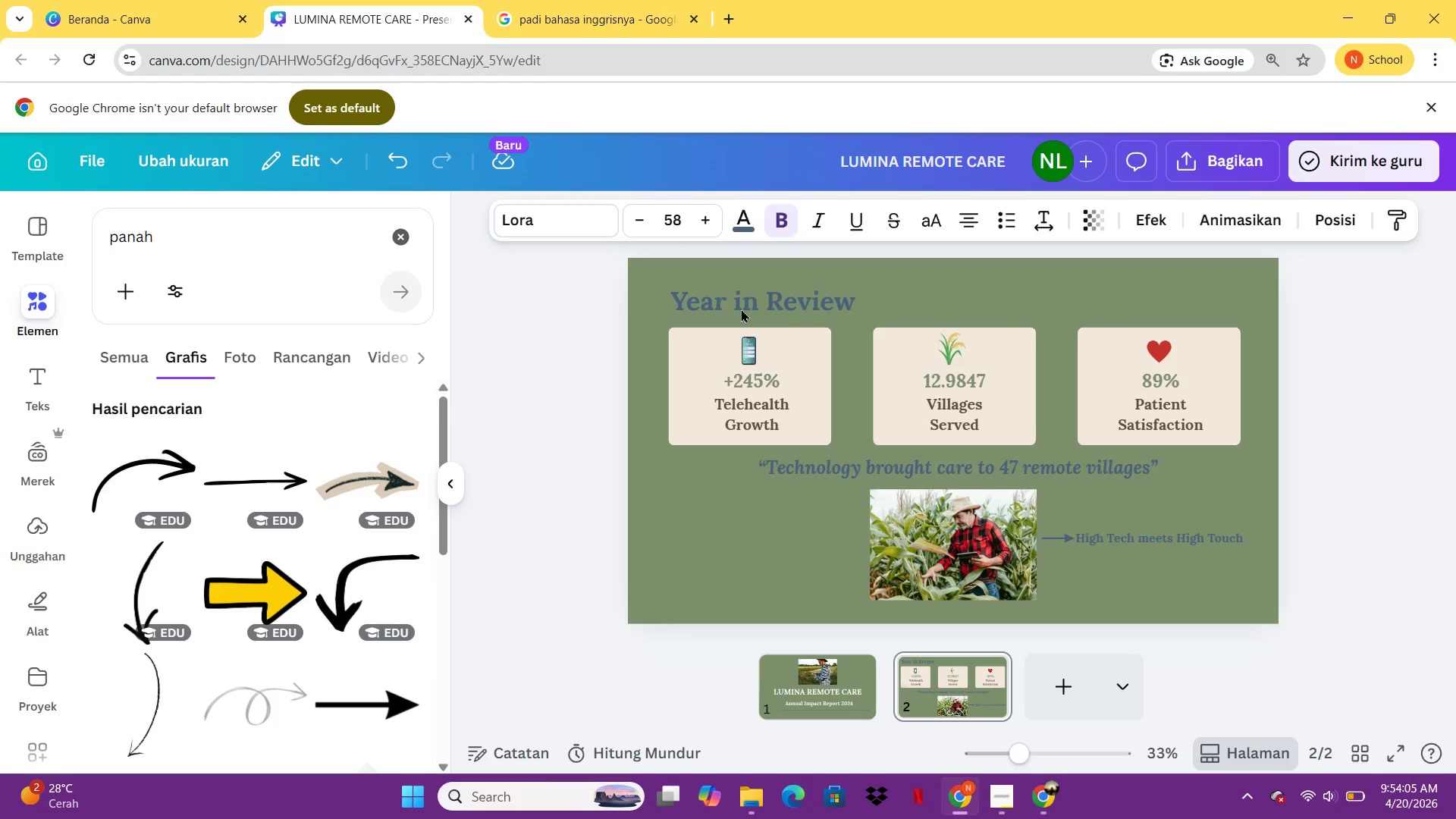 
key(ArrowLeft)
 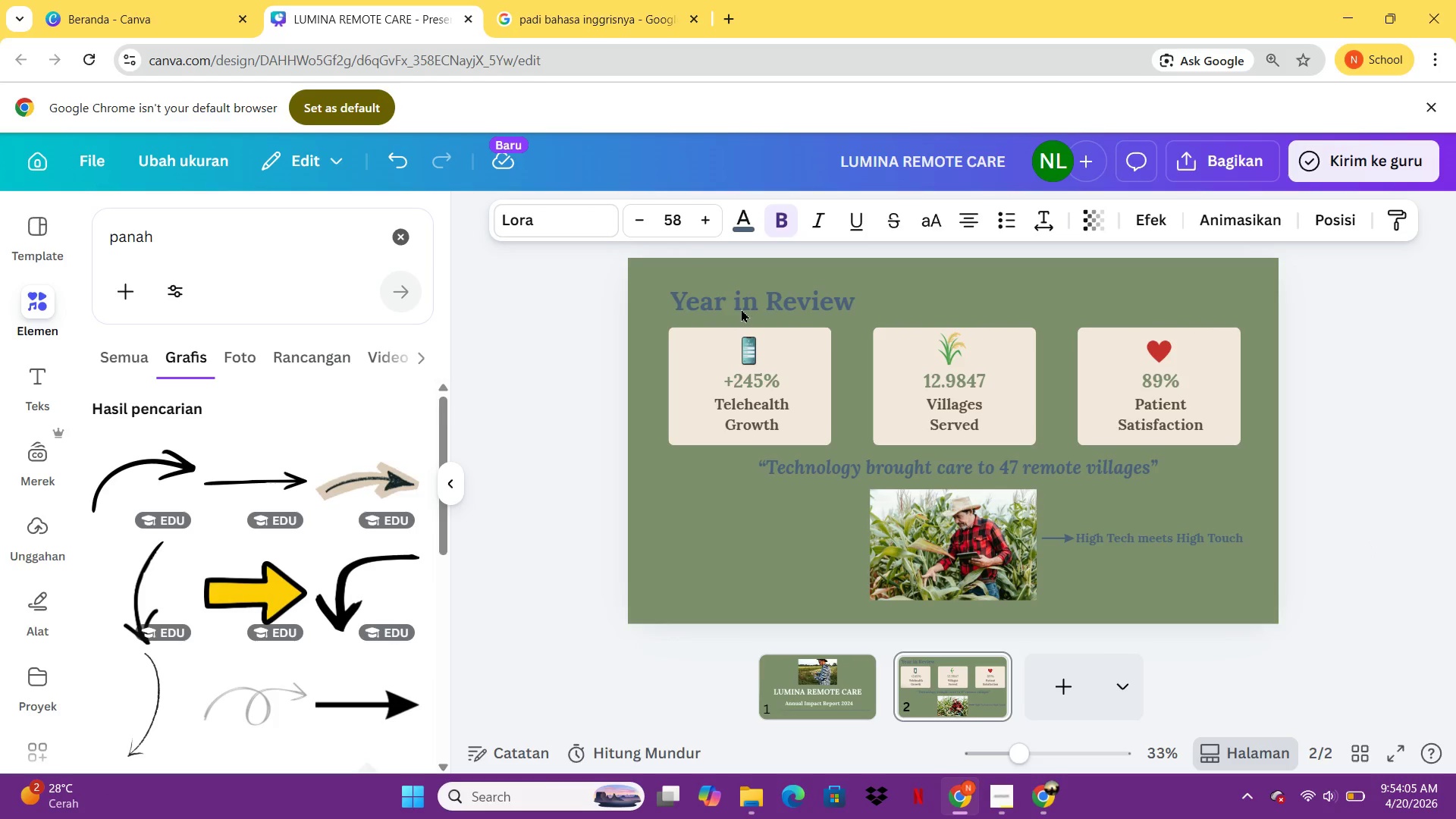 
key(ArrowLeft)
 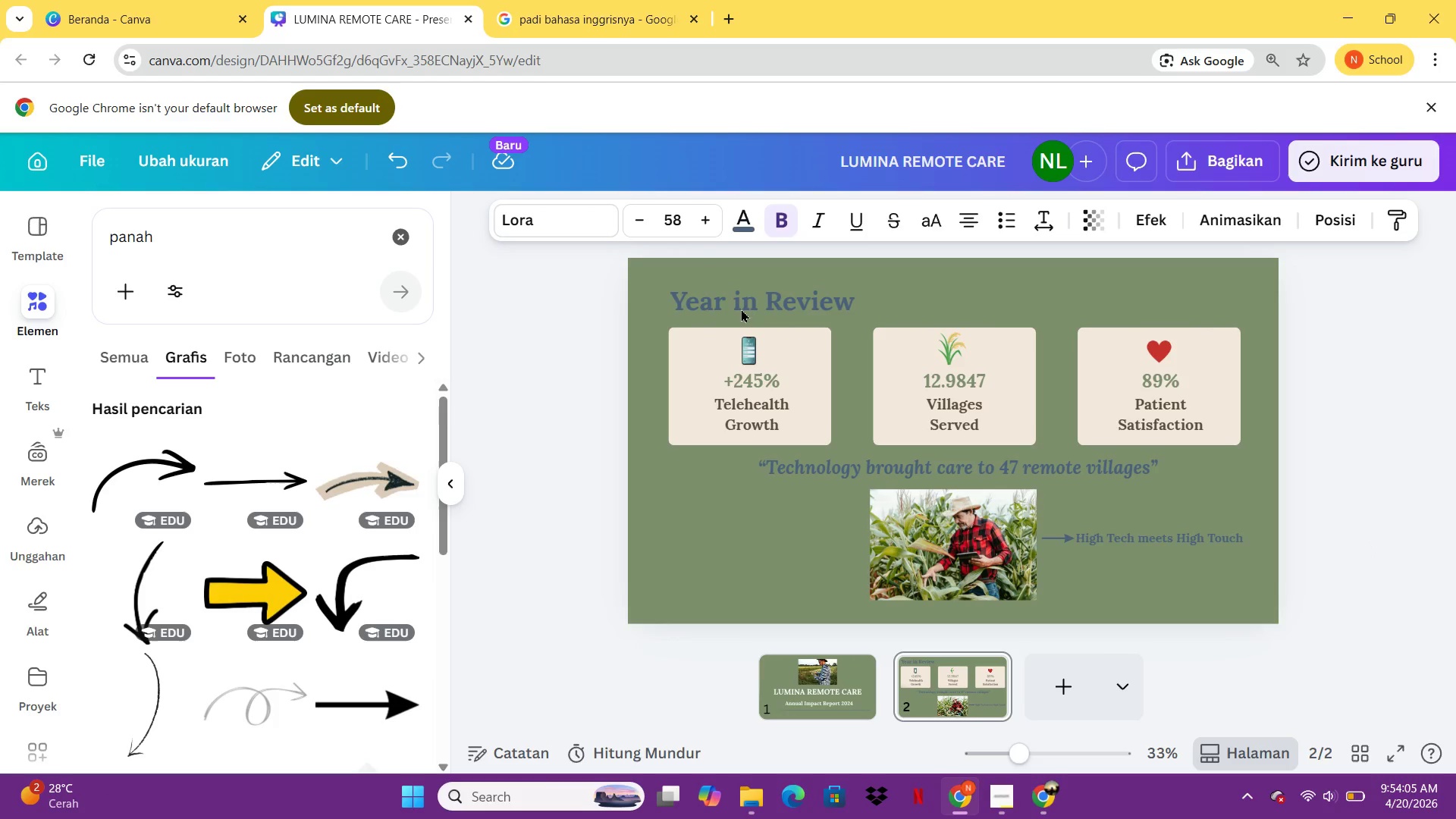 
key(ArrowLeft)
 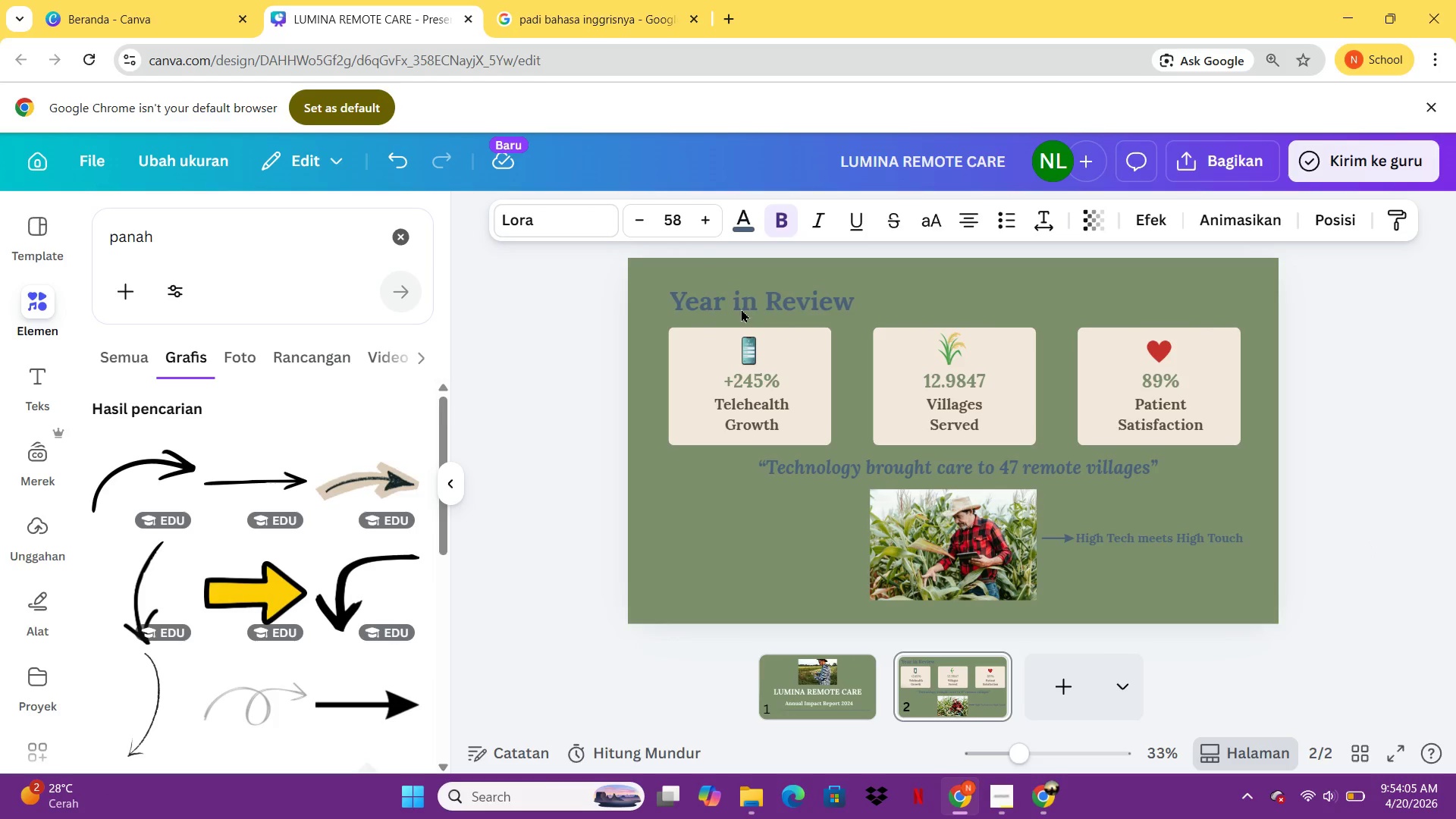 
key(ArrowLeft)
 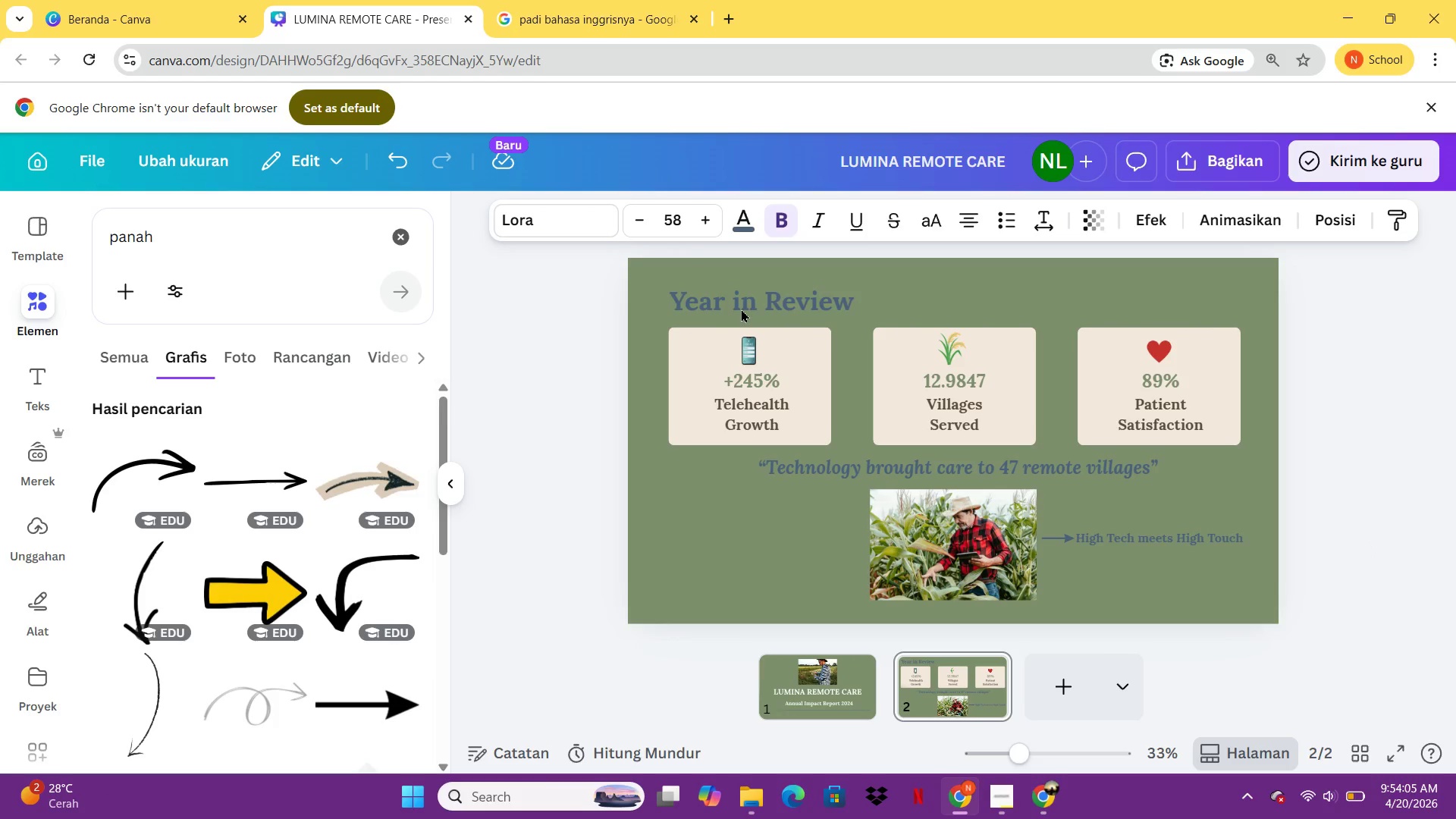 
key(ArrowLeft)
 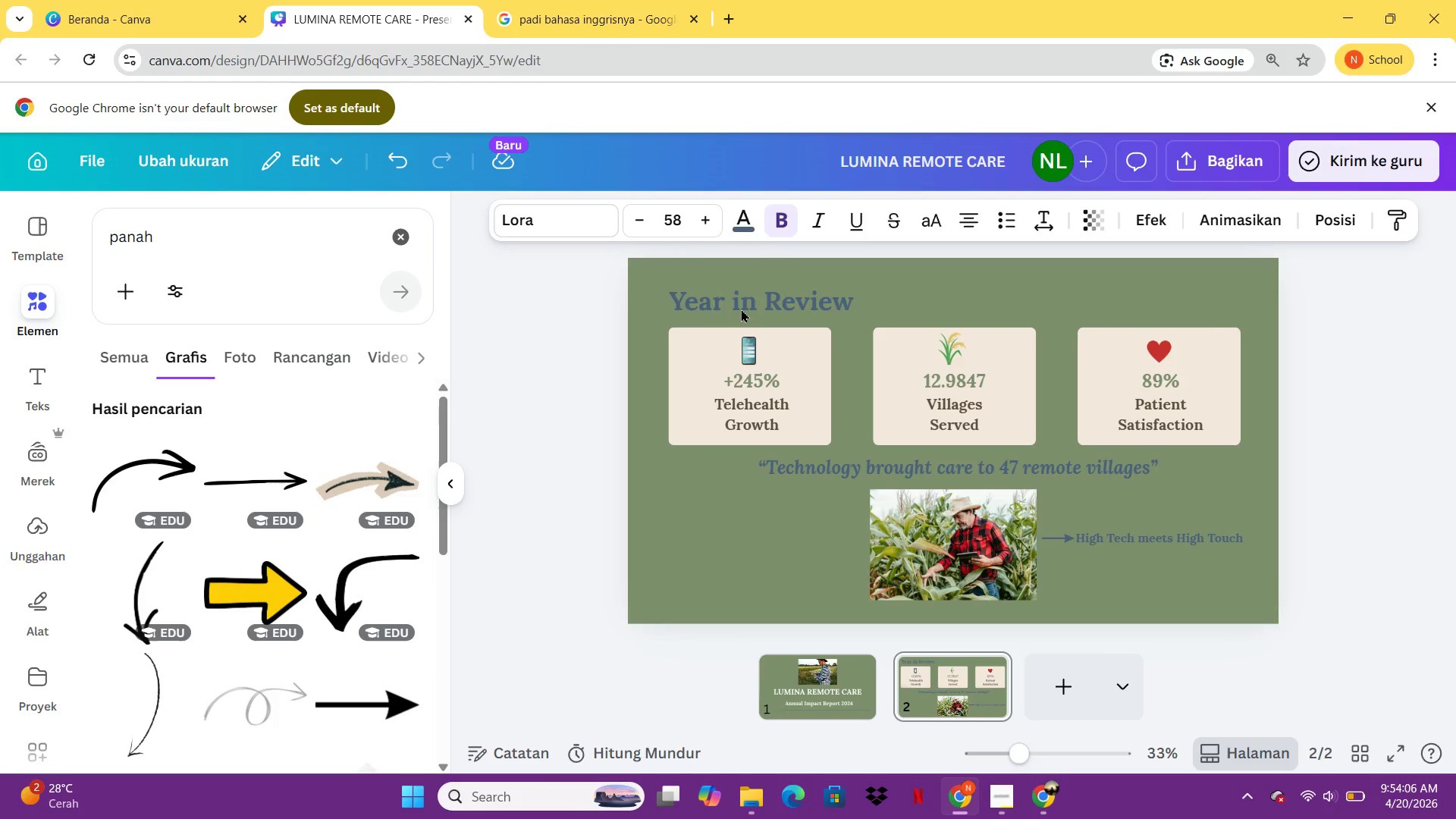 
key(ArrowLeft)
 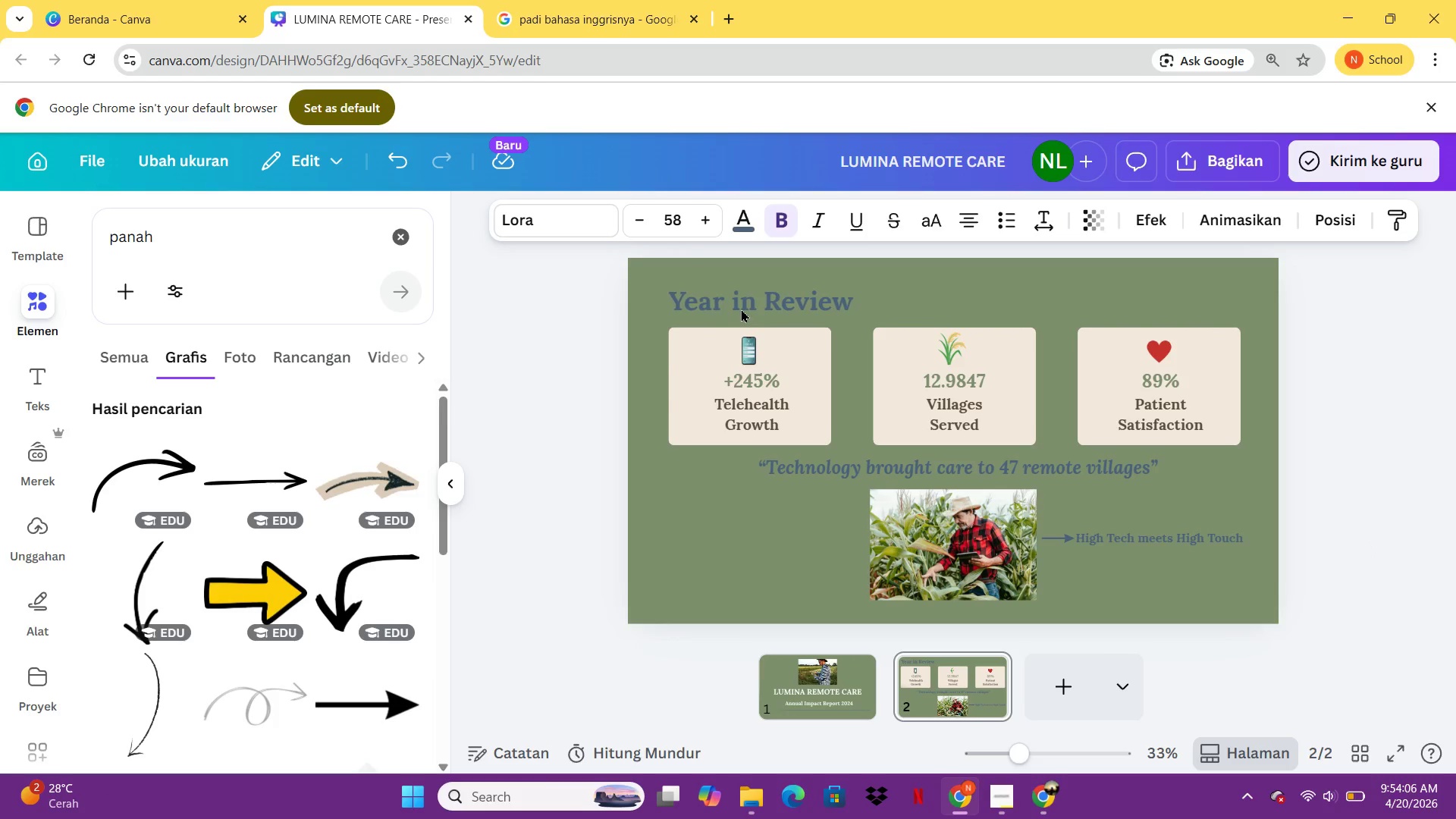 
key(ArrowLeft)
 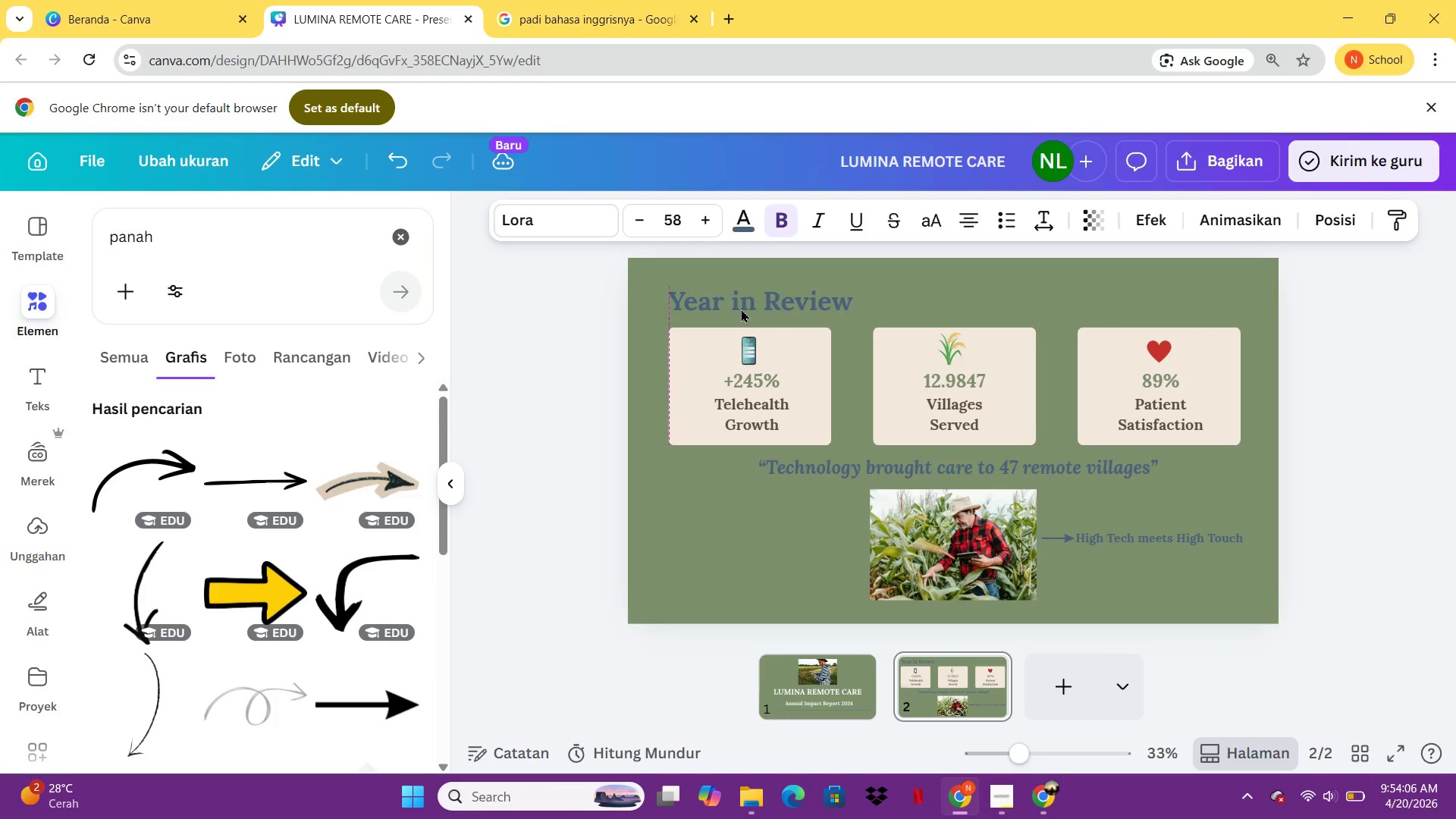 
key(ArrowLeft)
 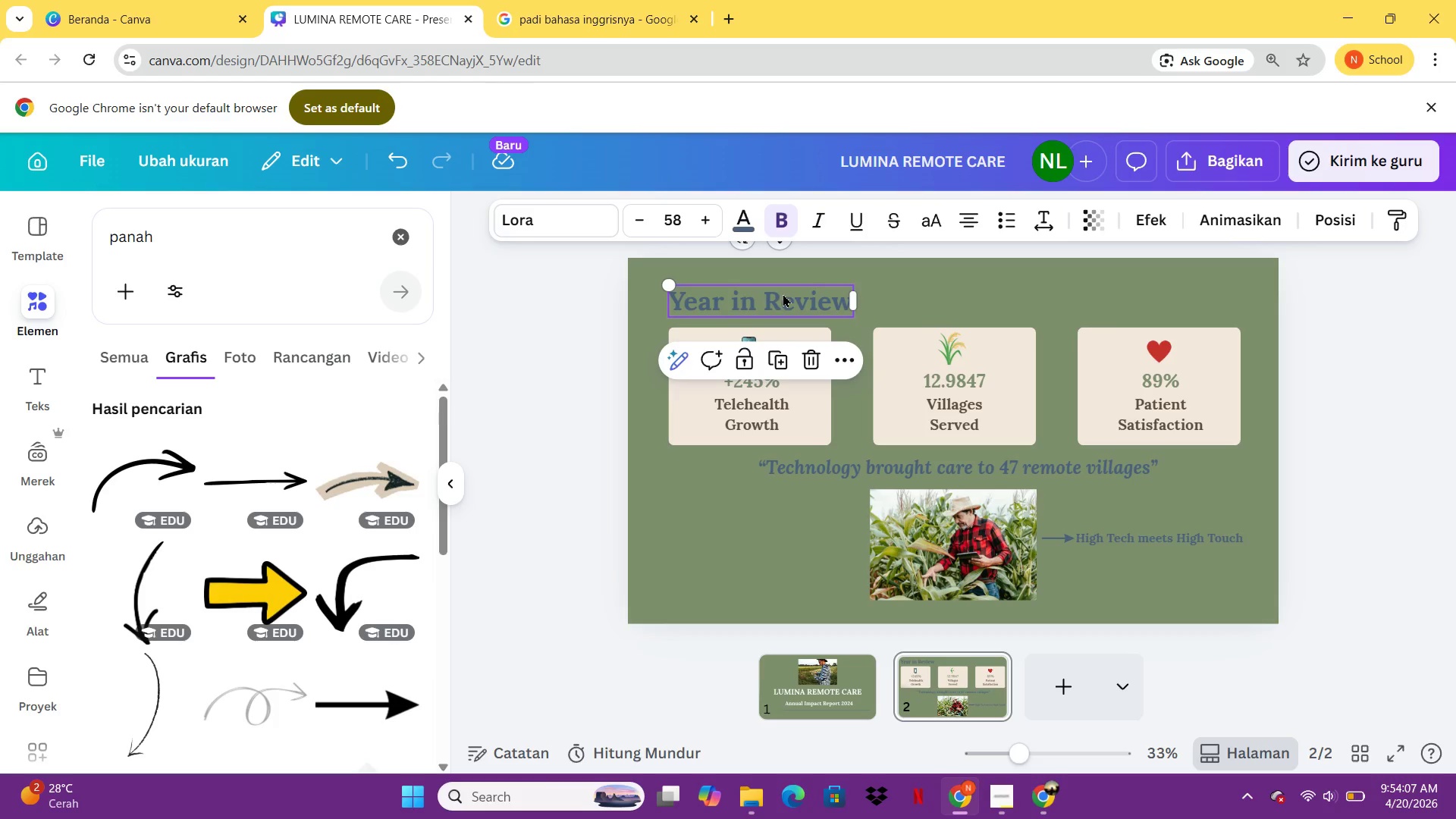 
left_click([783, 293])
 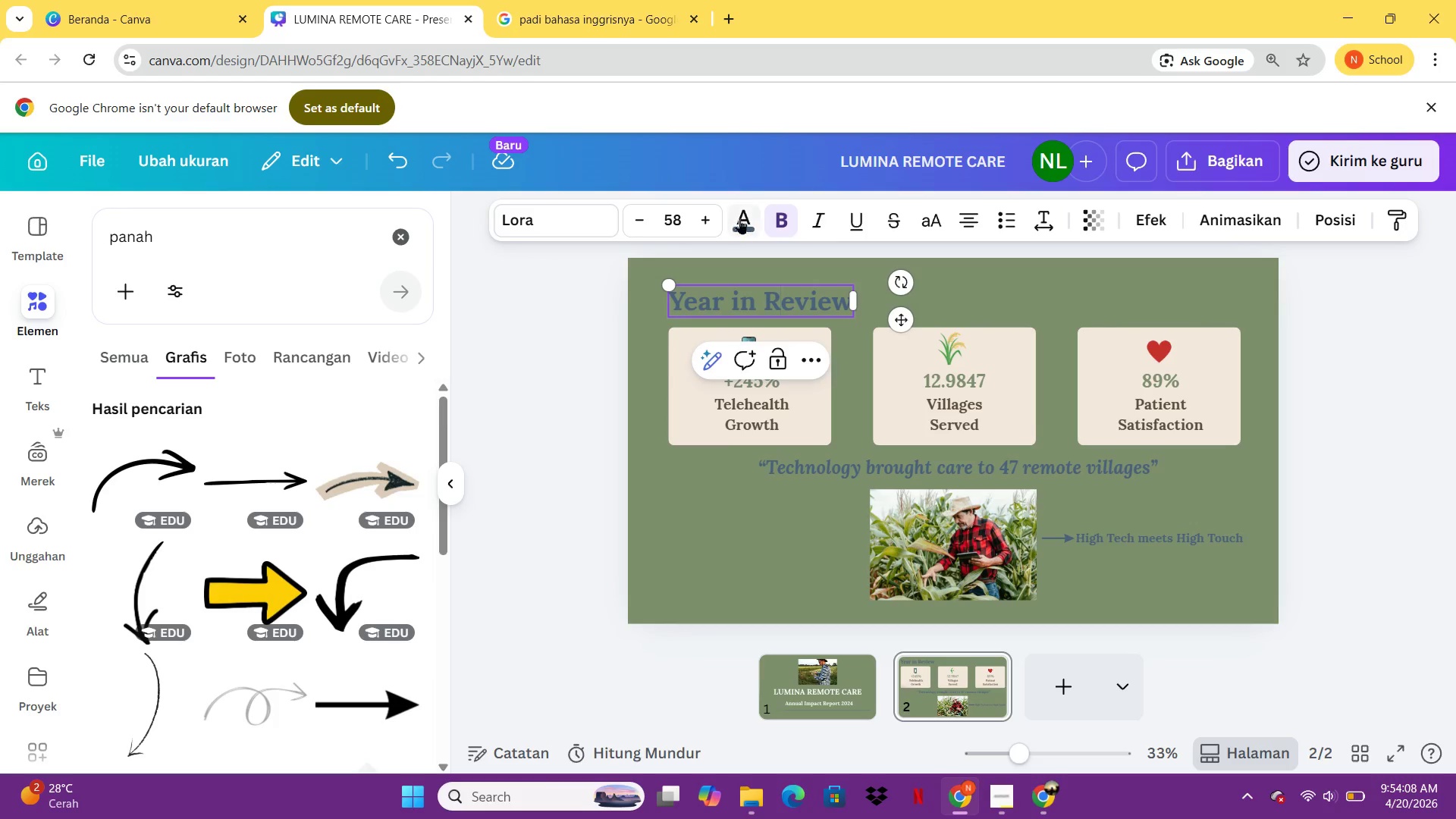 
left_click([739, 218])
 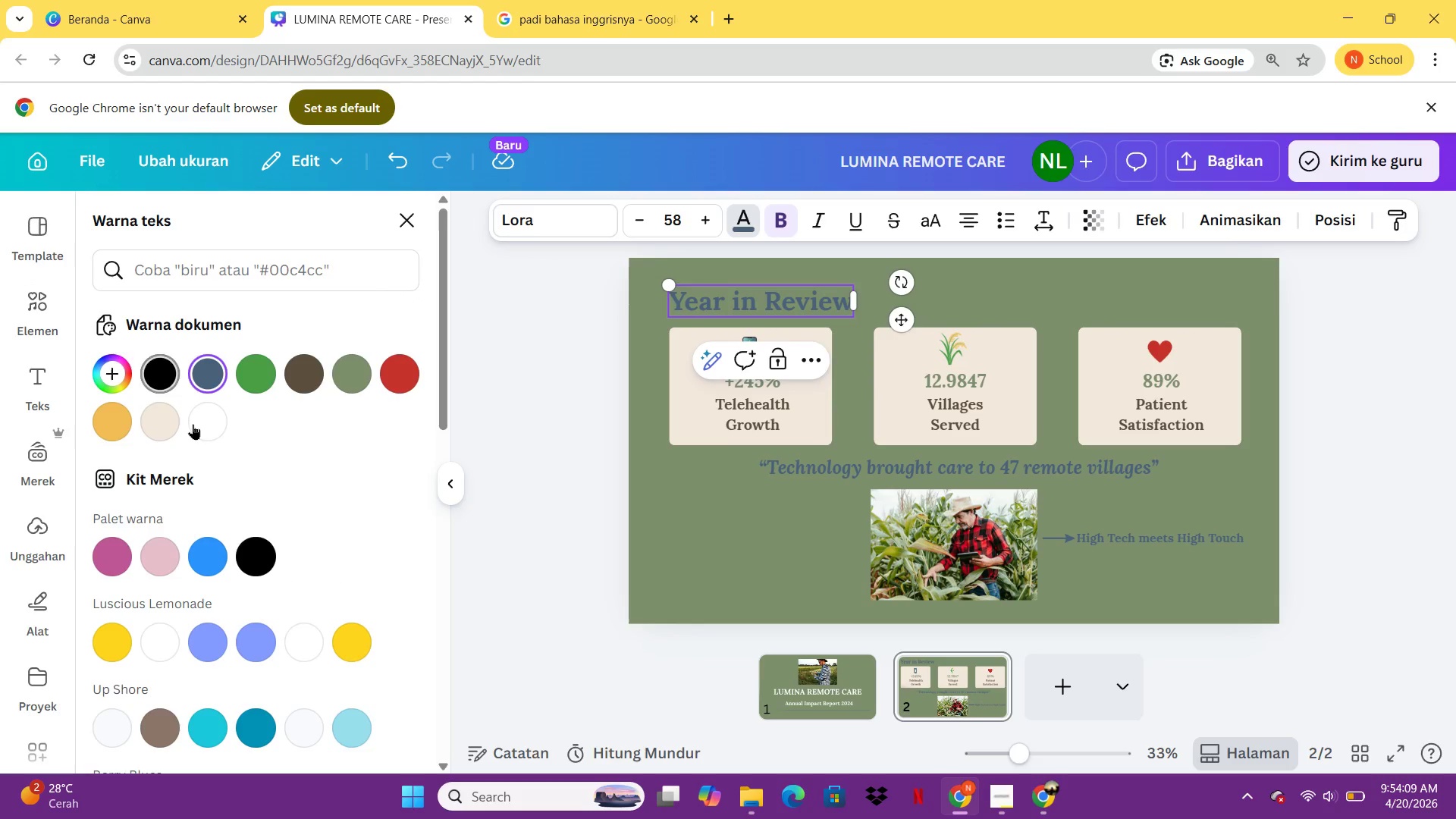 
left_click([202, 428])
 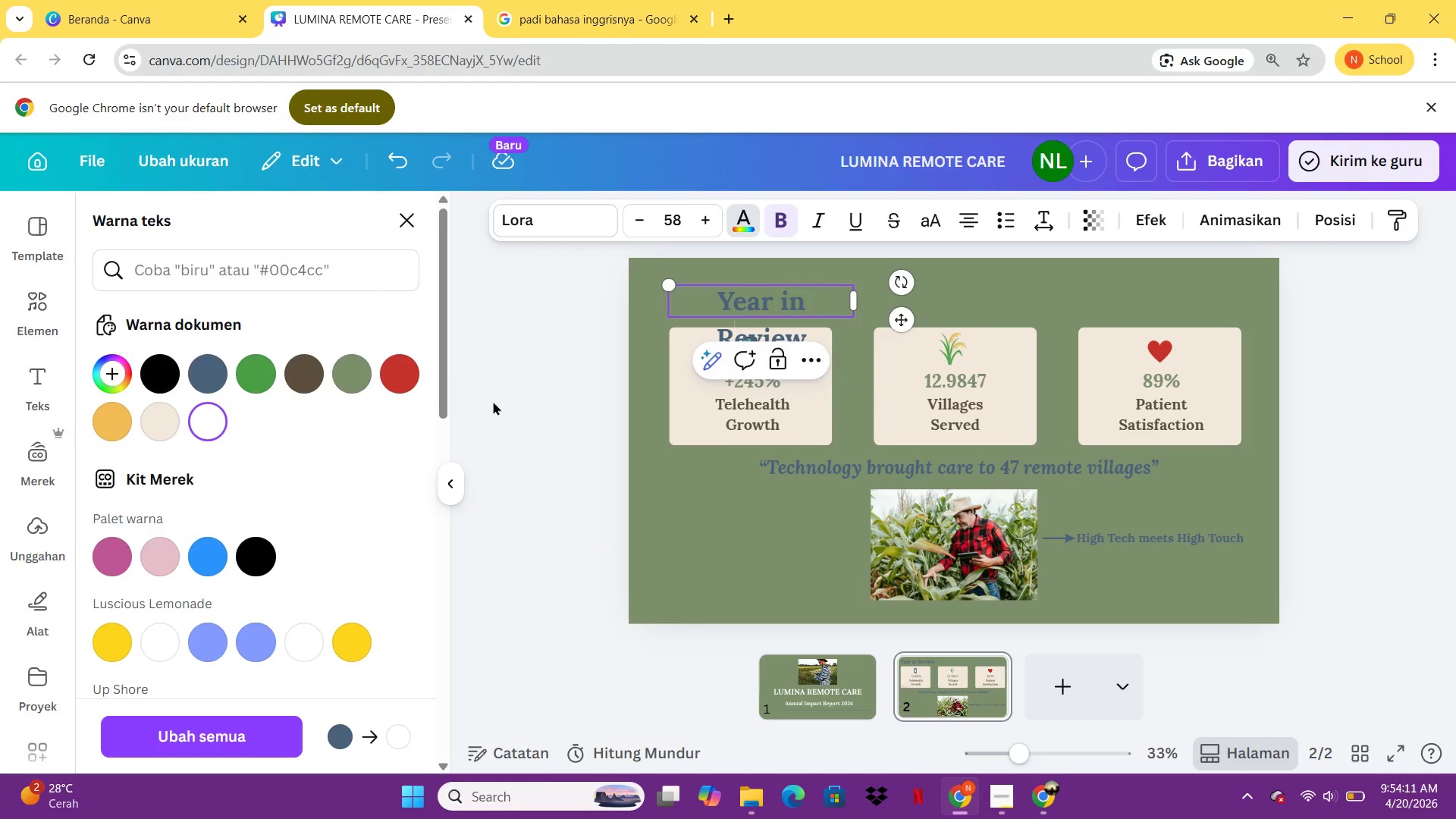 
key(Control+Z)
 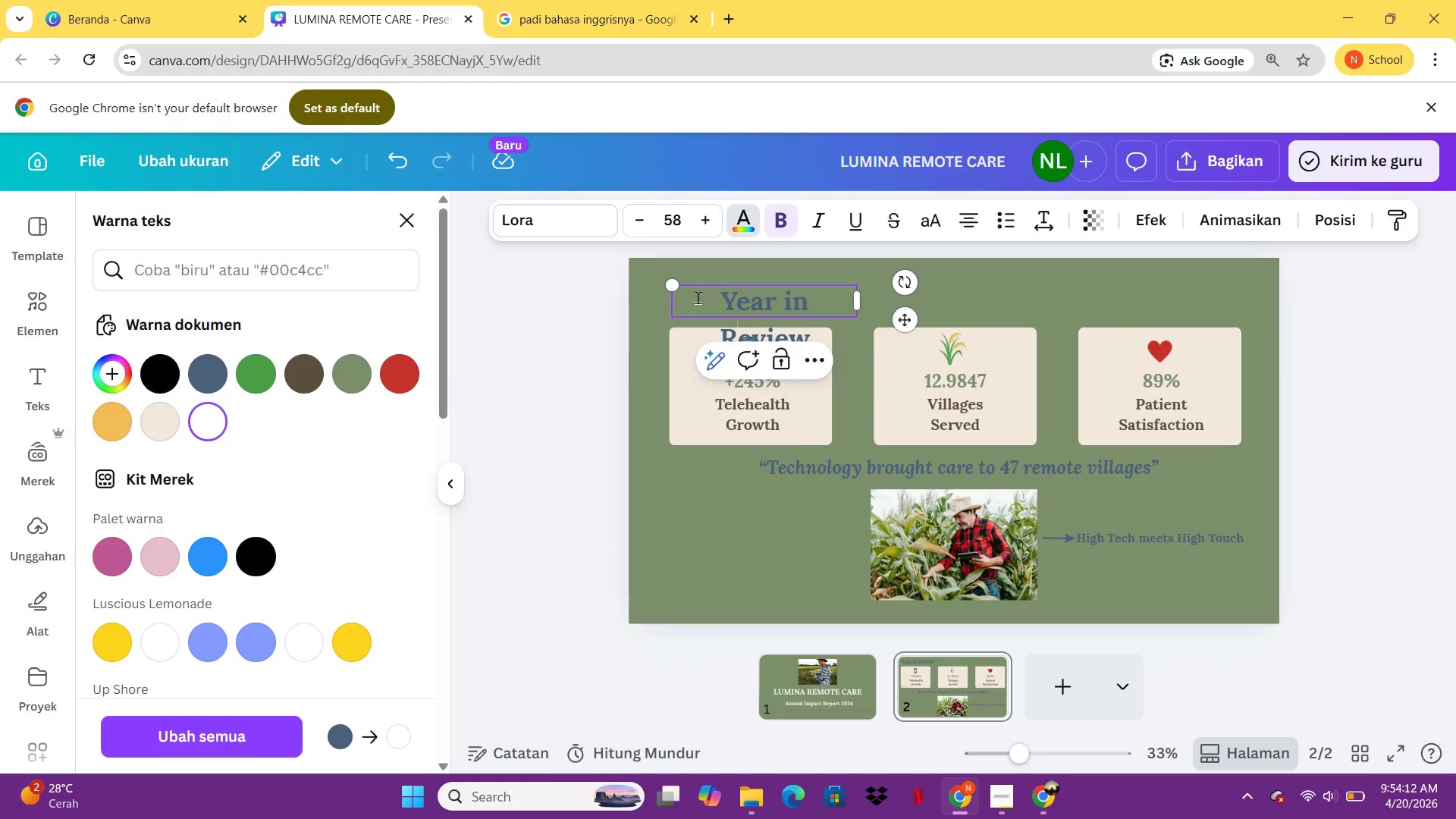 
key(Control+Z)
 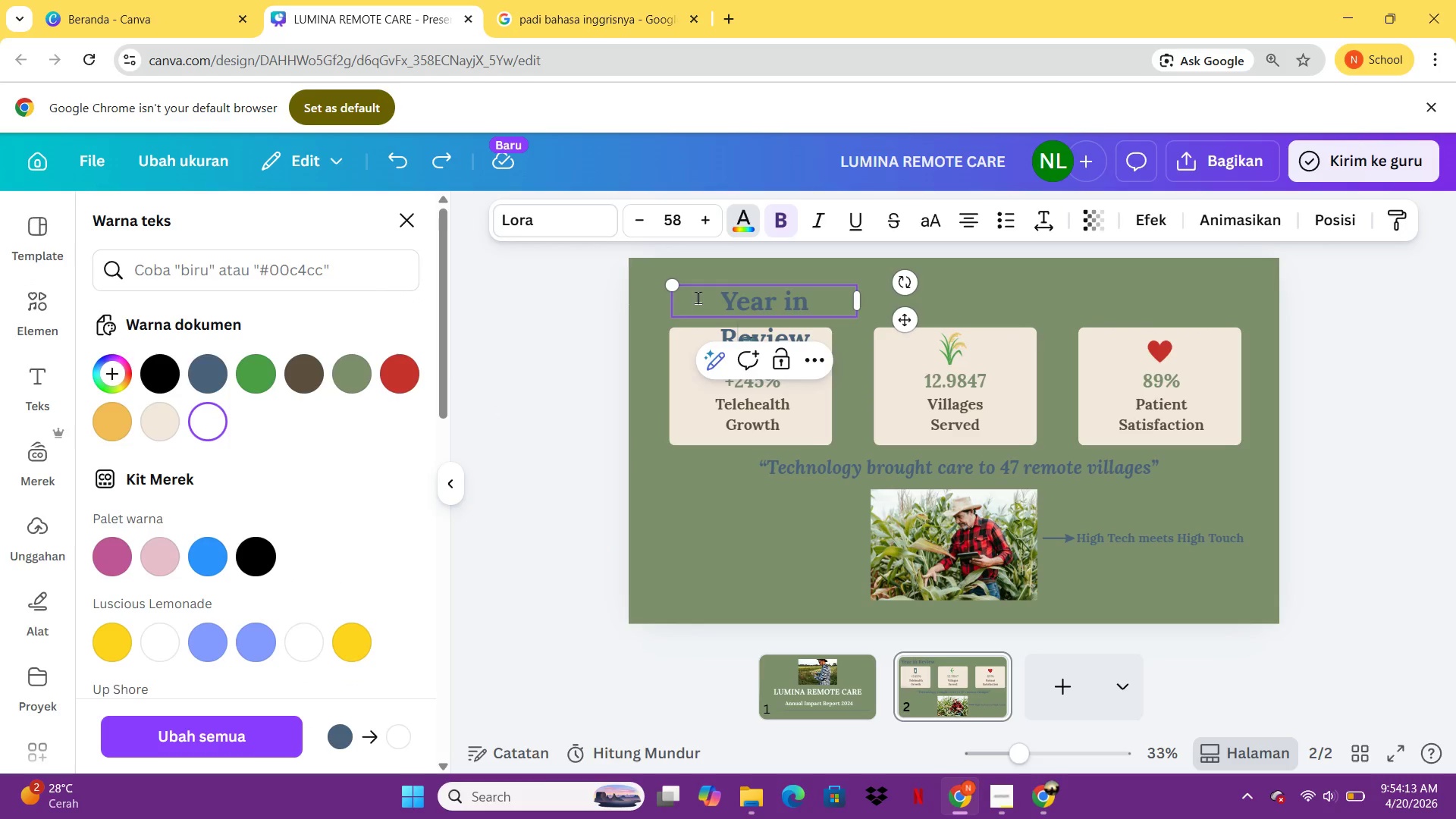 
key(Control+Z)
 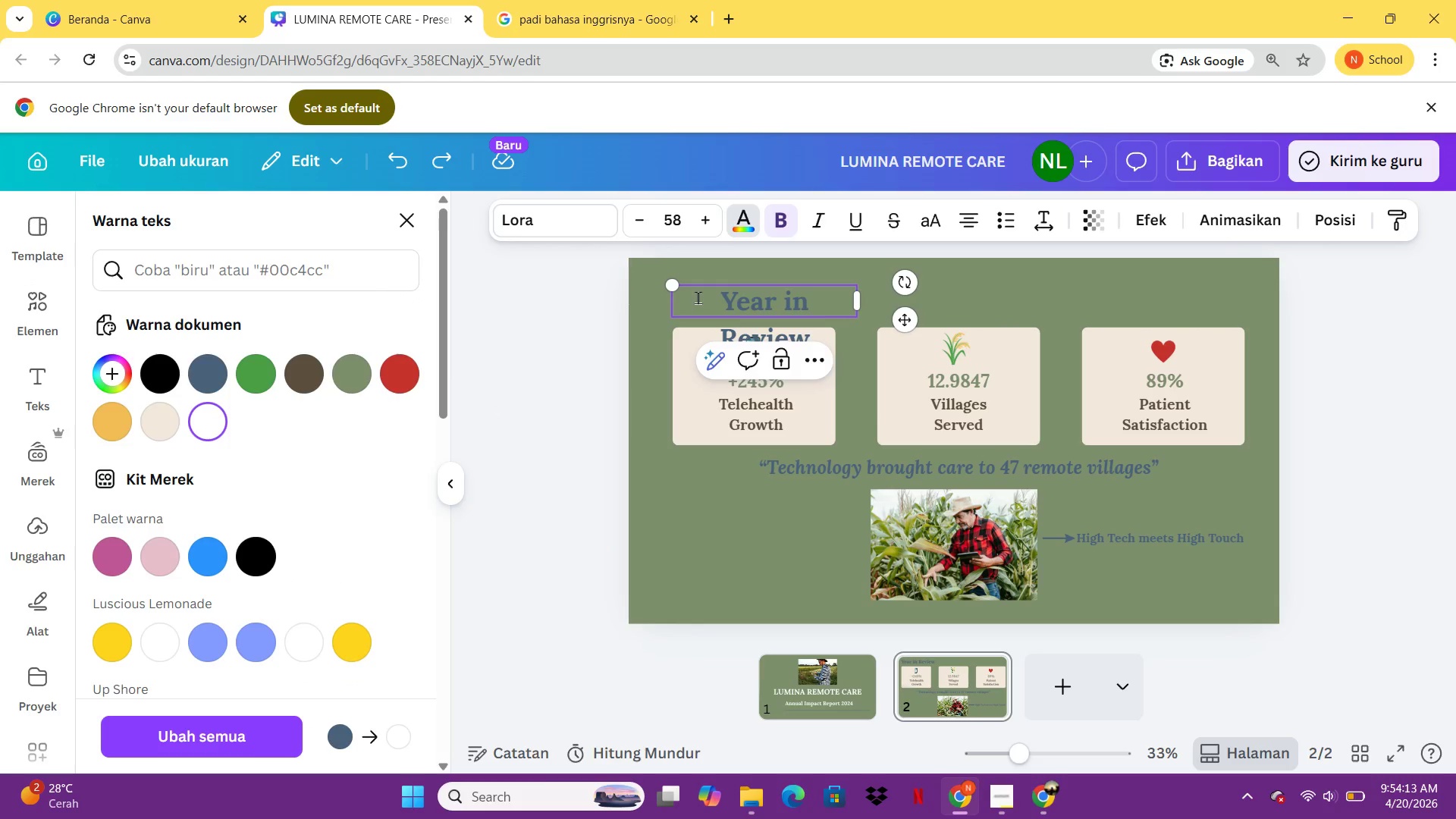 
key(Control+Z)
 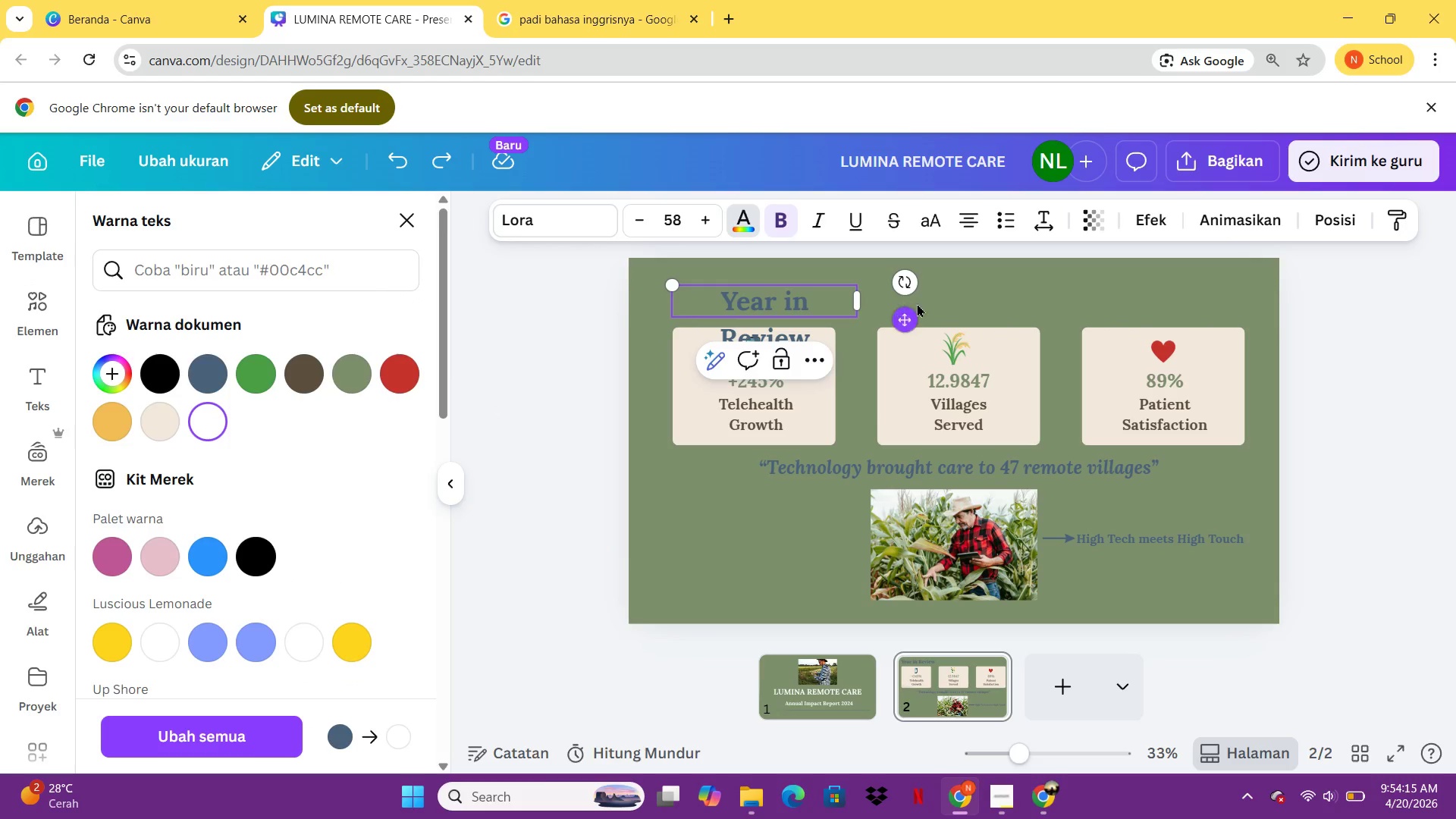 
left_click([947, 302])
 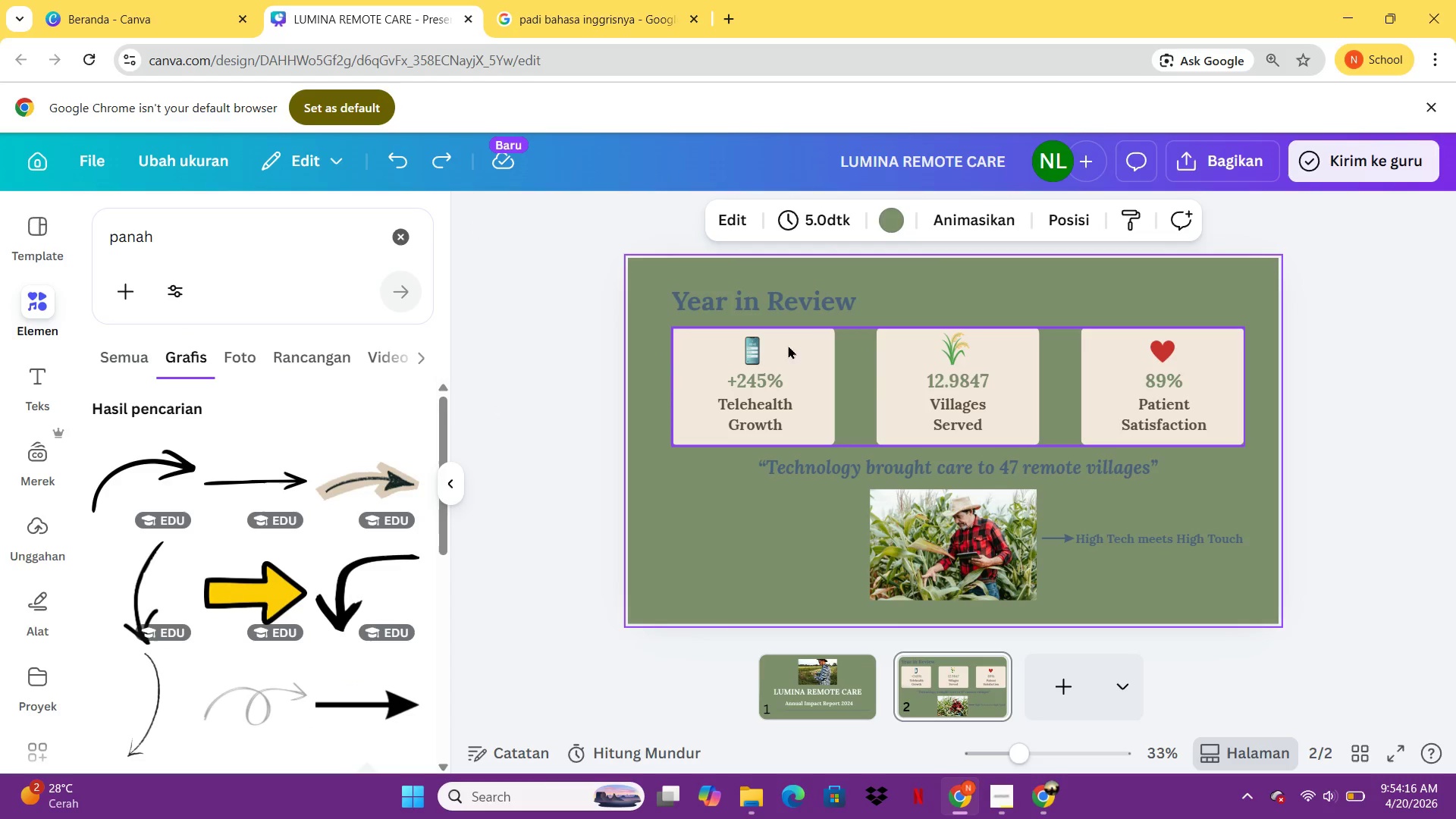 
left_click([774, 357])
 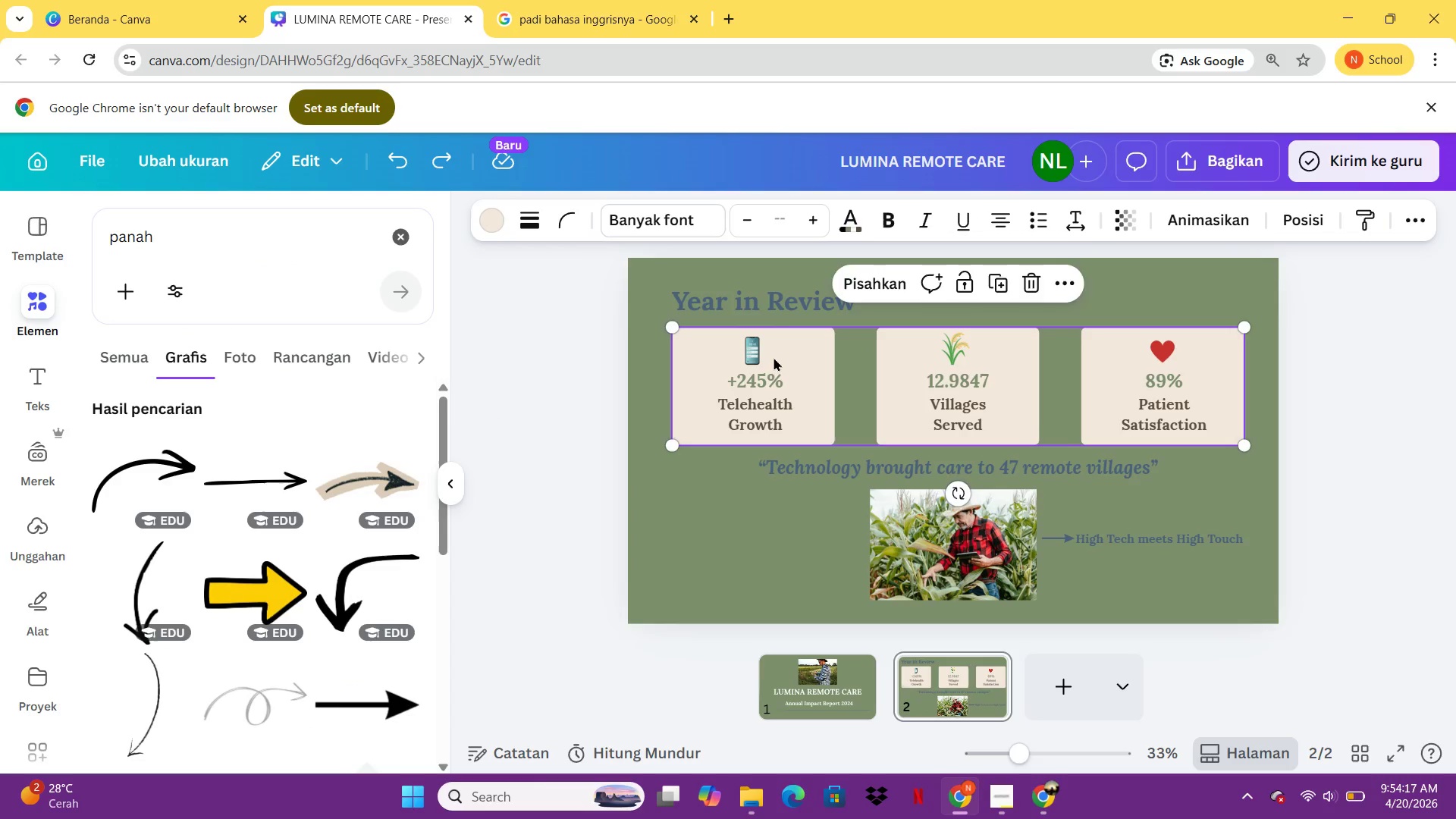 
hold_key(key=ArrowLeft, duration=0.95)
 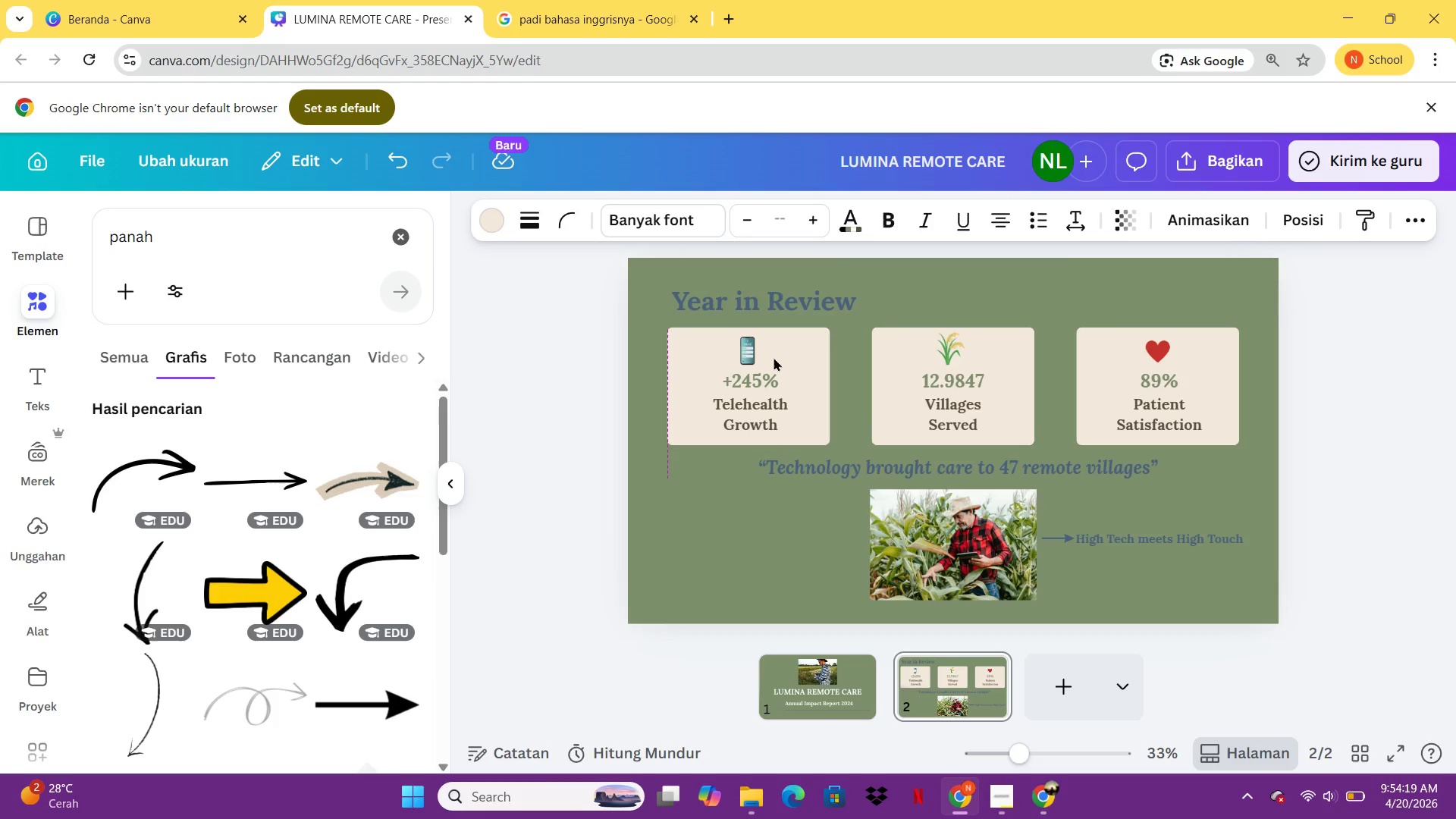 
left_click([774, 309])
 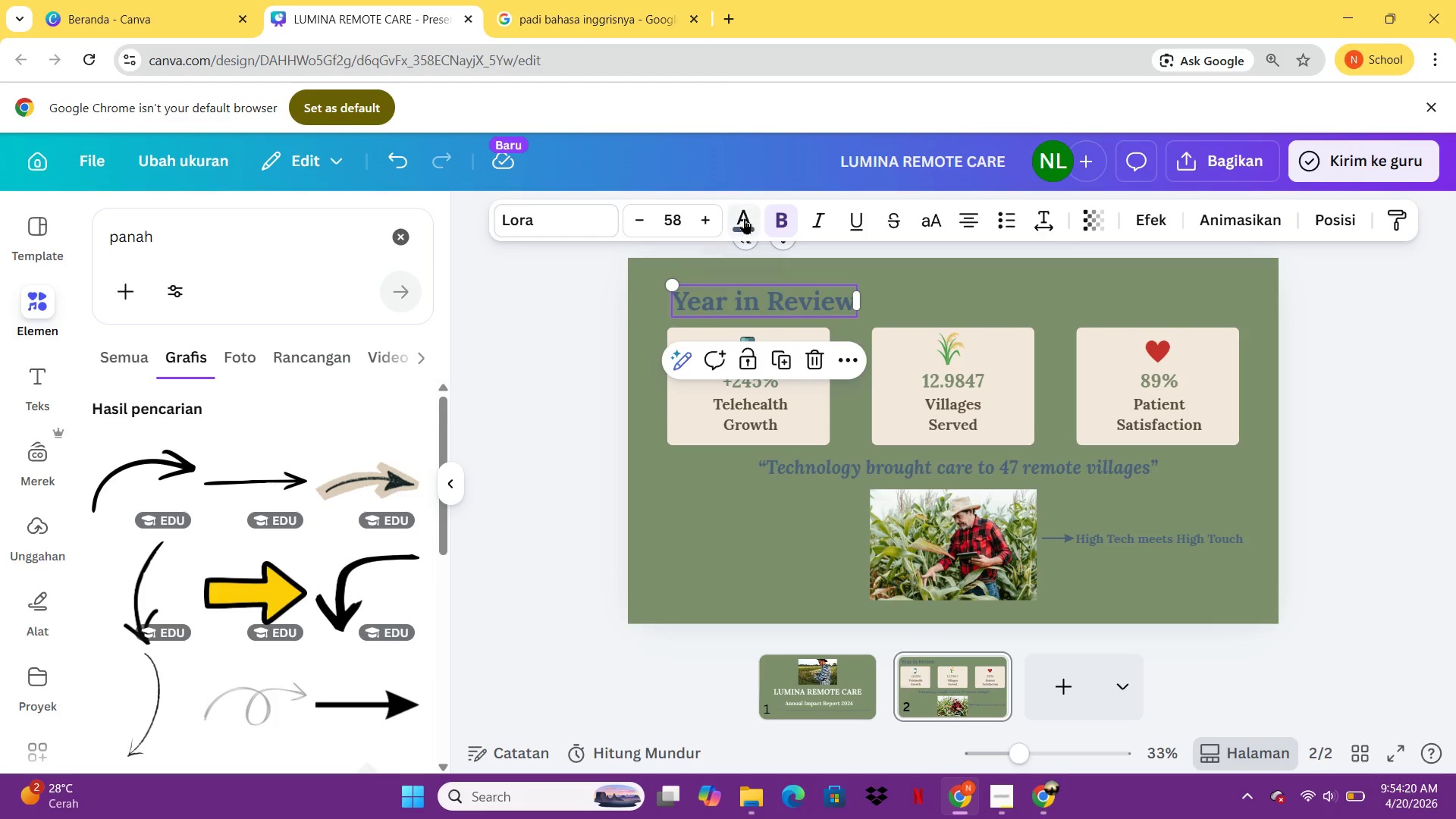 
left_click([744, 218])
 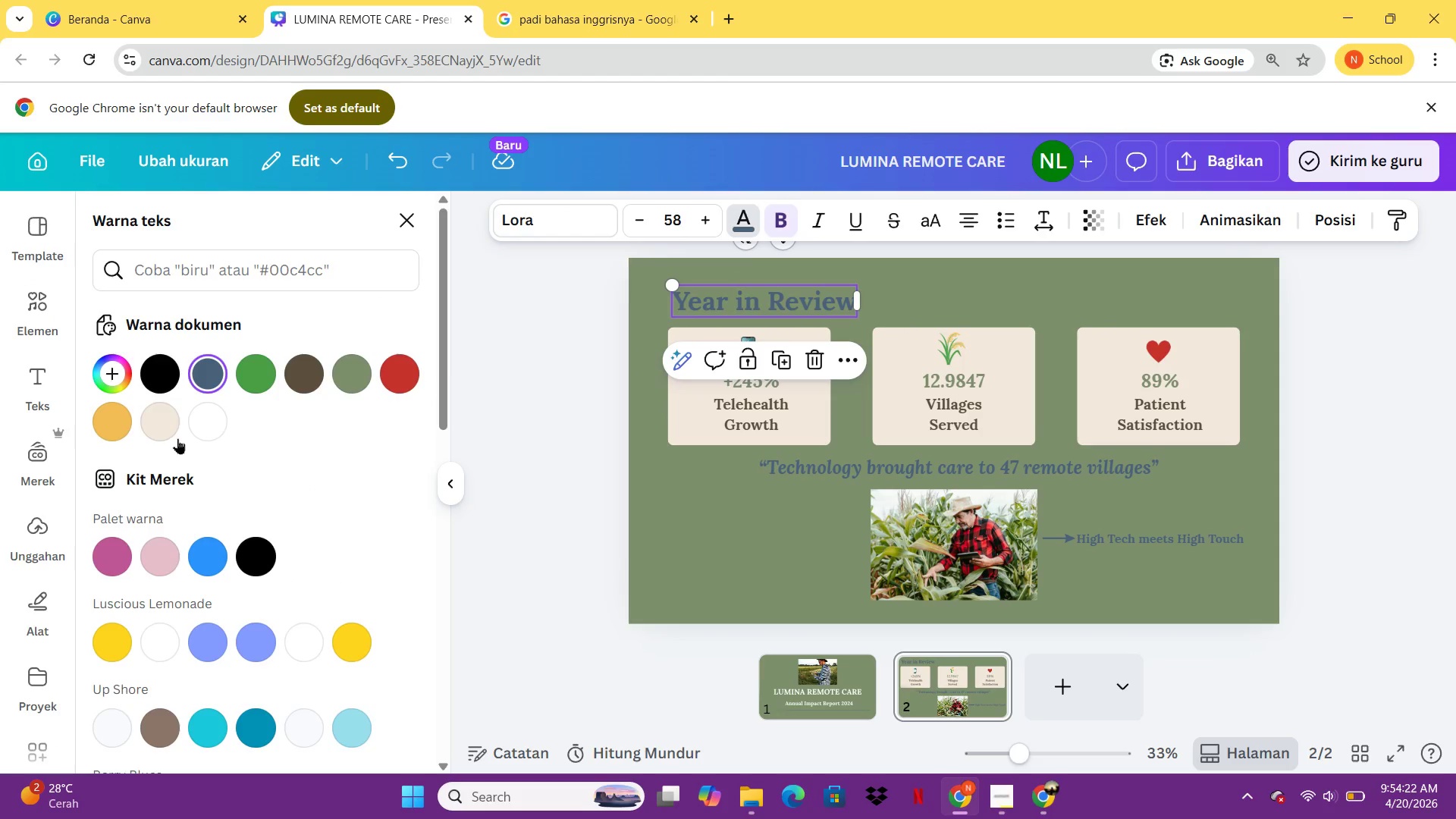 
left_click([208, 429])
 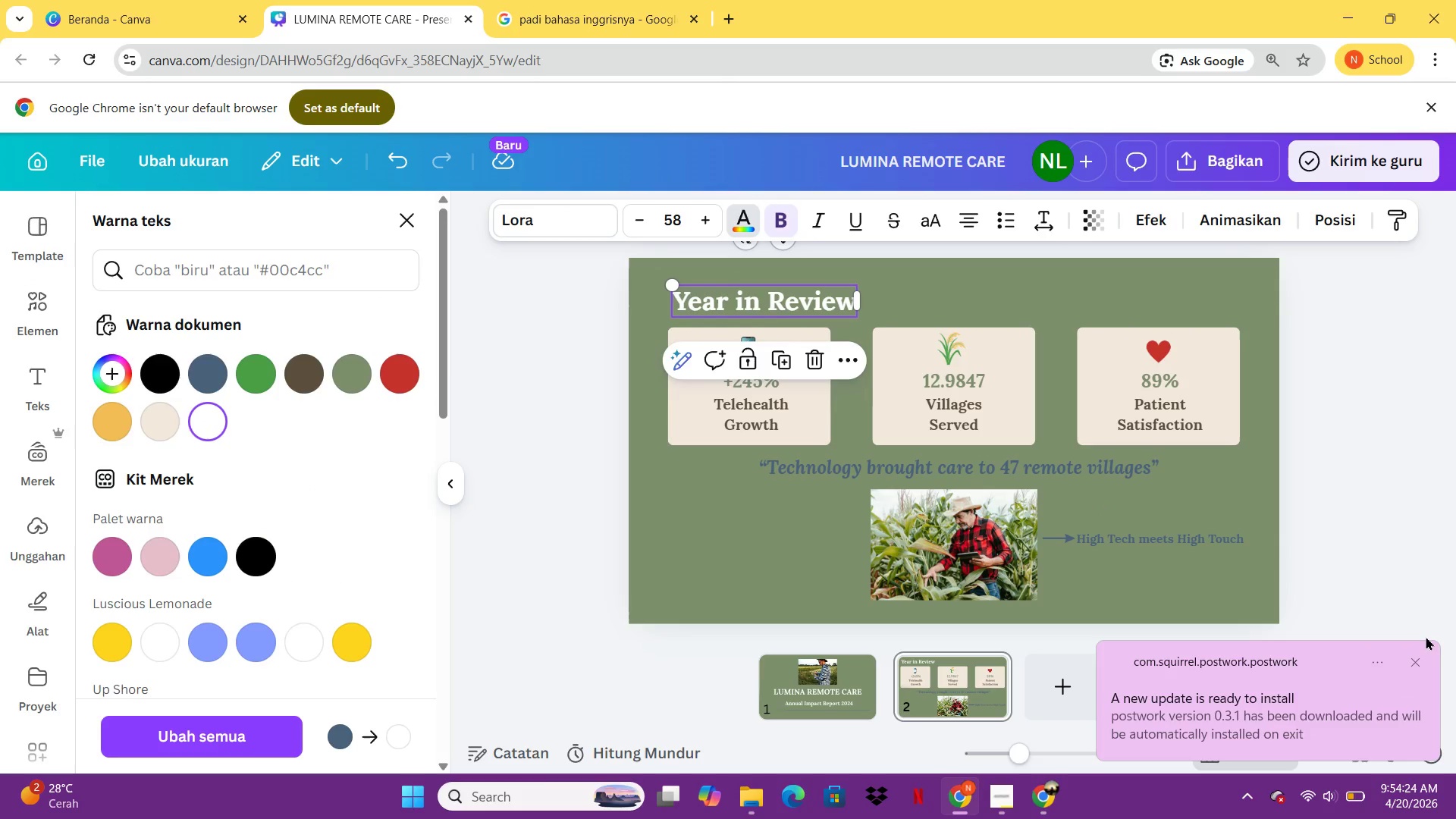 
left_click([1423, 654])
 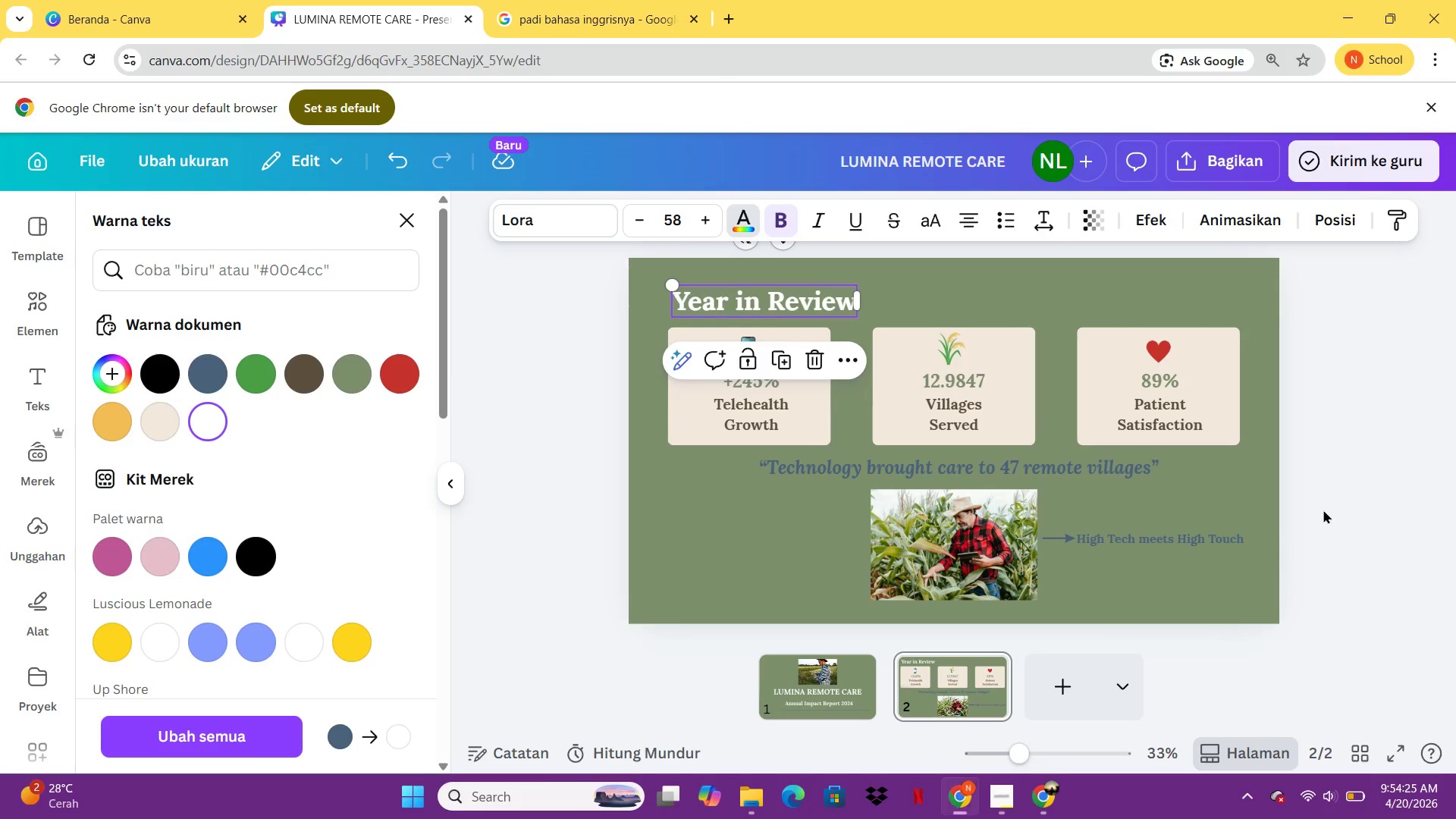 
left_click([1323, 510])
 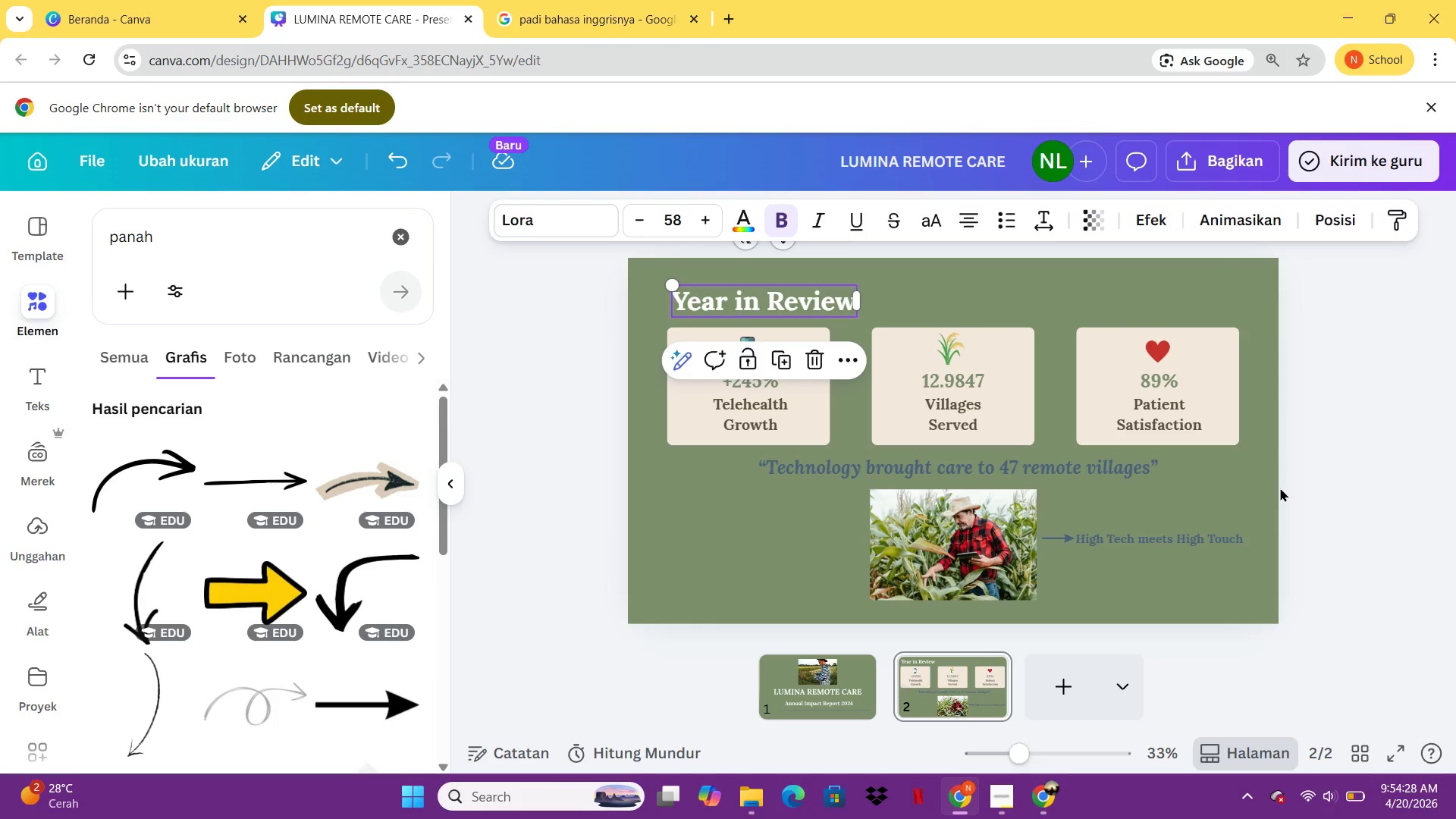 
left_click([1146, 408])
 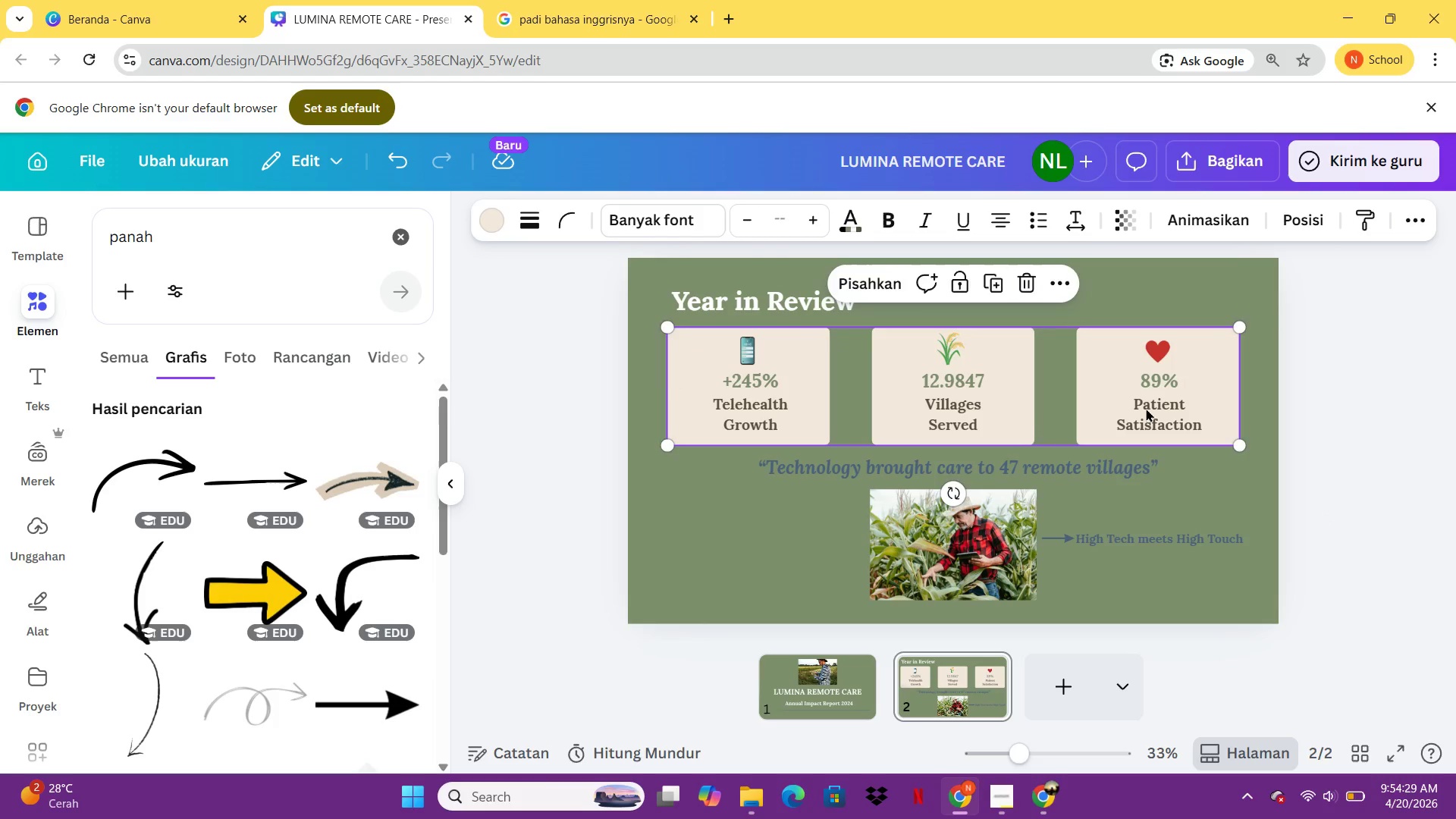 
key(ArrowRight)
 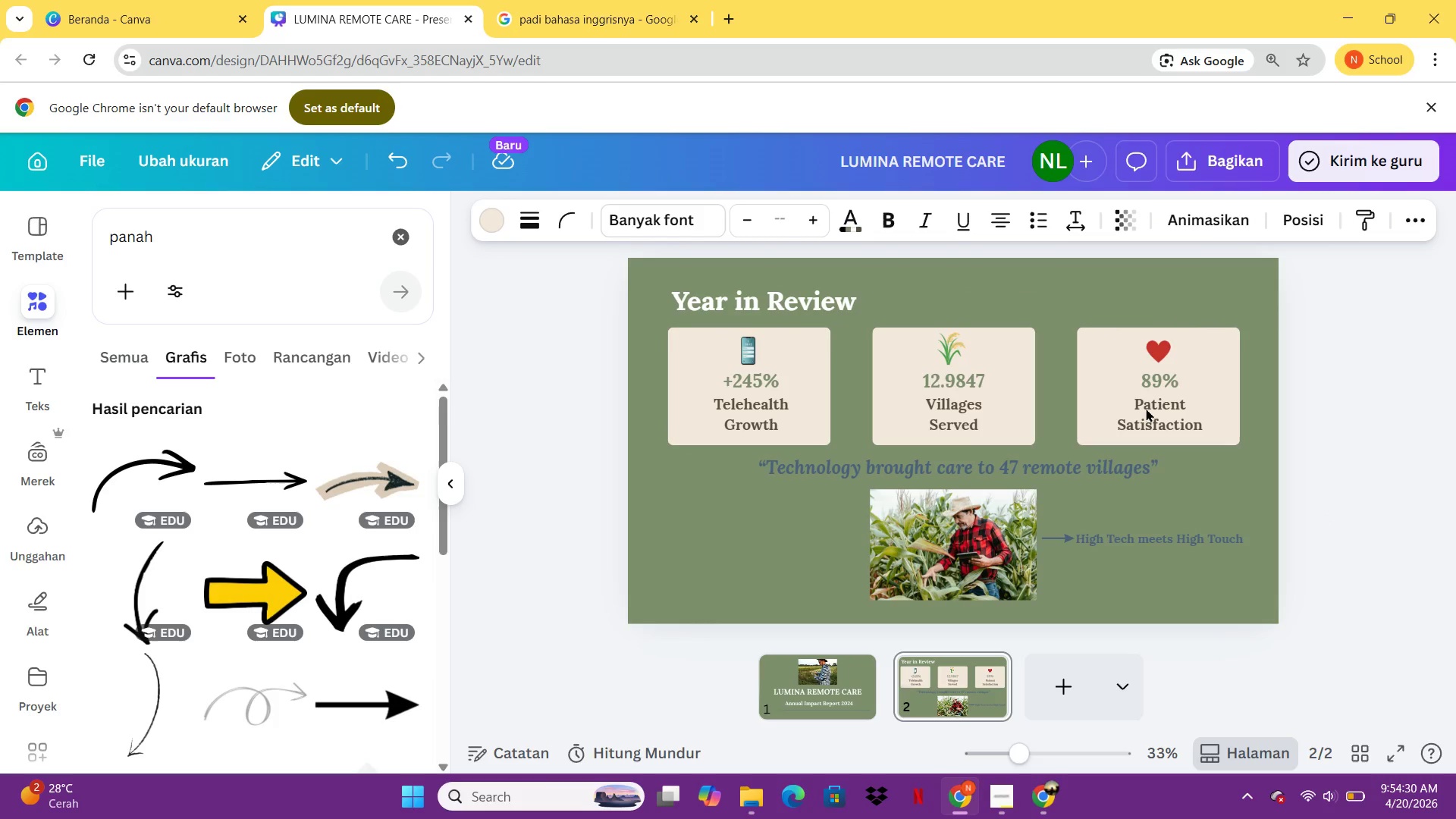 
key(ArrowRight)
 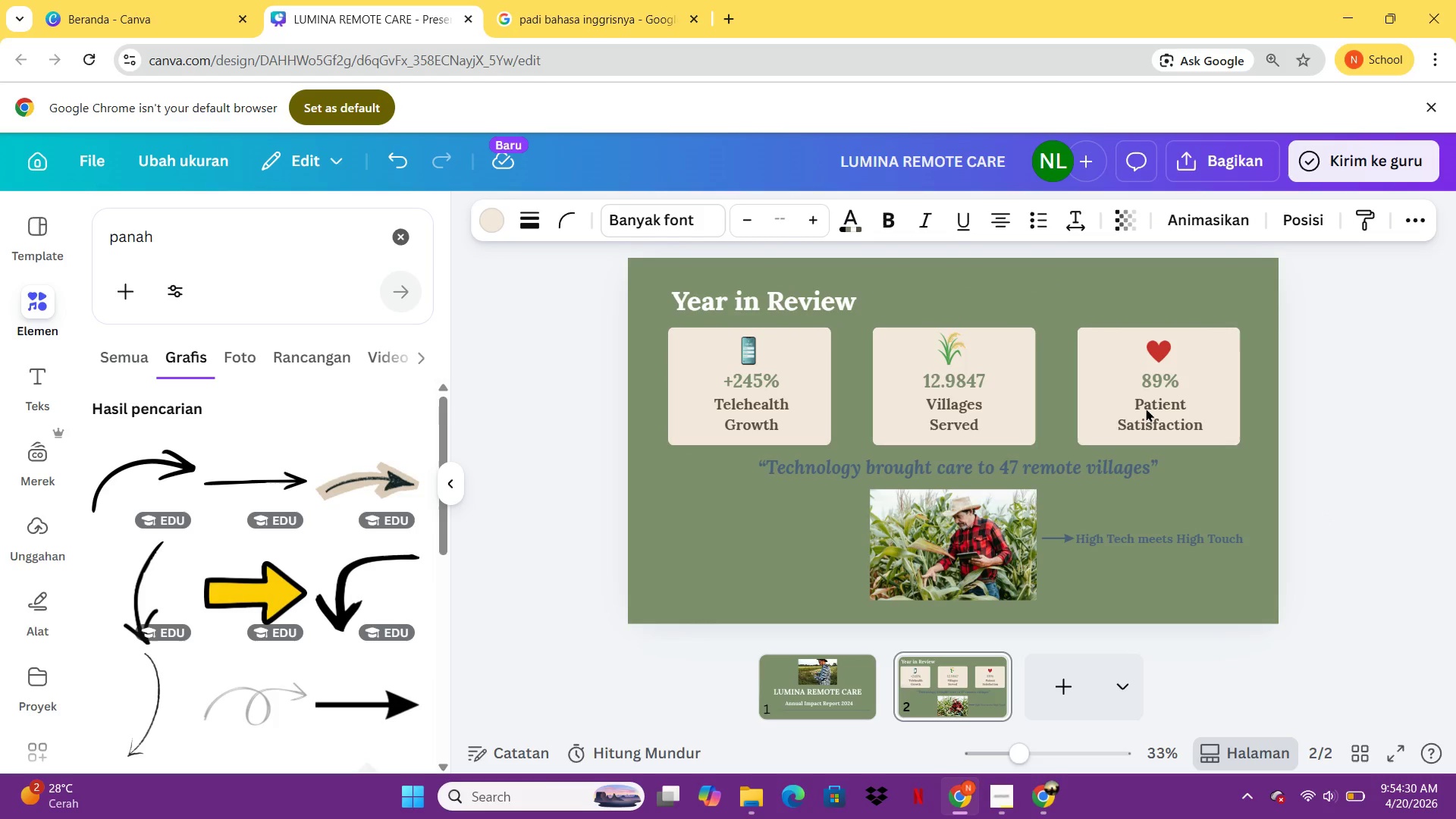 
key(ArrowRight)
 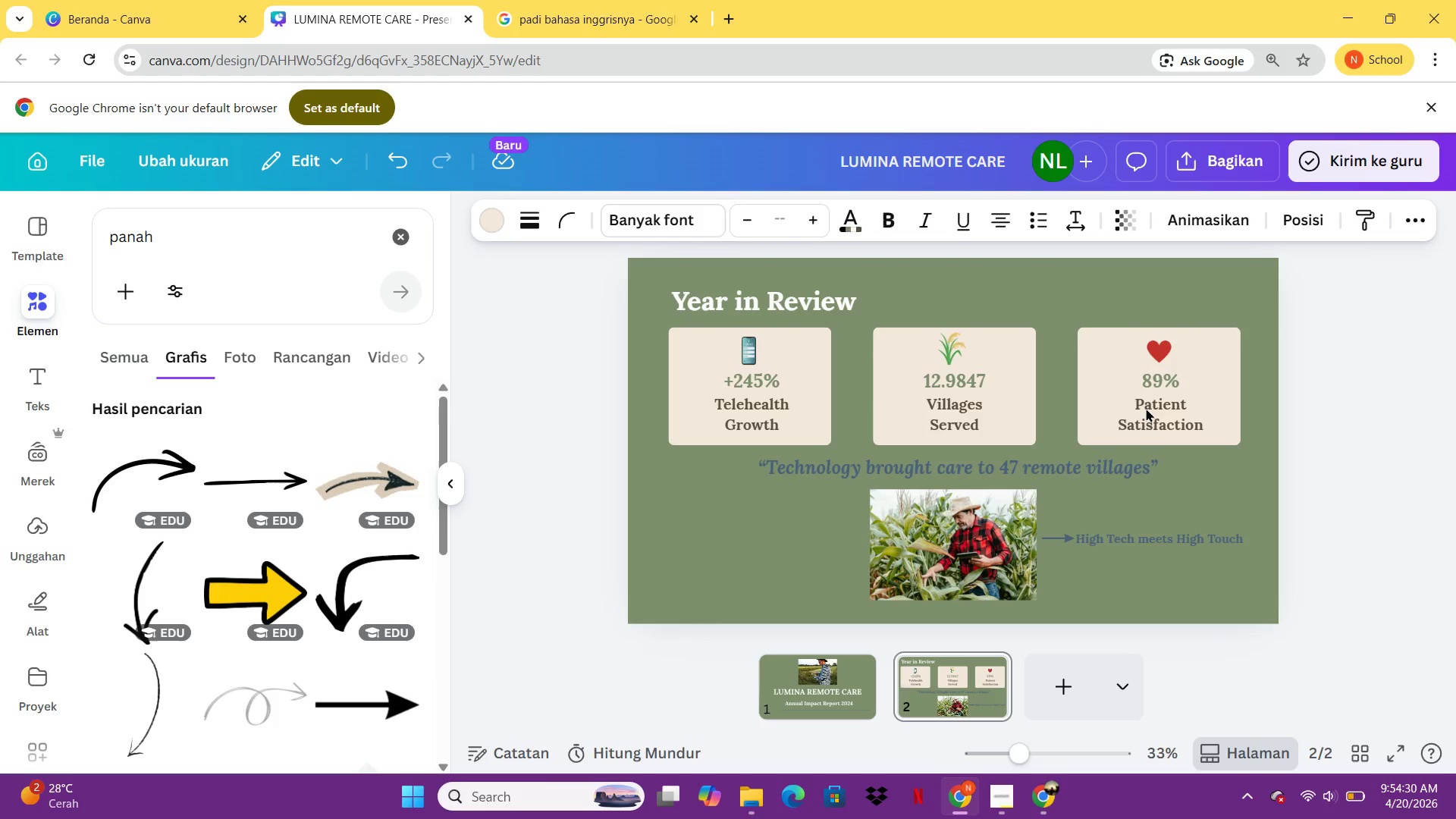 
key(ArrowRight)
 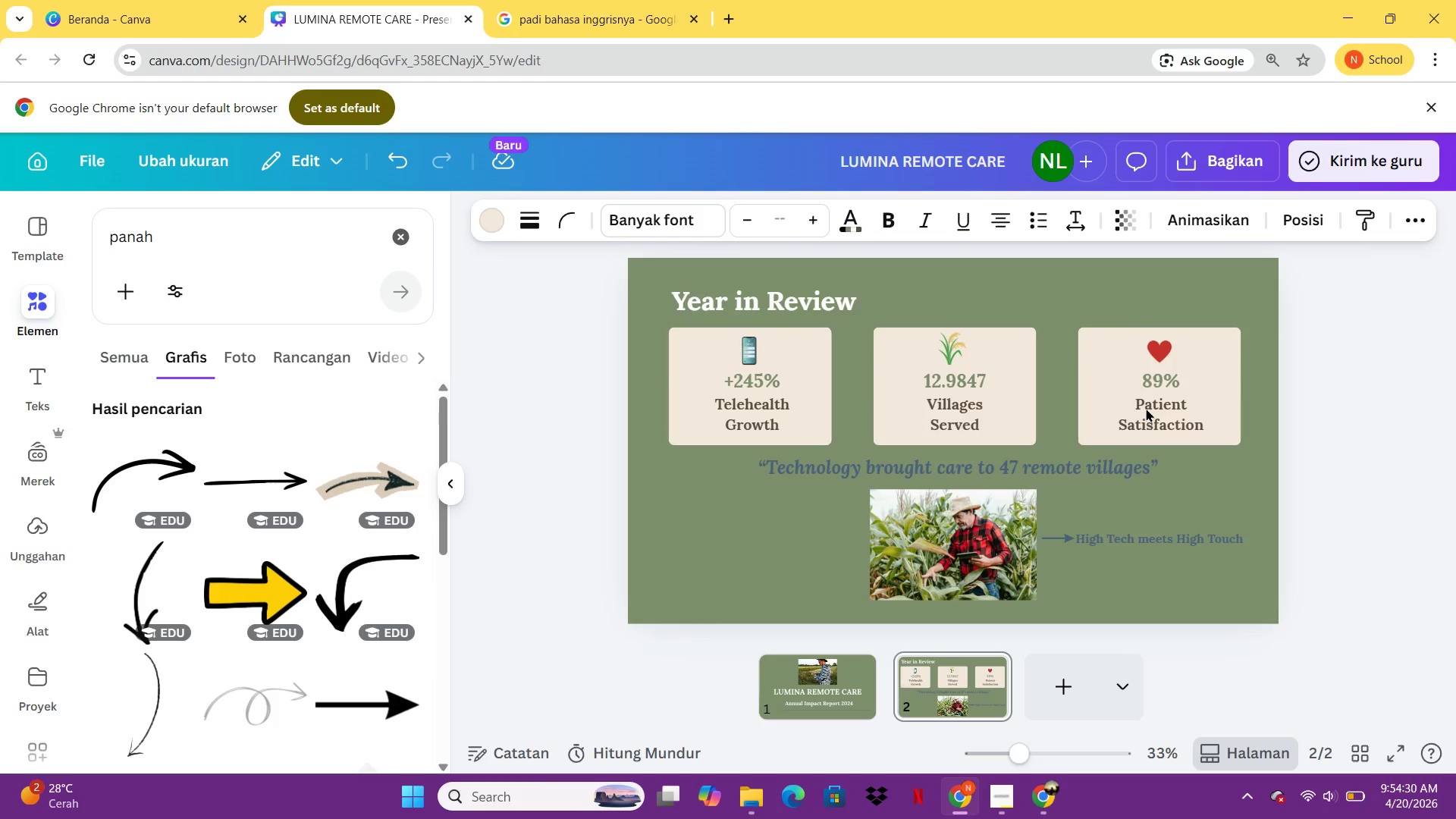 
key(ArrowRight)
 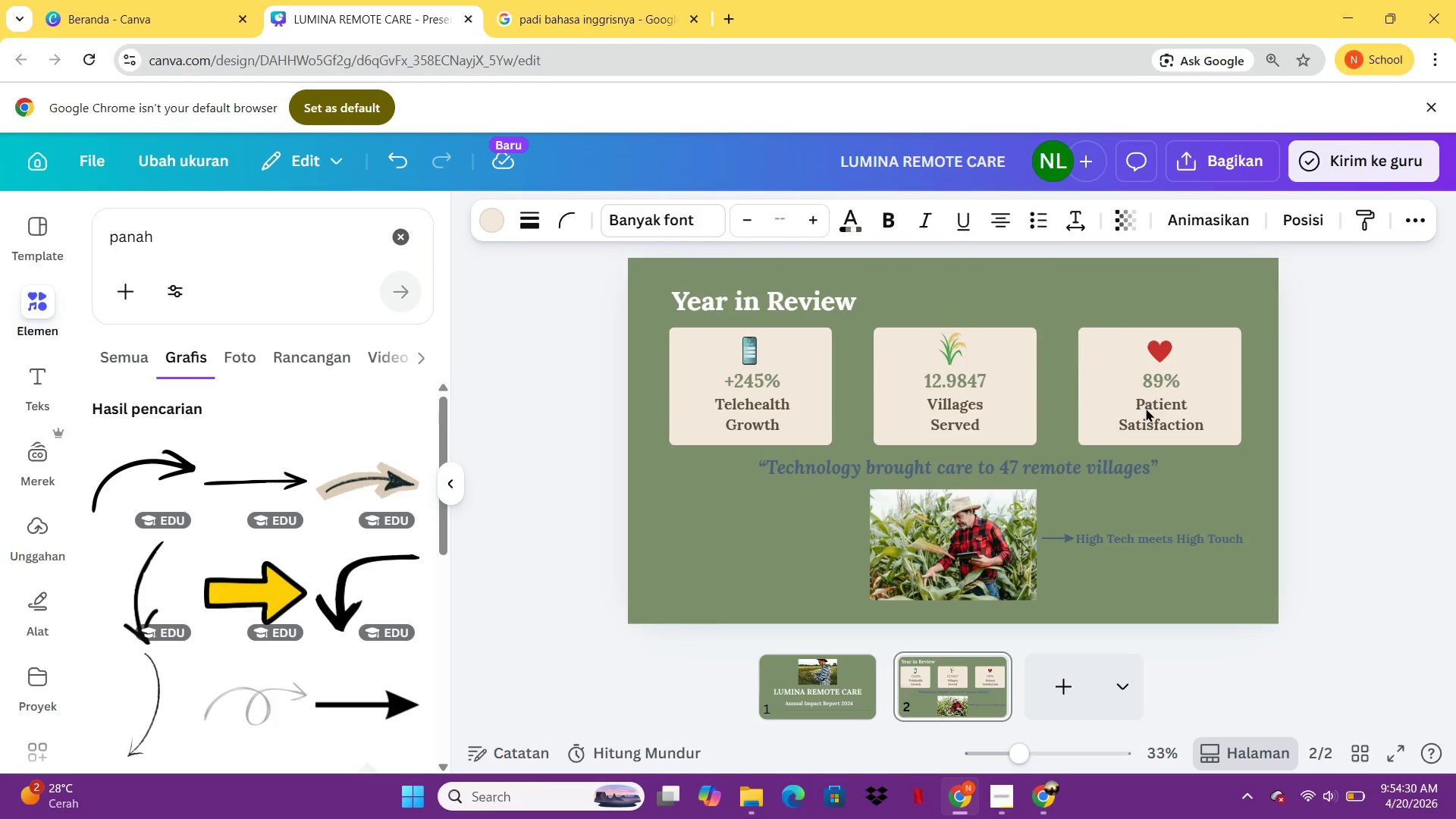 
key(ArrowRight)
 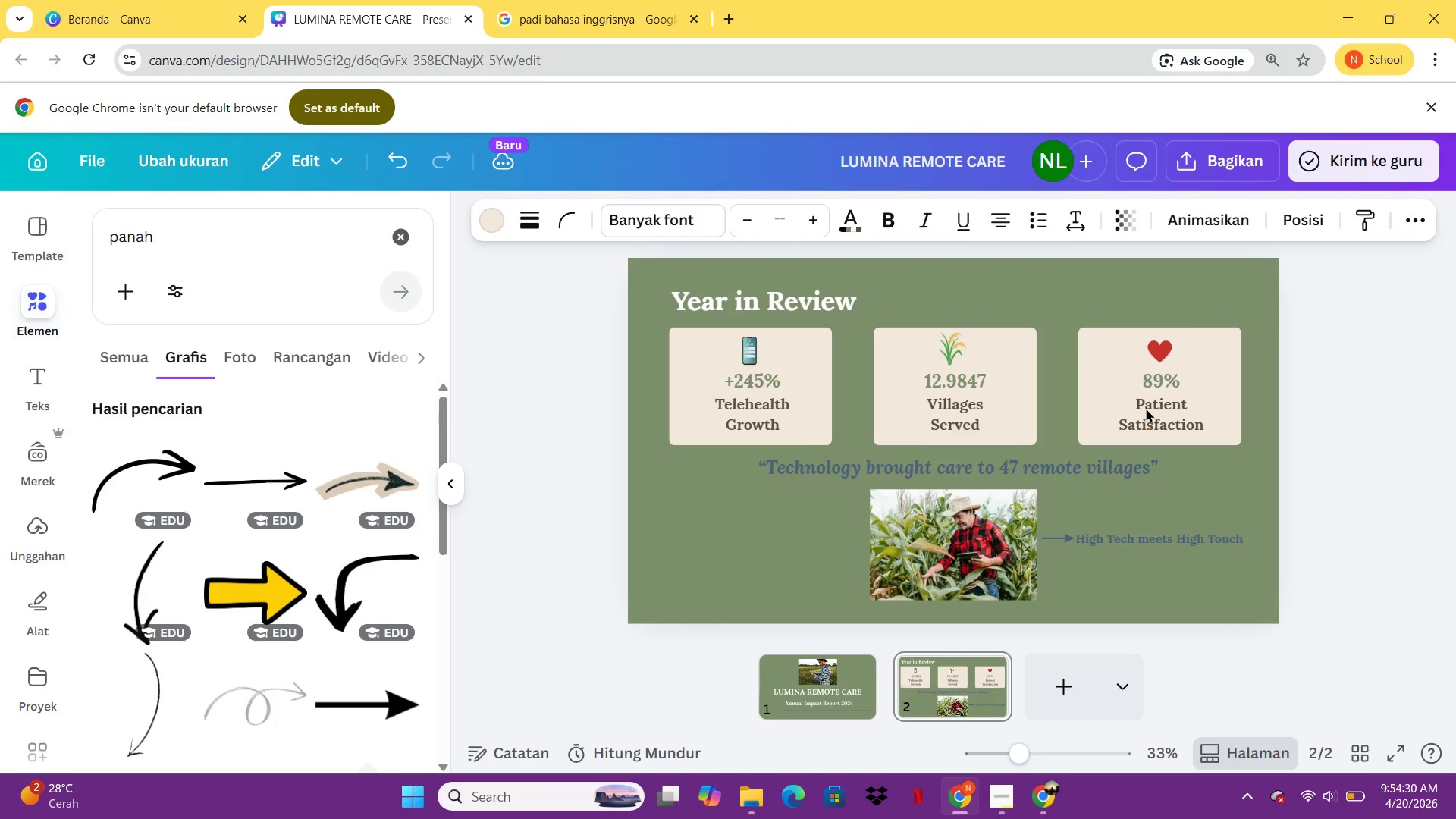 
key(ArrowRight)
 